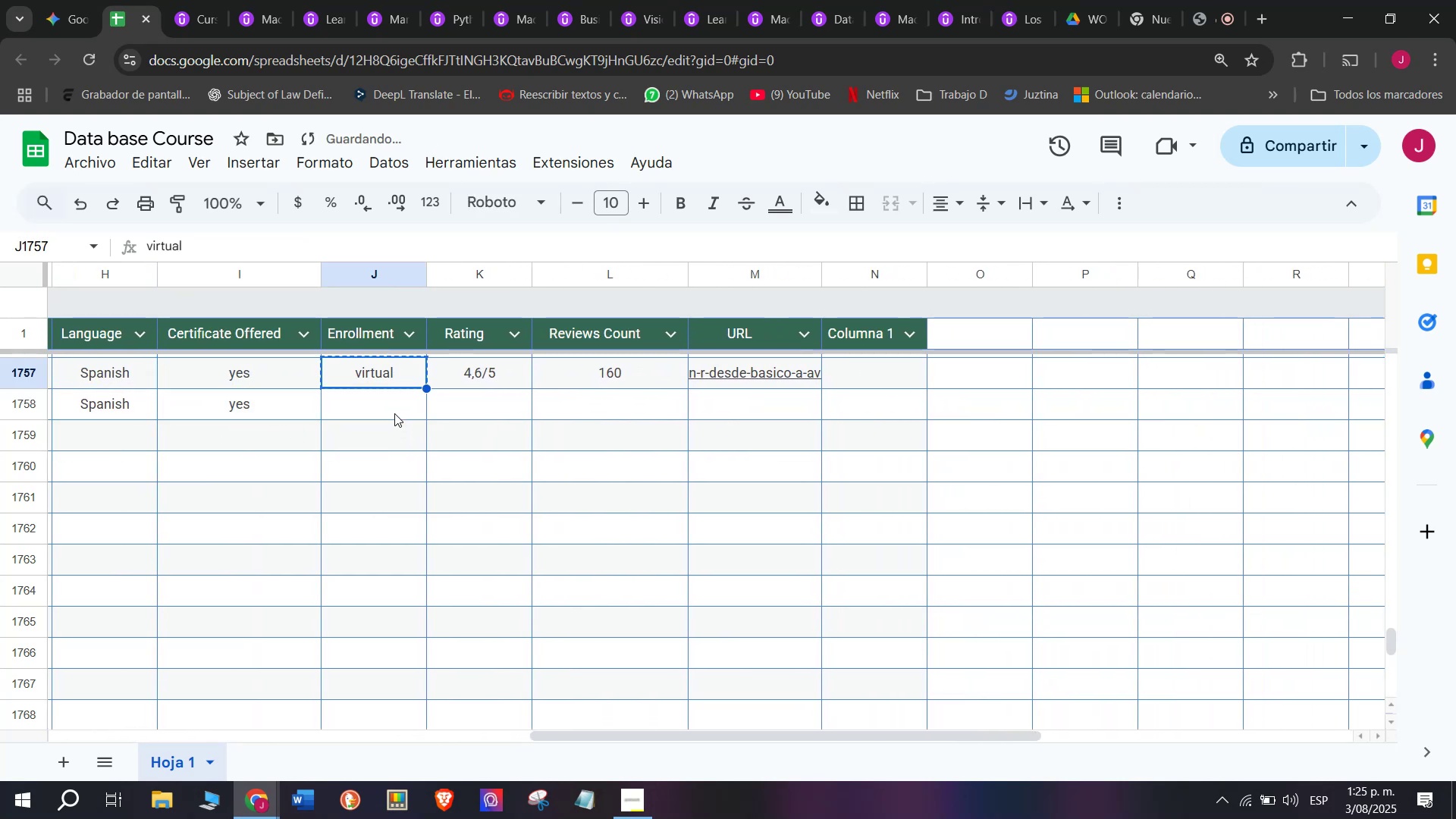 
left_click([394, 413])
 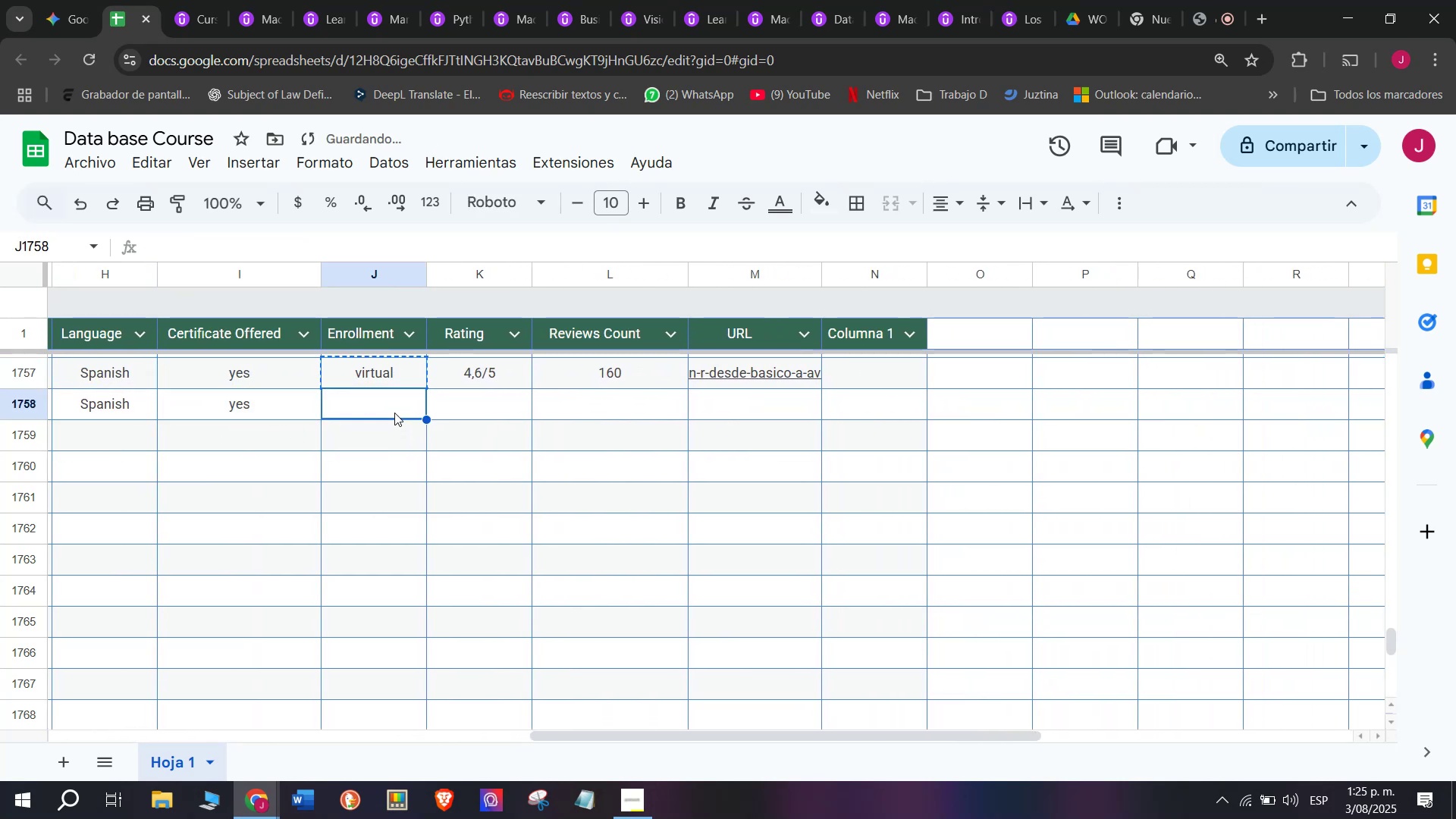 
key(Z)
 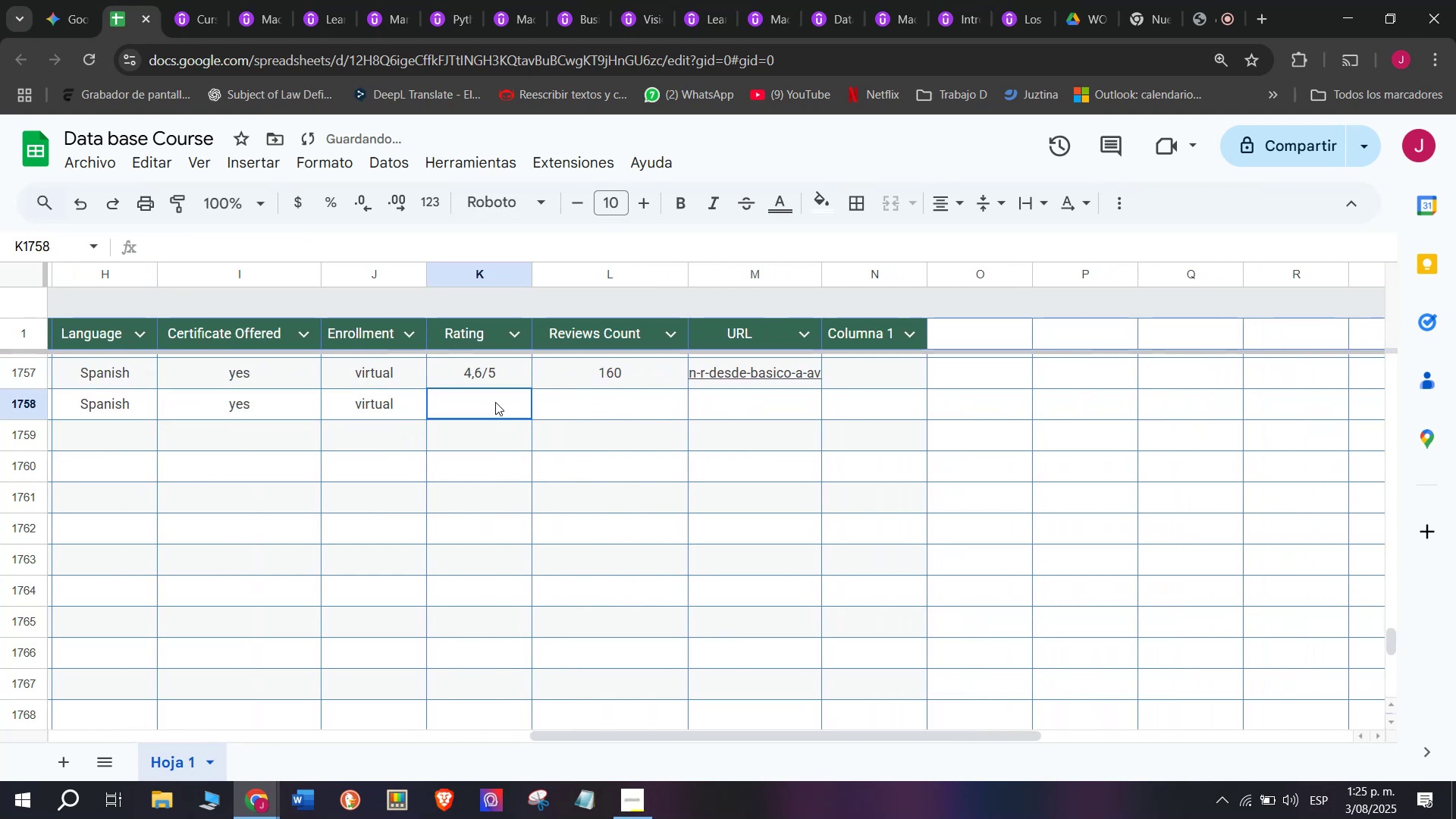 
key(Control+ControlLeft)
 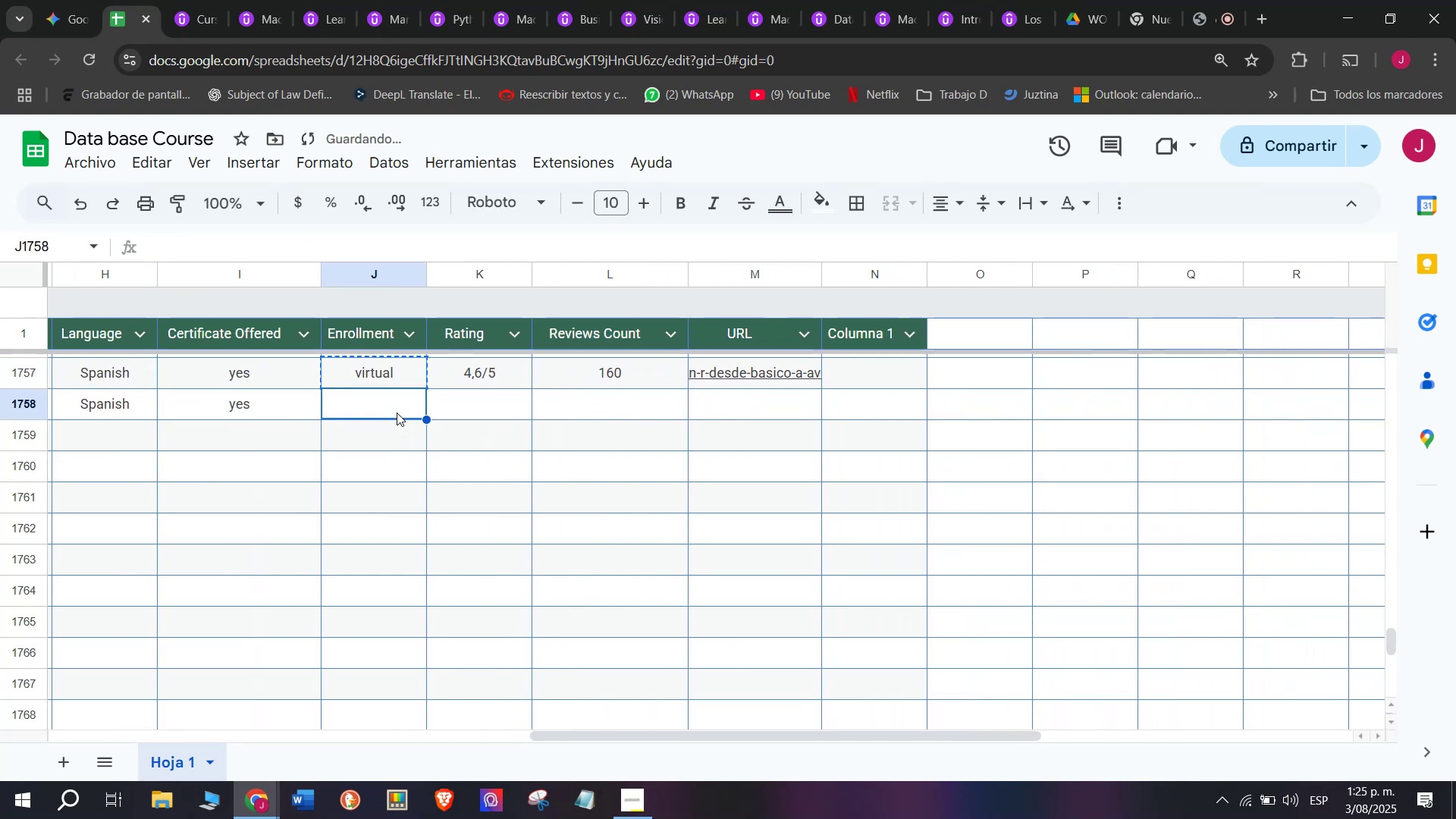 
key(Control+V)
 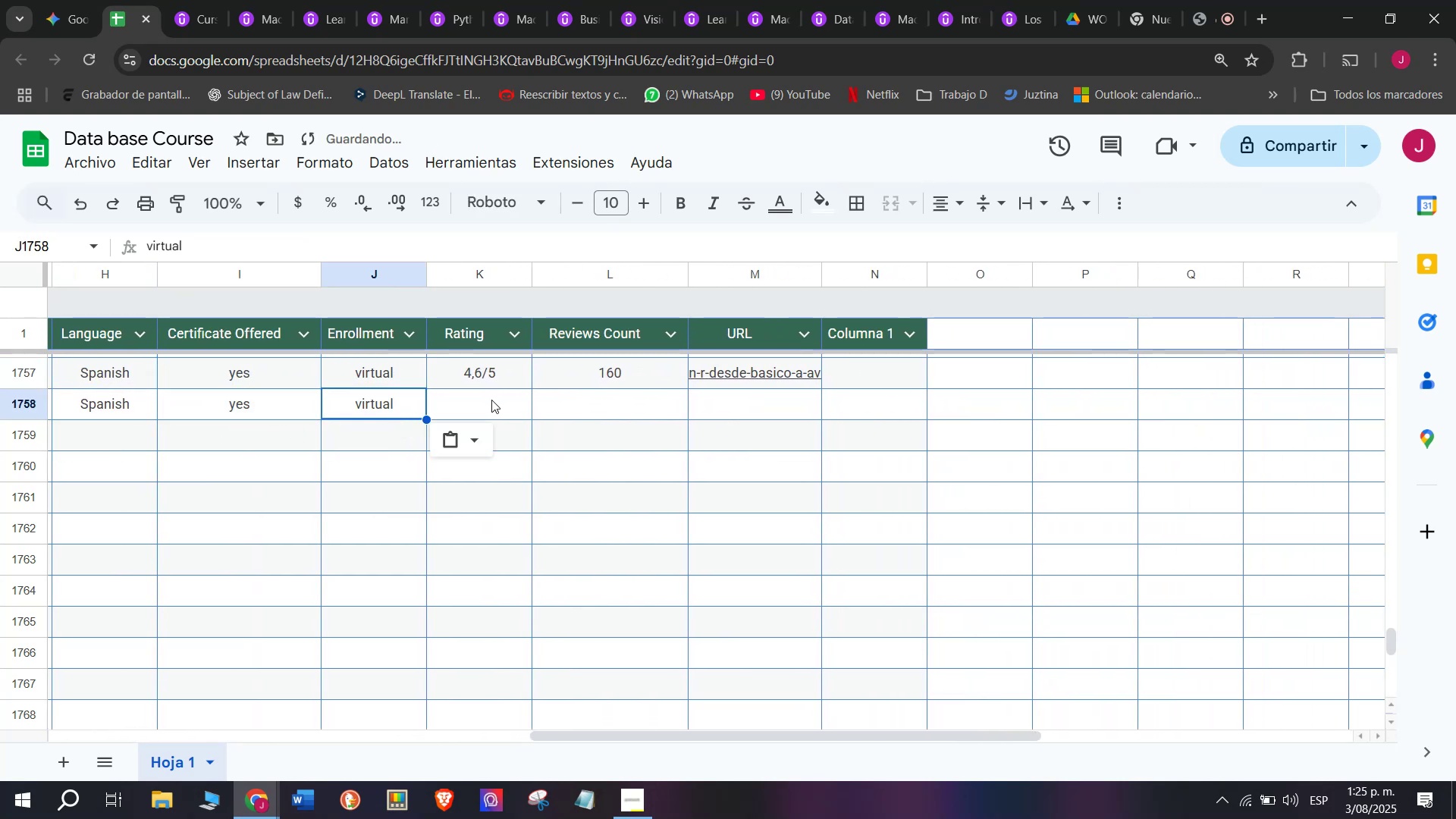 
left_click([495, 402])
 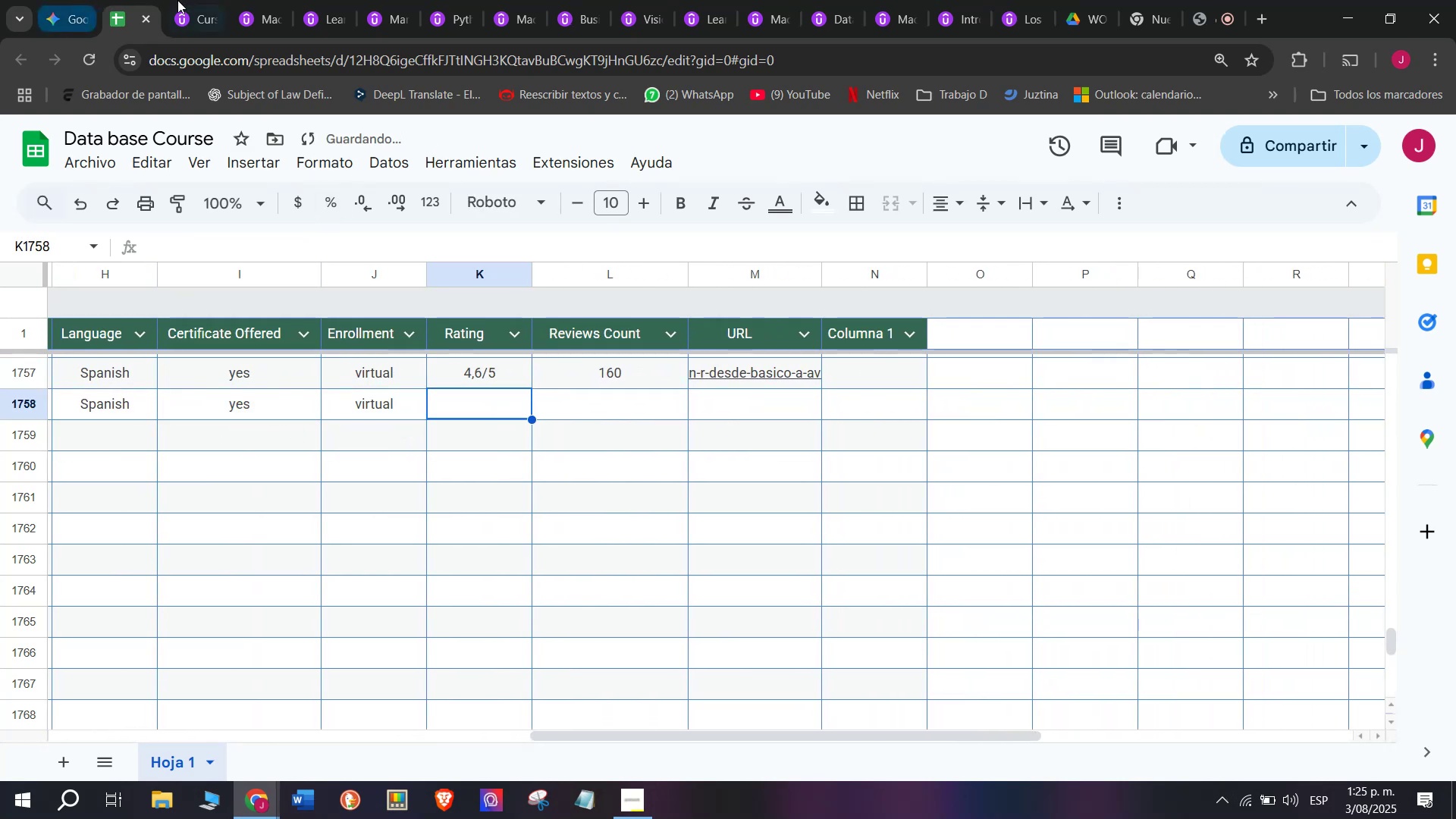 
left_click([179, 0])
 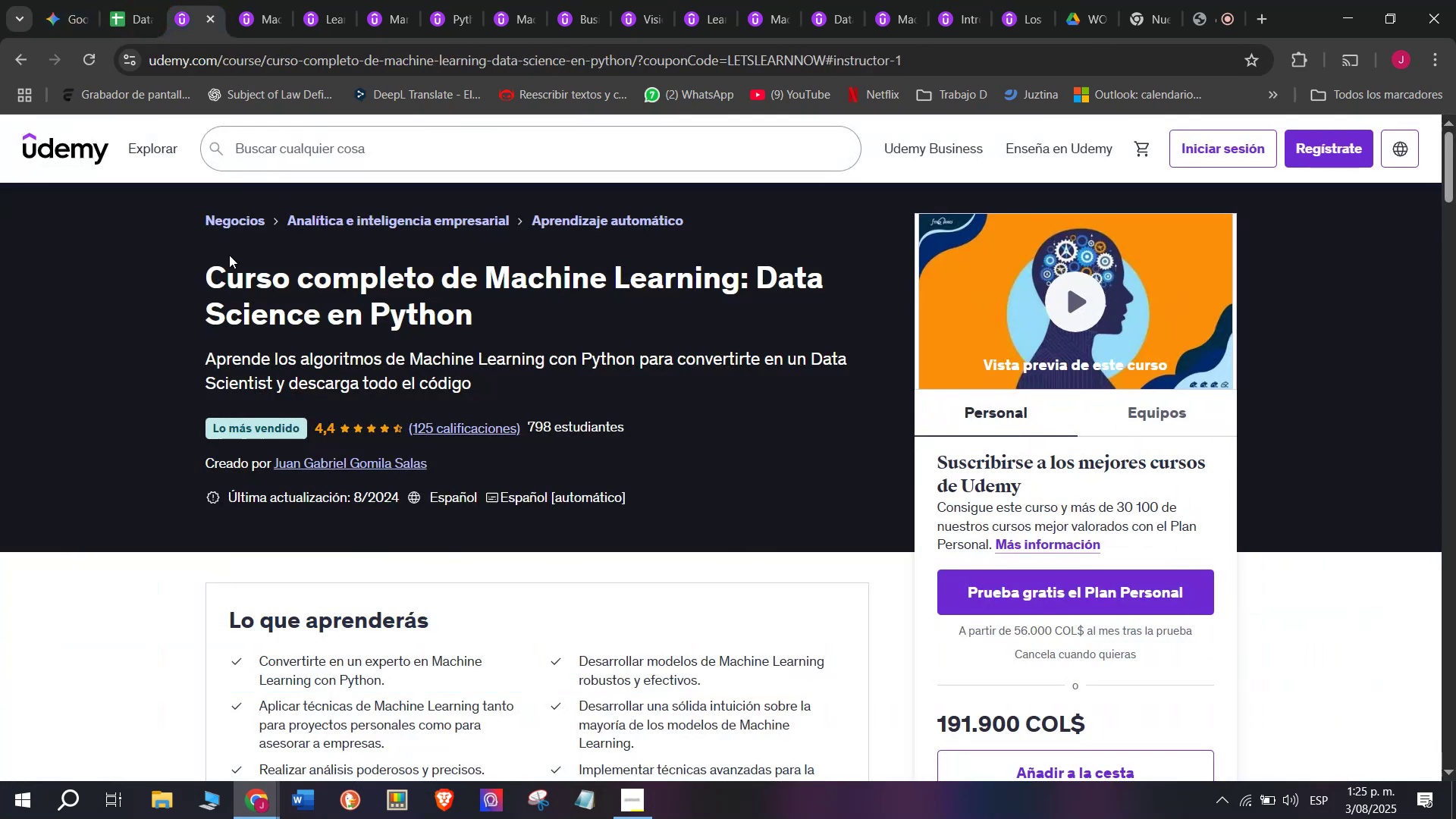 
left_click_drag(start_coordinate=[202, 265], to_coordinate=[491, 318])
 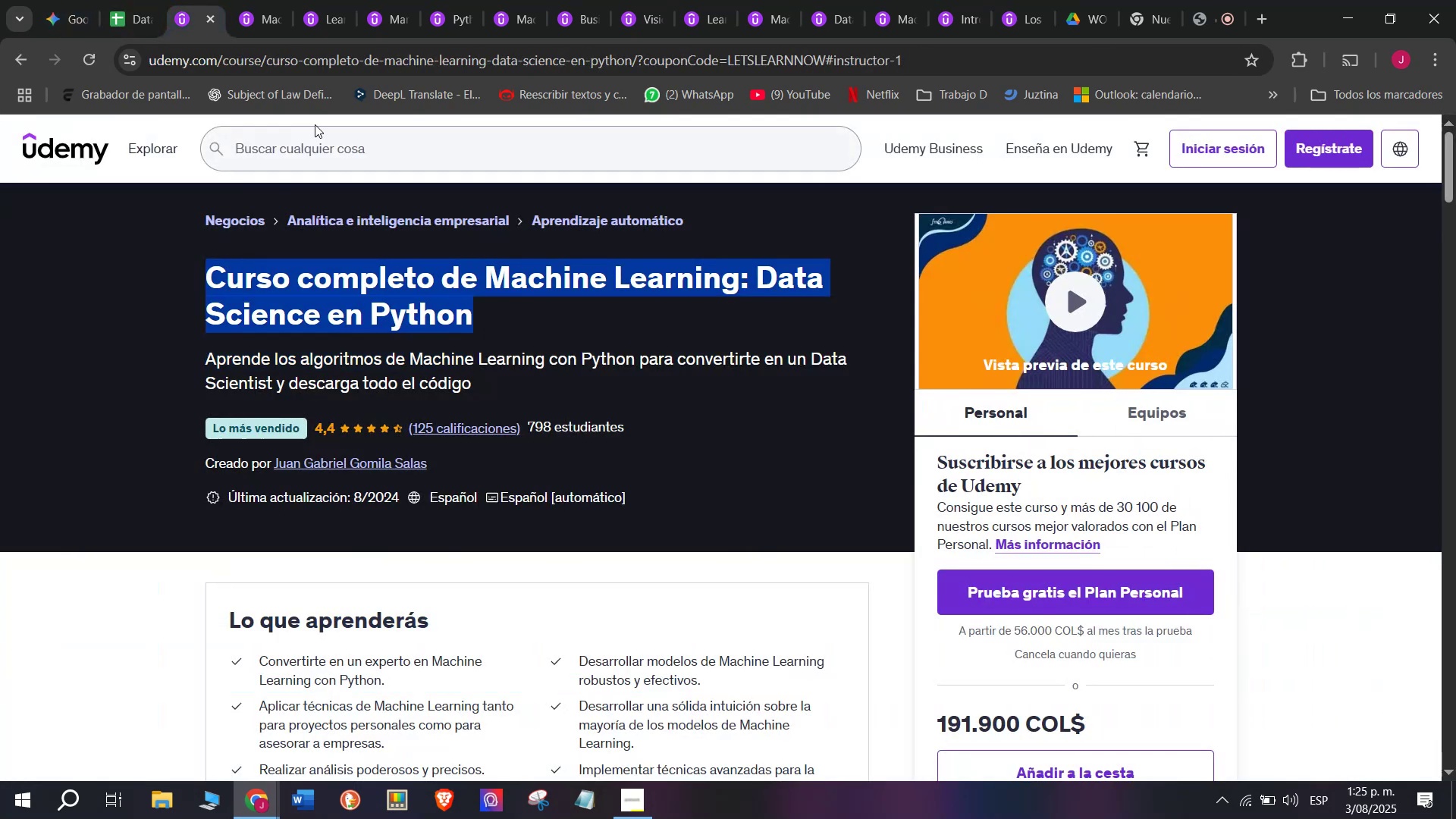 
key(Control+ControlLeft)
 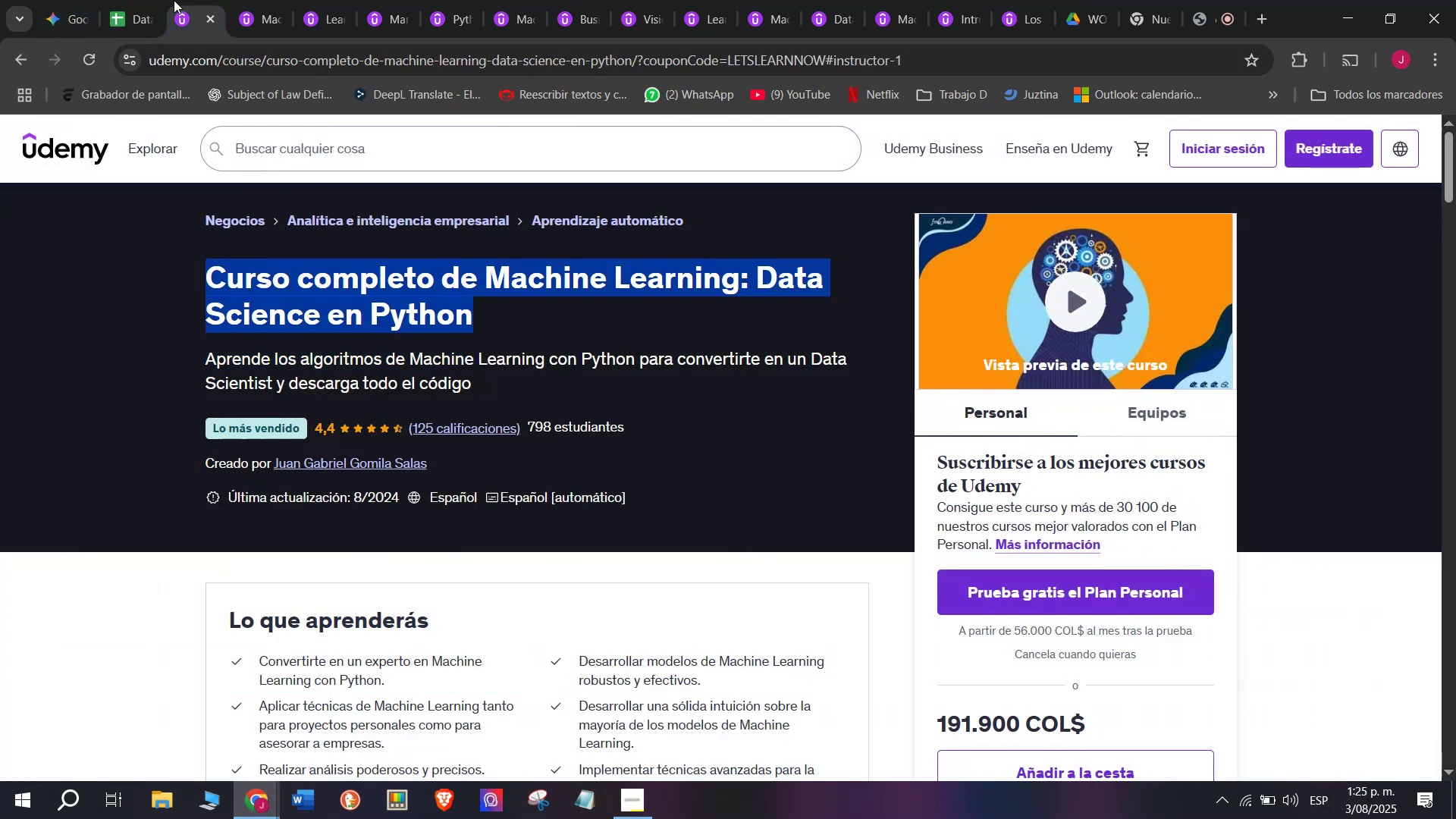 
key(Break)
 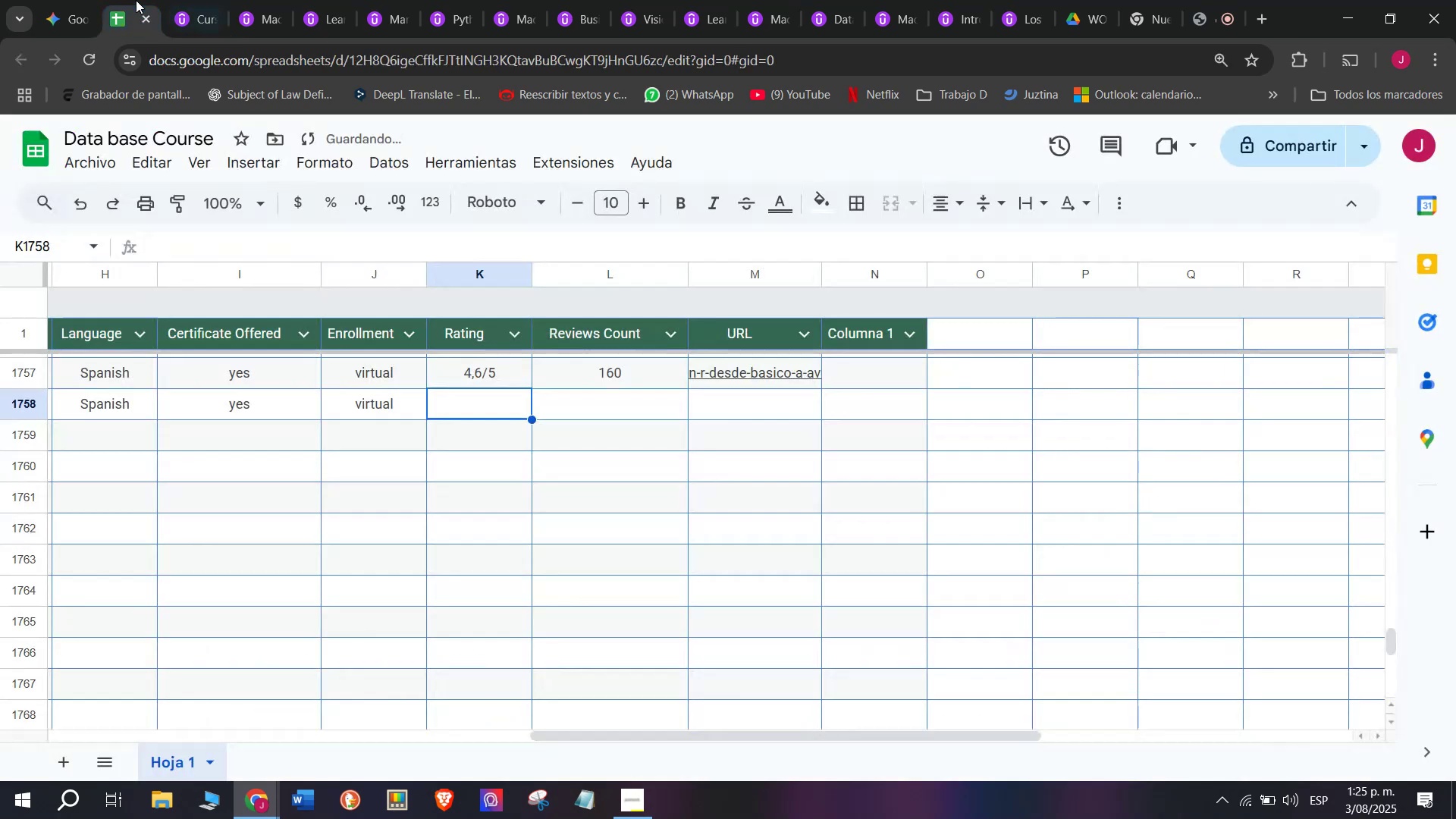 
key(Control+C)
 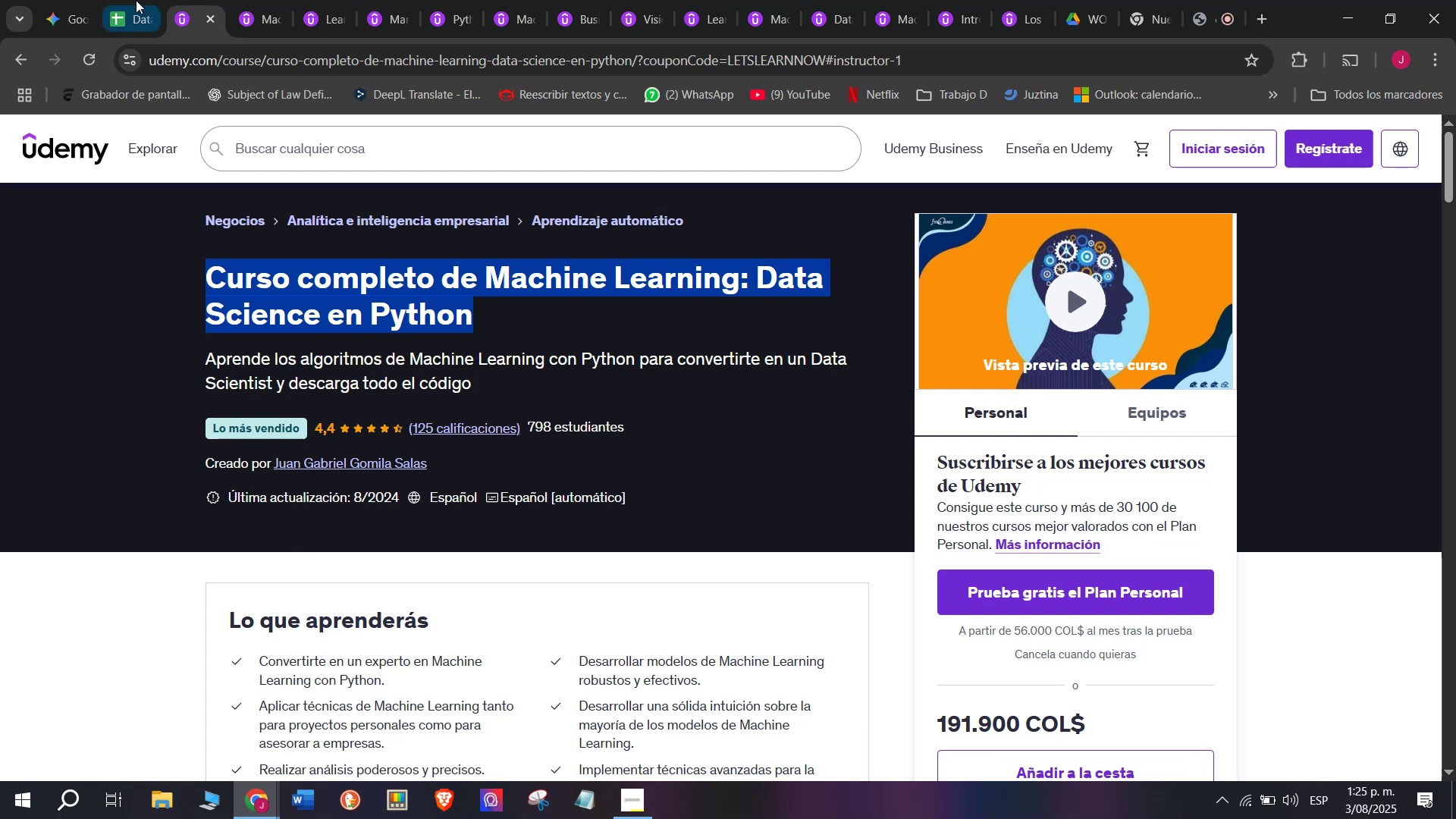 
left_click([136, 0])
 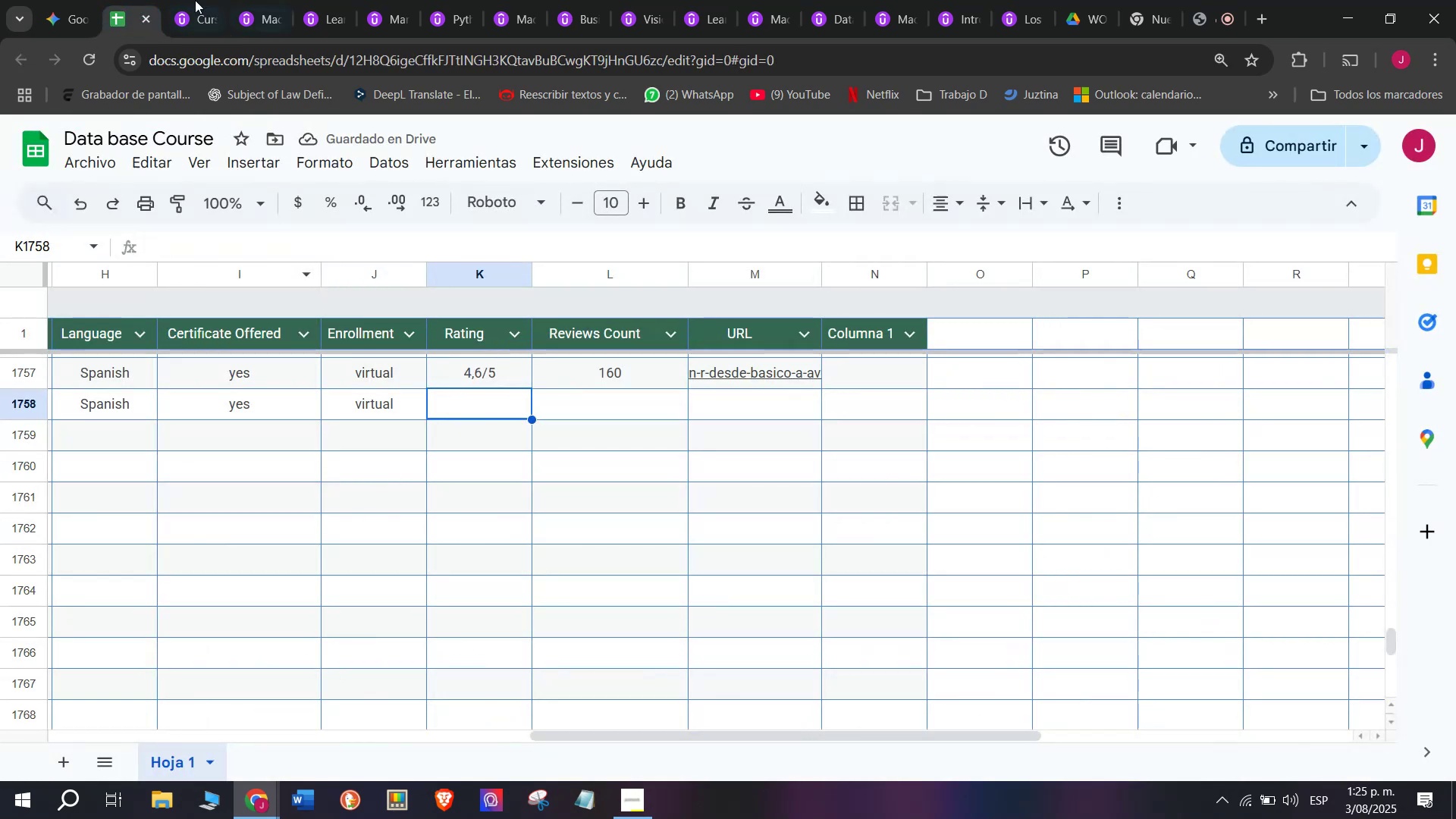 
left_click([187, 0])
 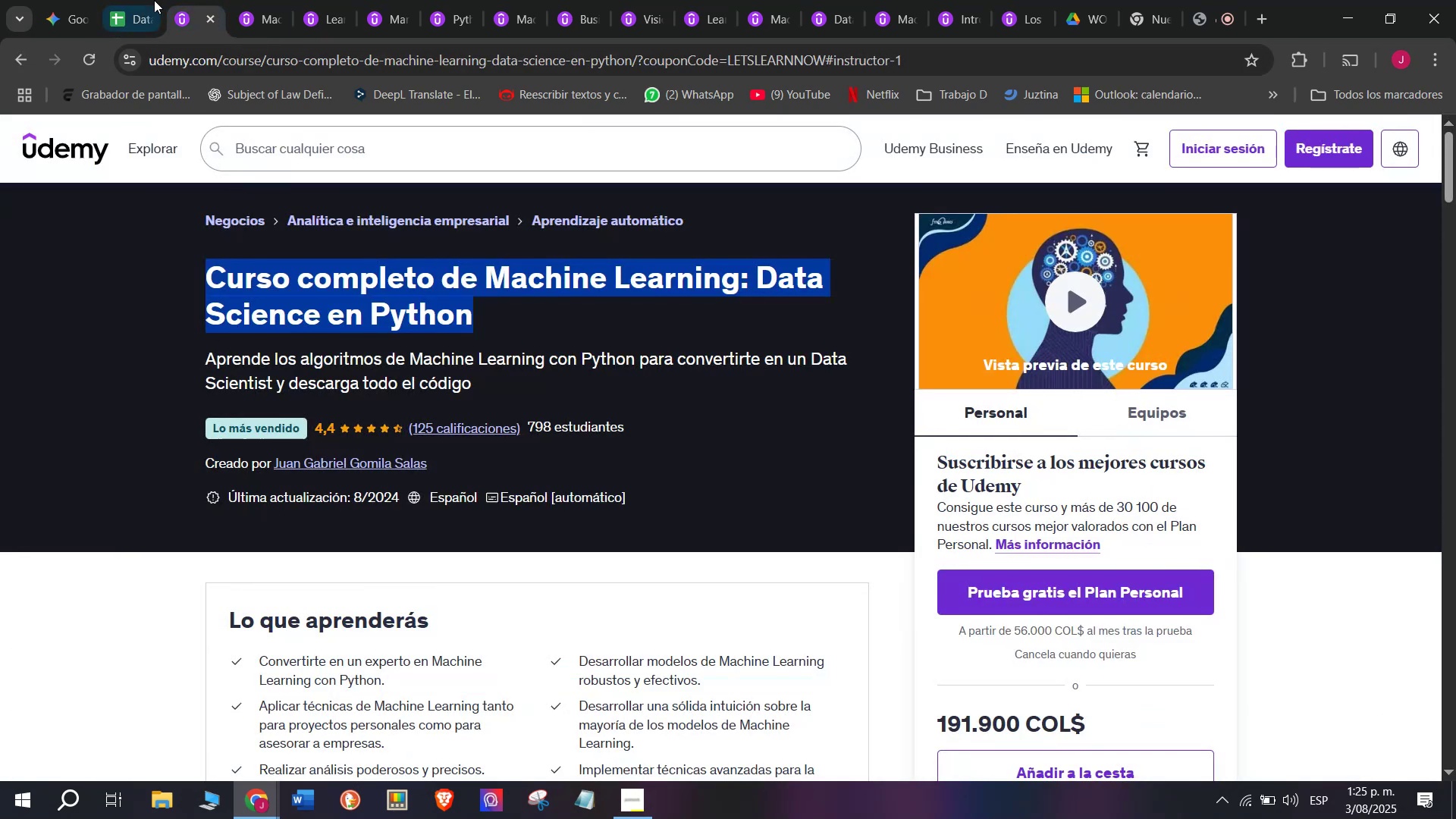 
left_click([152, 0])
 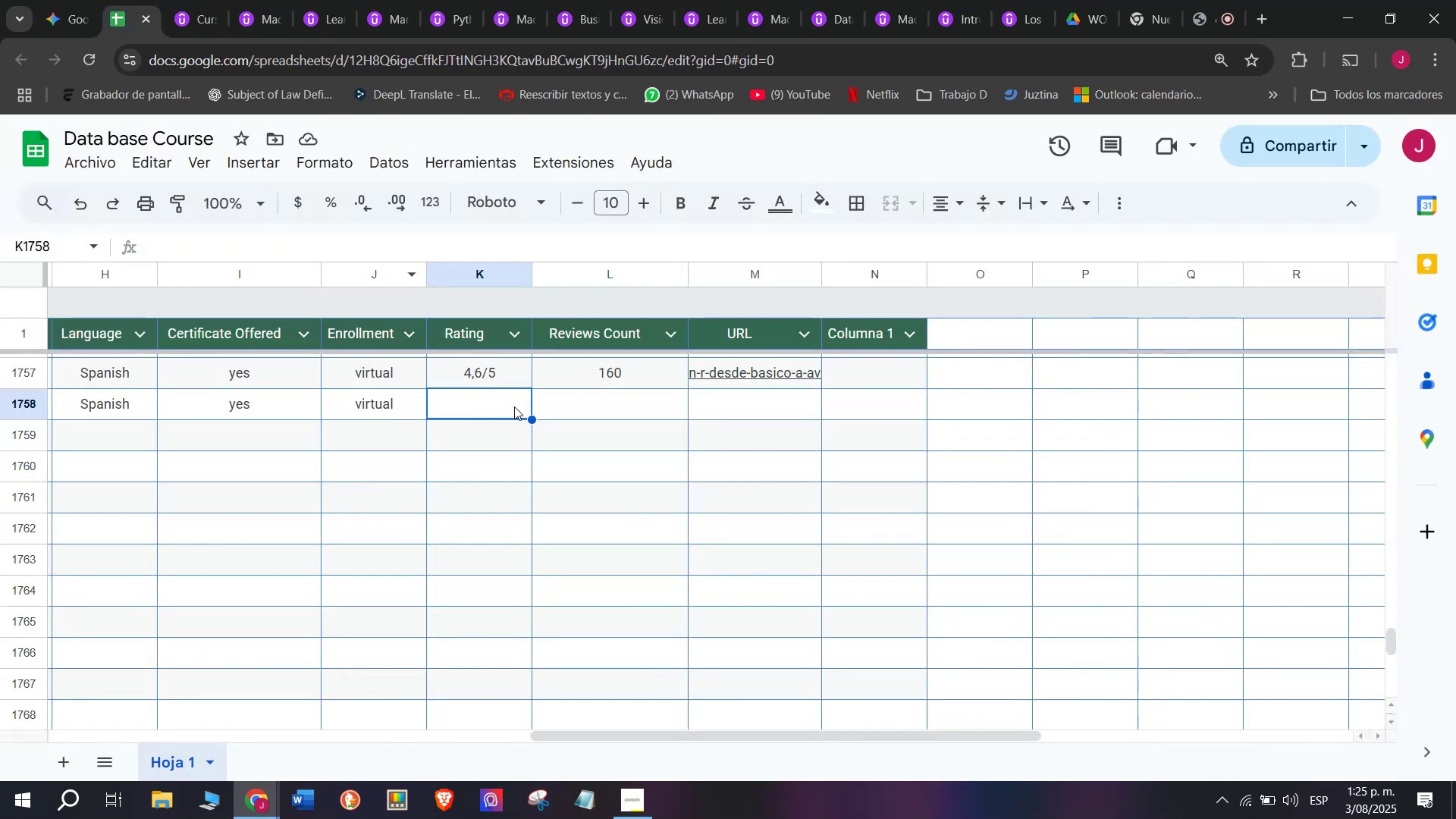 
left_click([490, 373])
 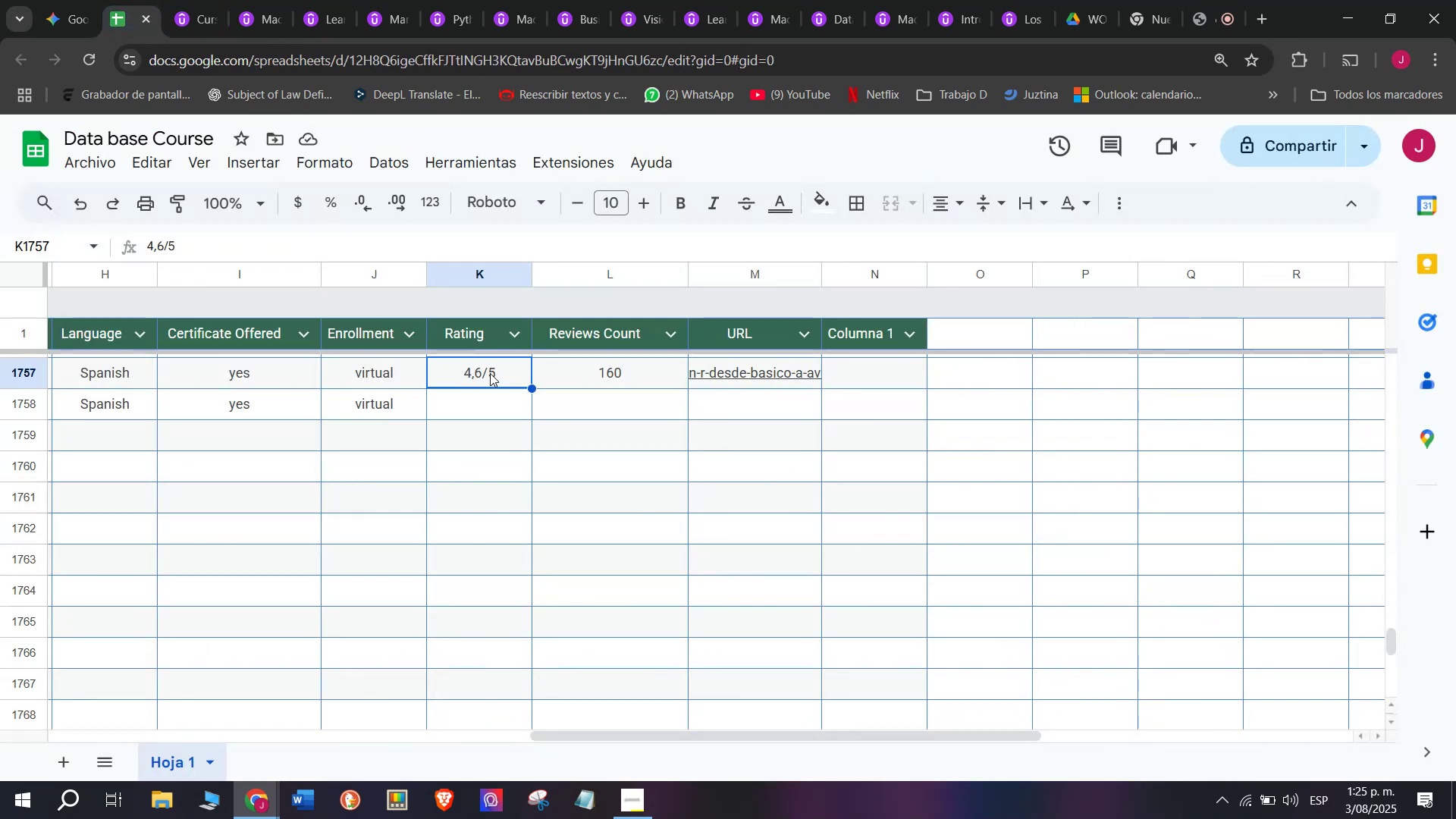 
key(Control+ControlLeft)
 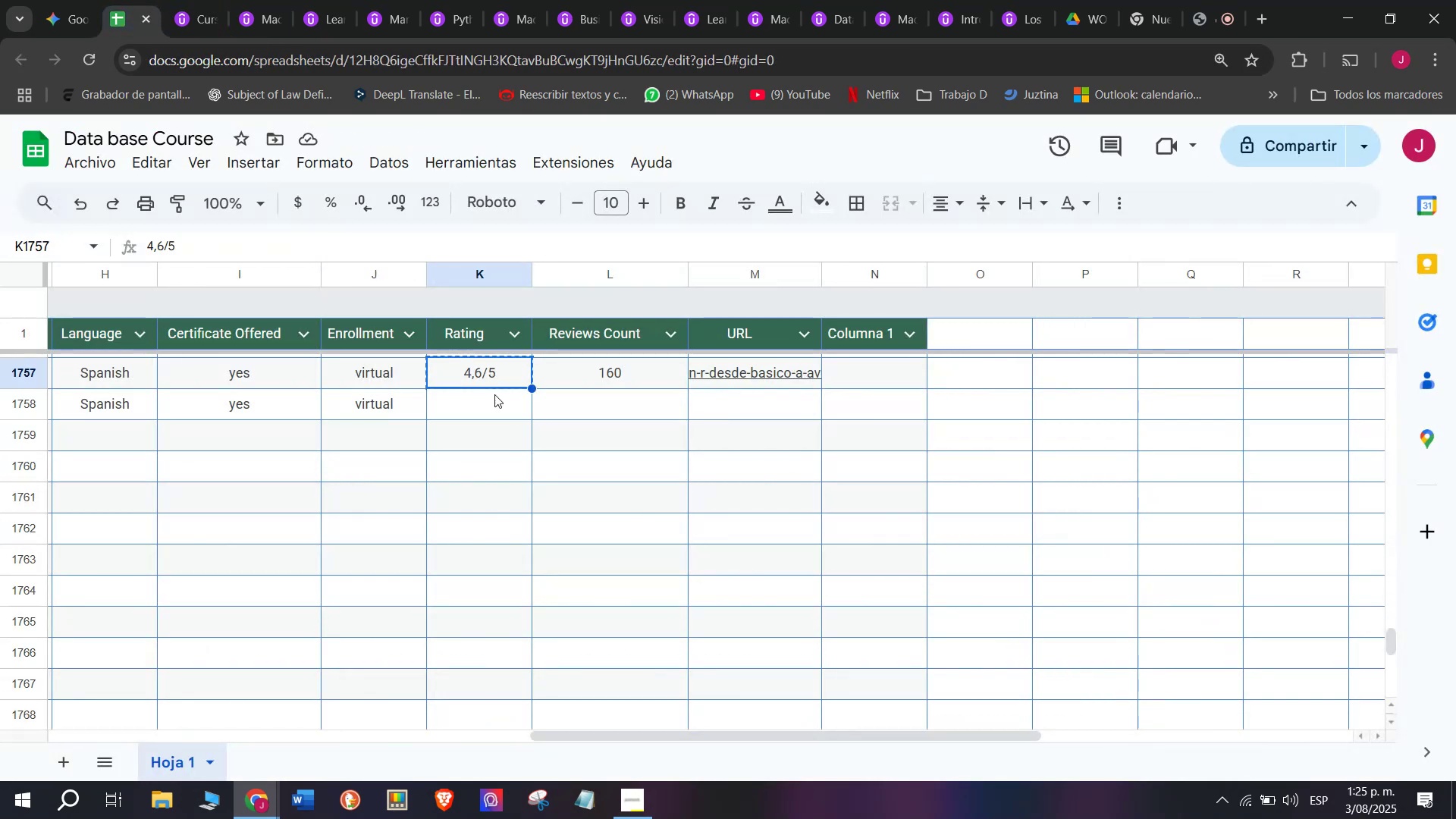 
key(Break)
 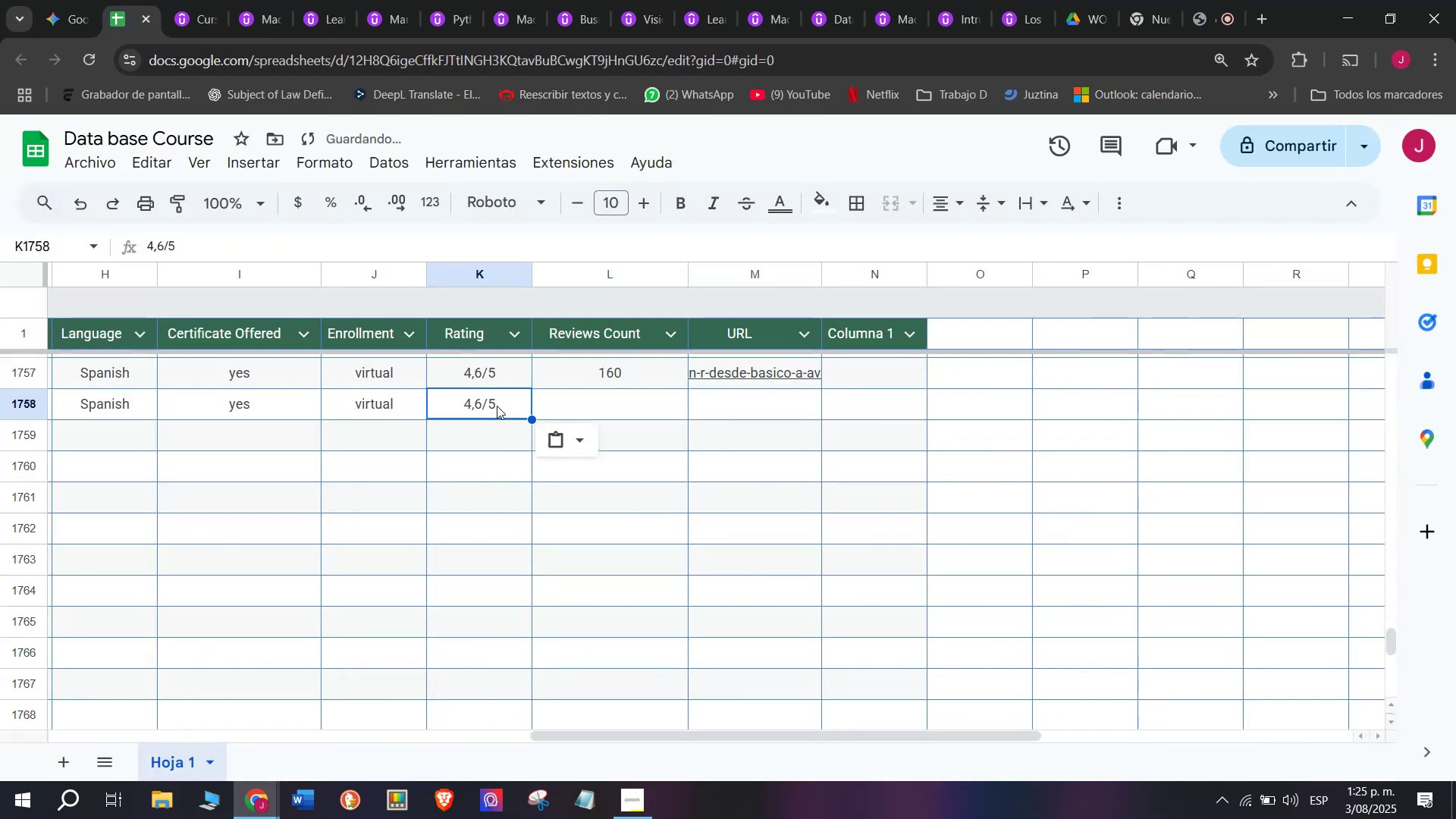 
key(Control+C)
 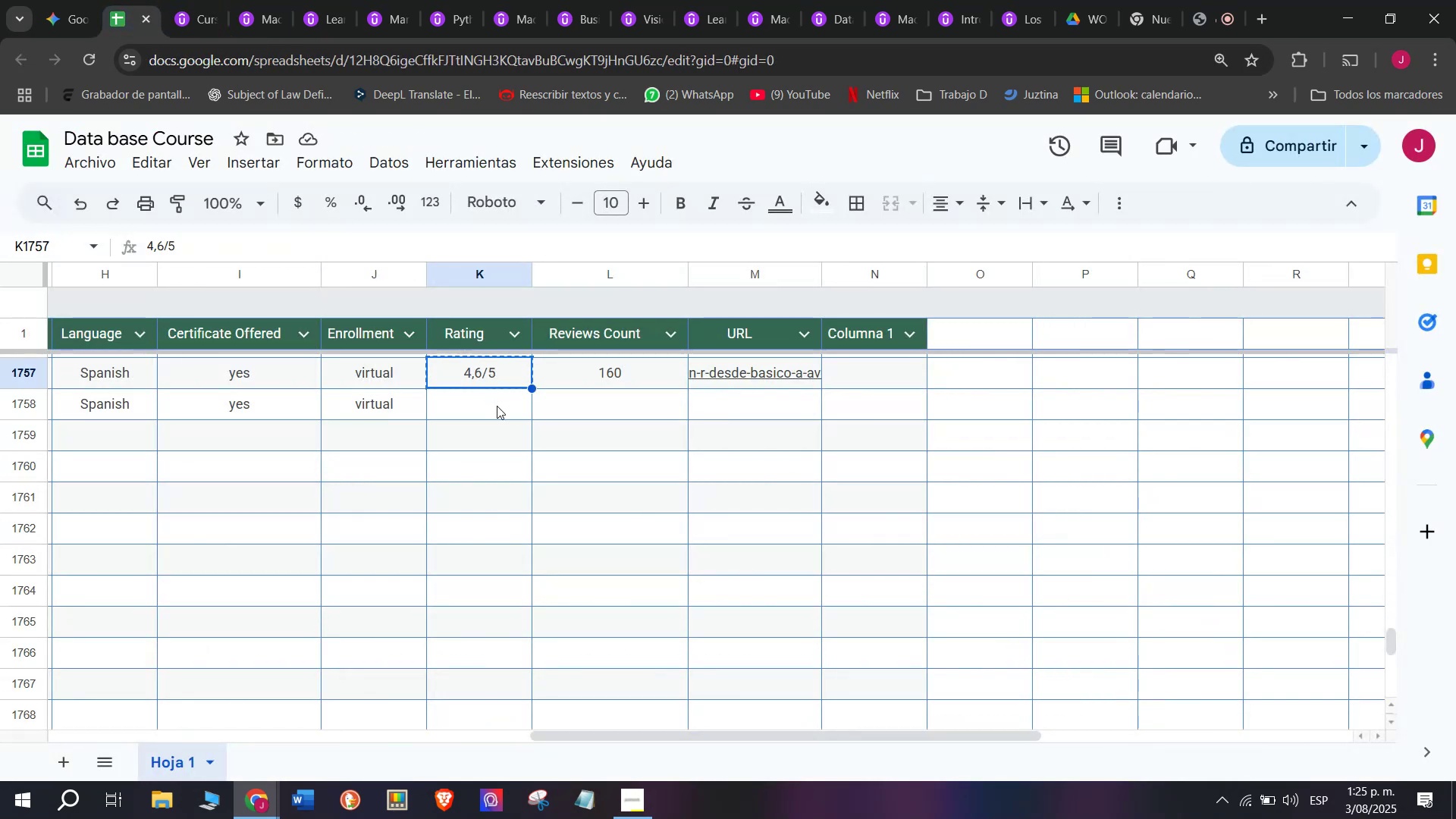 
double_click([497, 406])
 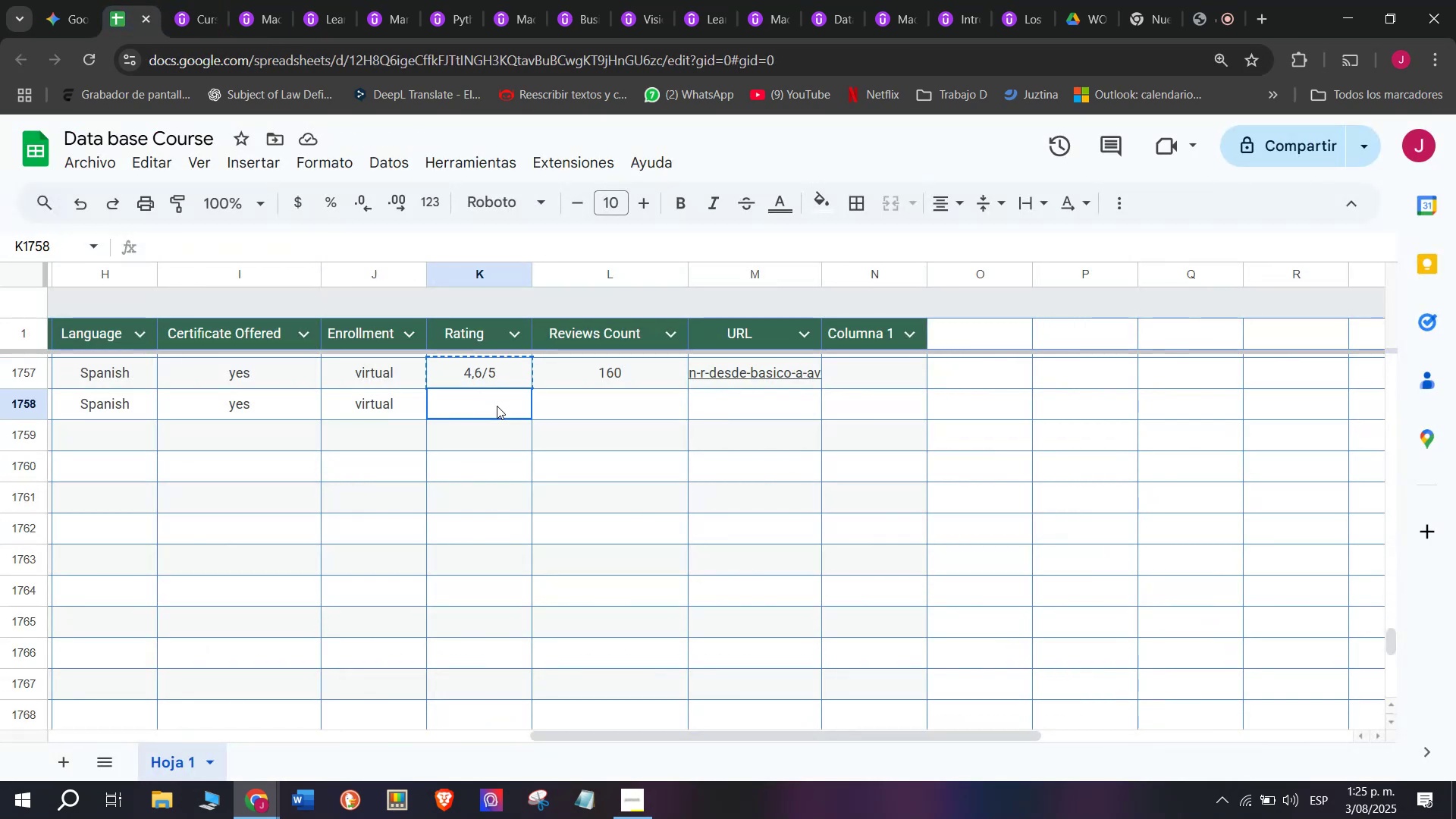 
key(Z)
 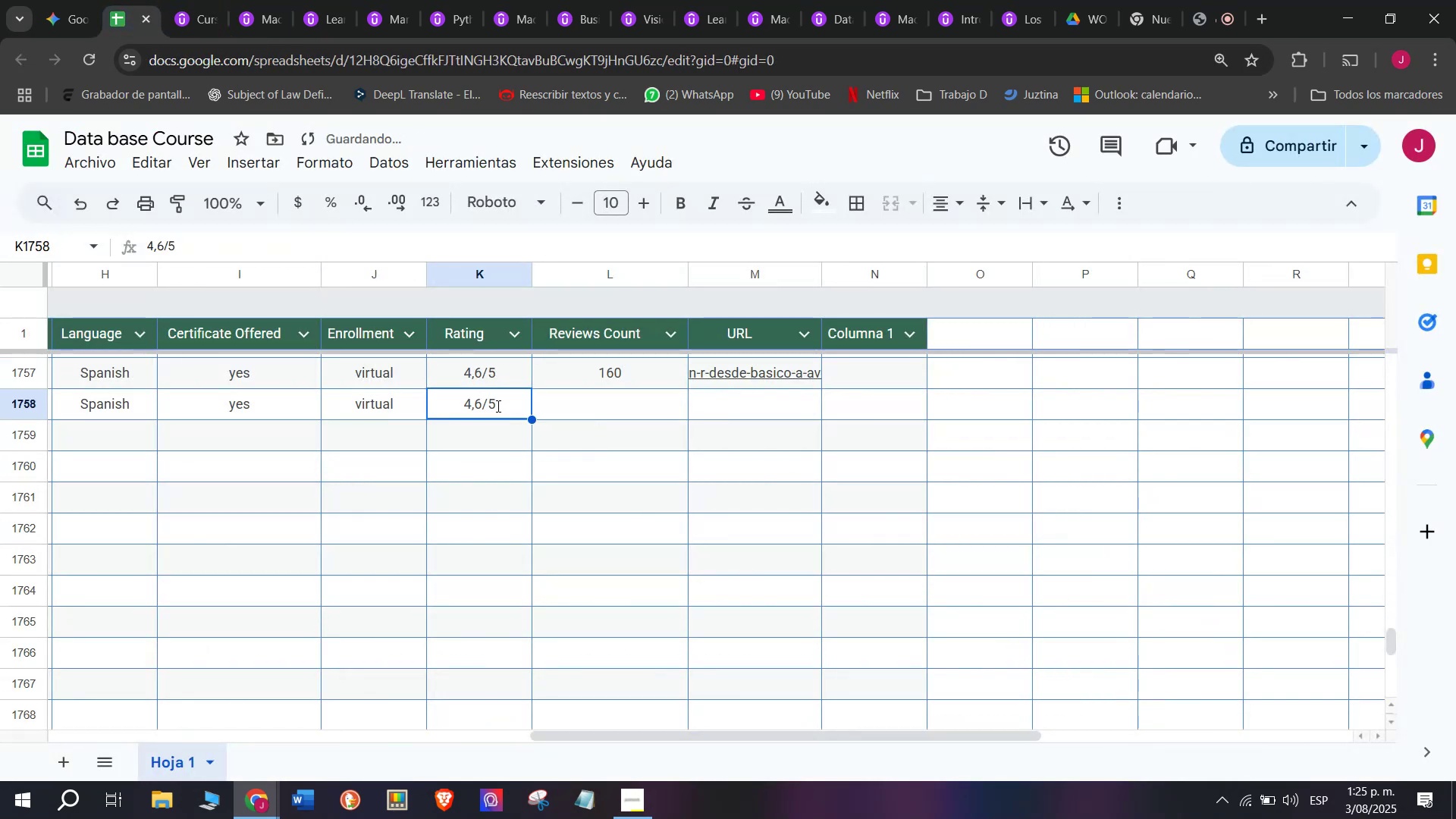 
key(Control+ControlLeft)
 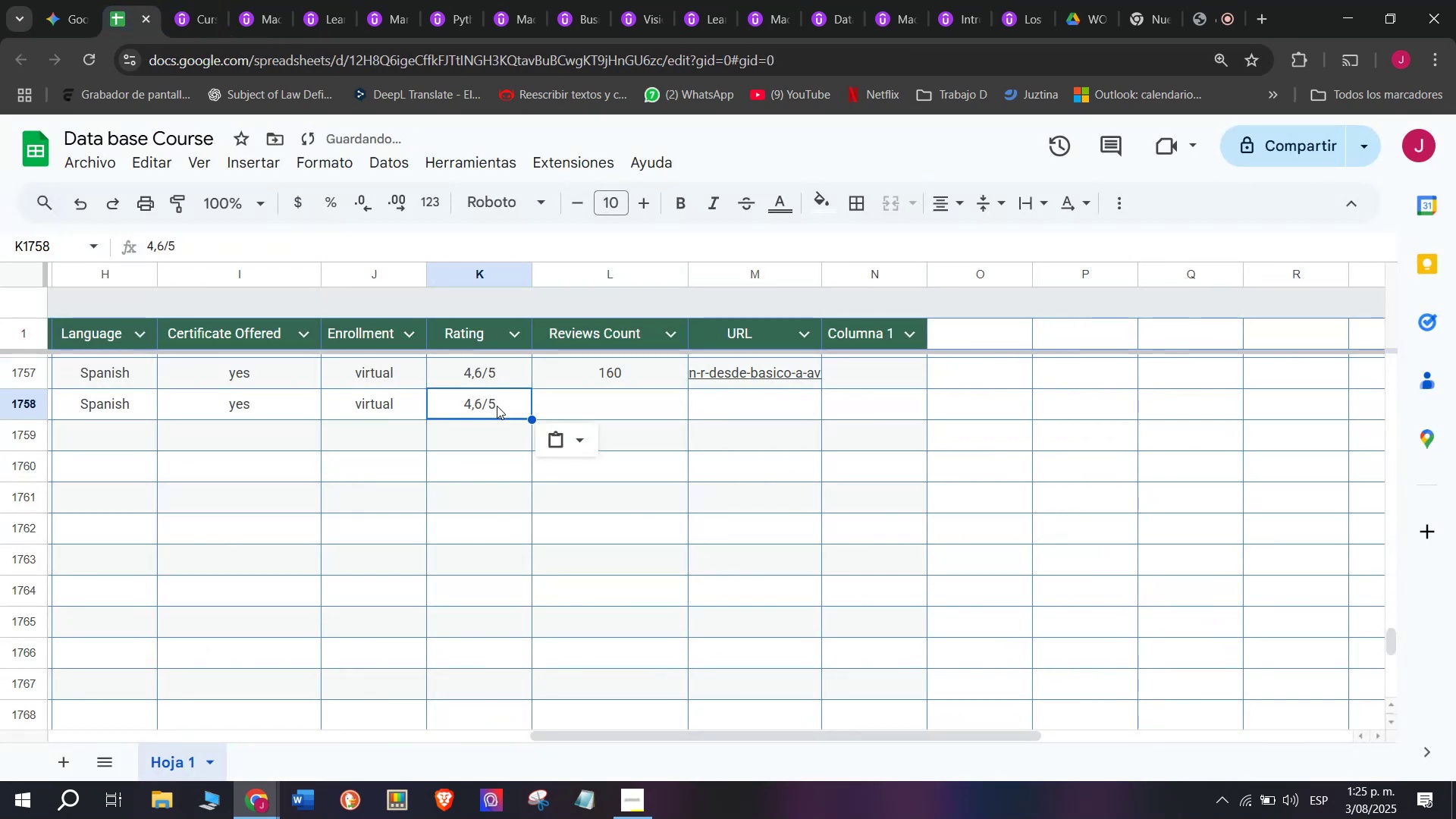 
key(Control+V)
 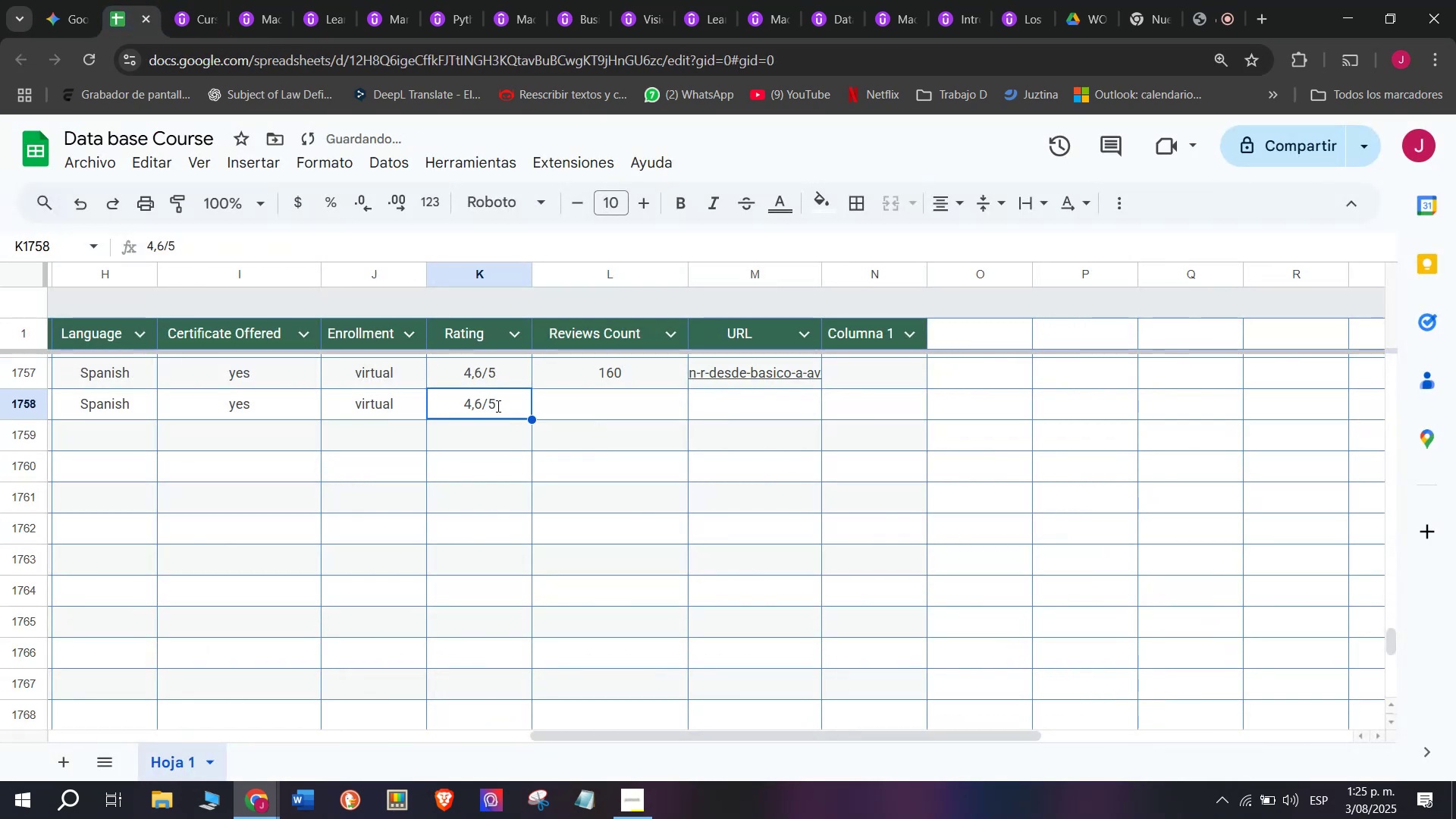 
triple_click([497, 406])
 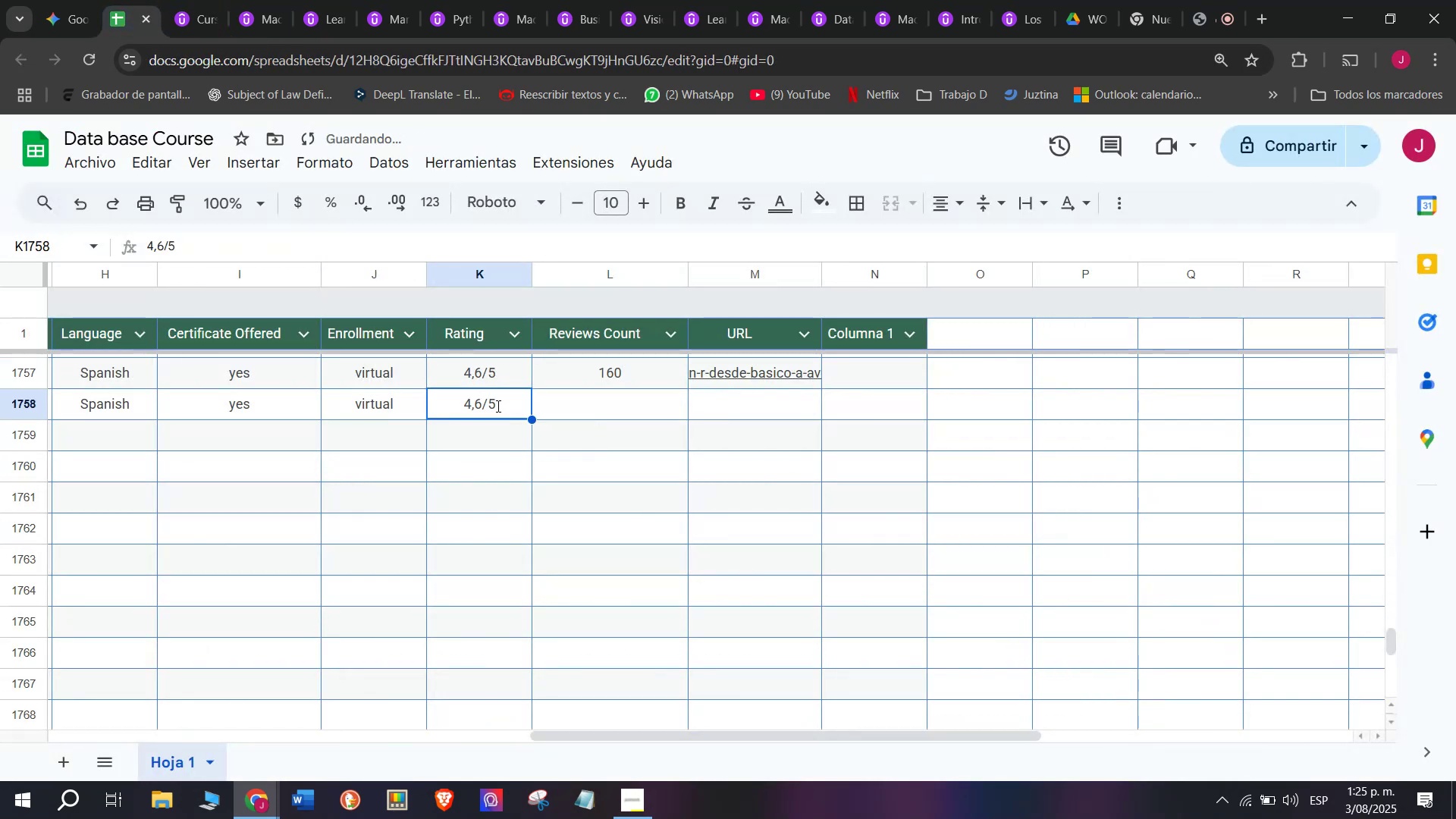 
triple_click([497, 406])
 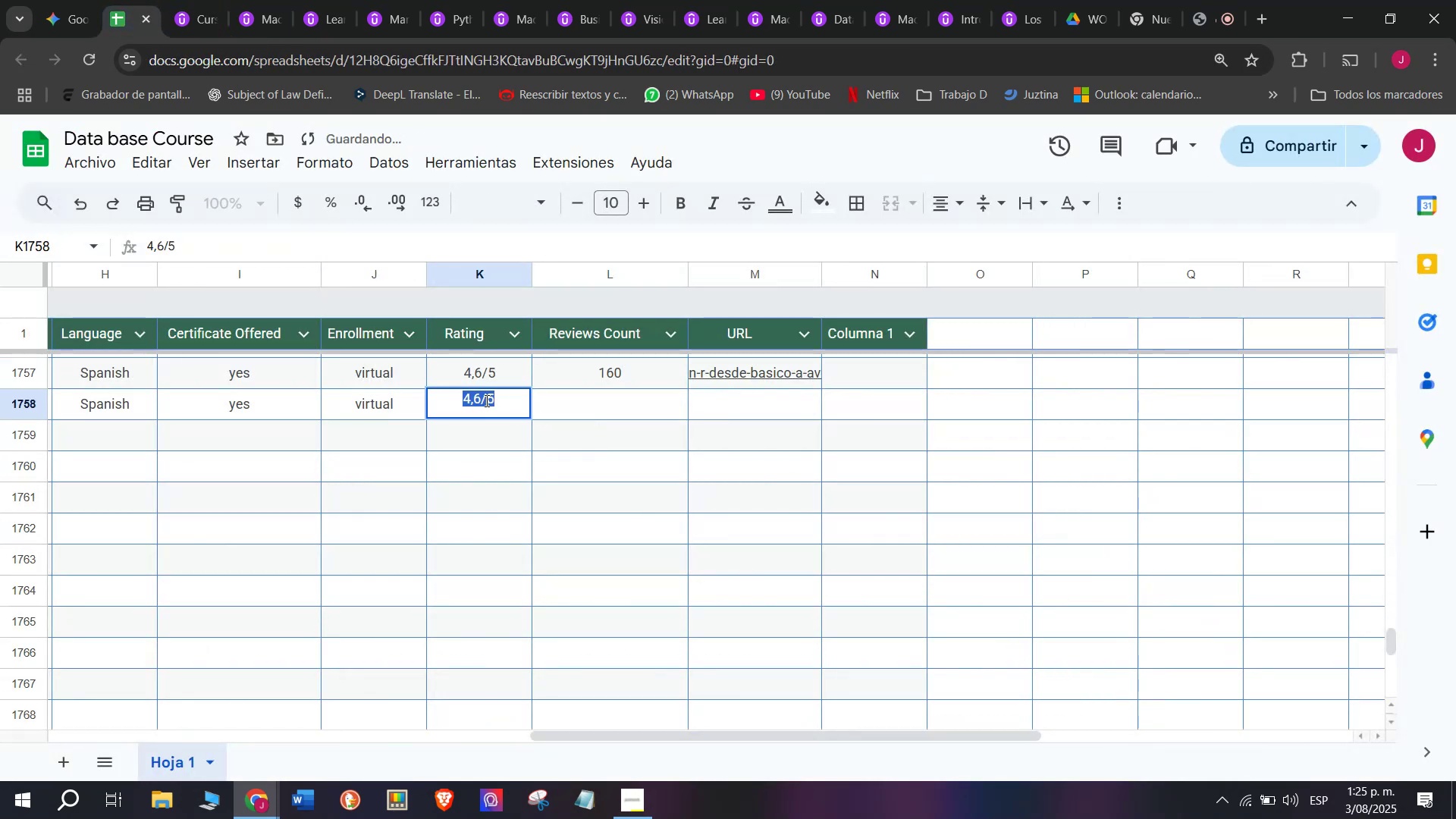 
left_click([484, 399])
 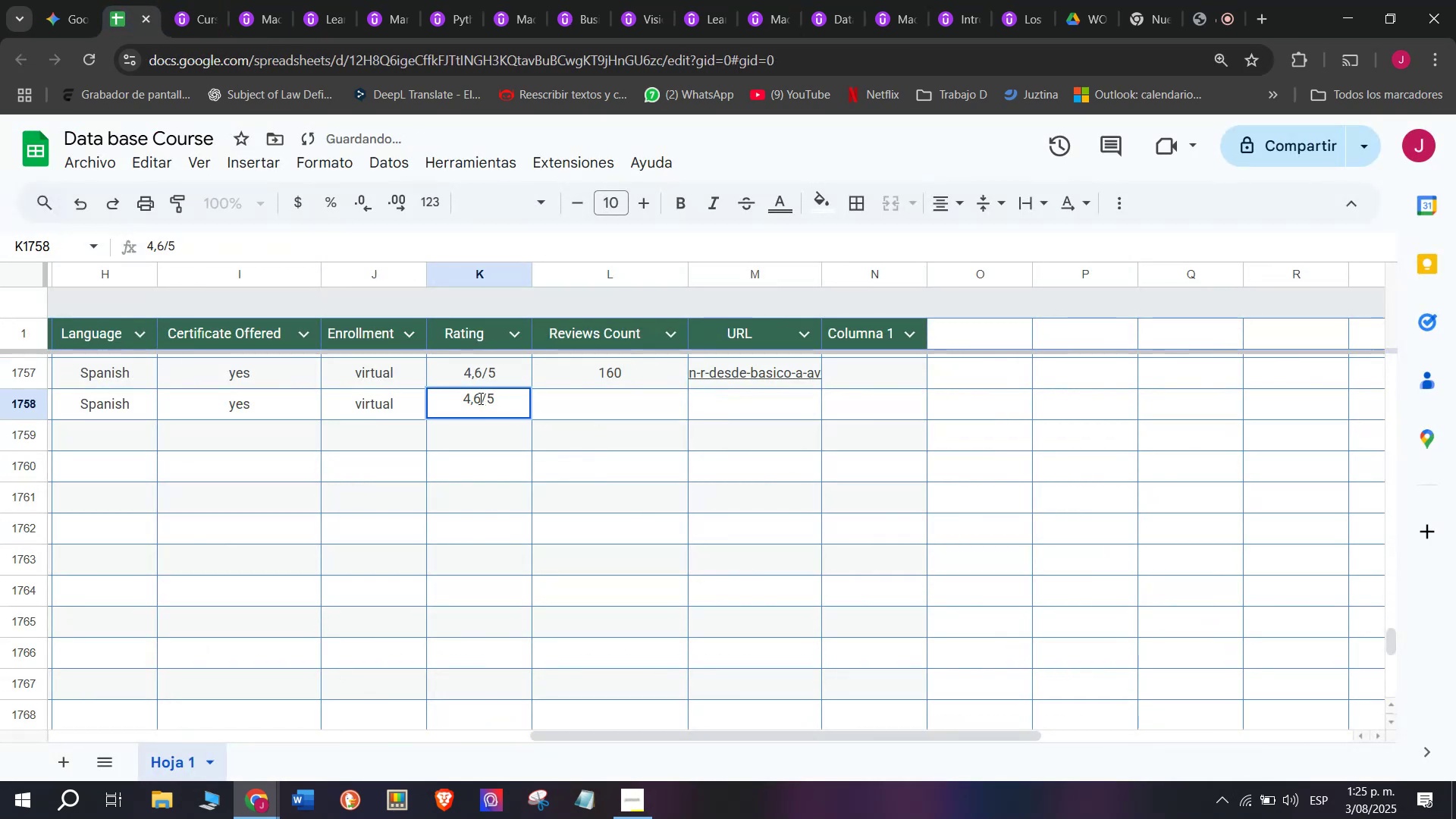 
left_click([479, 398])
 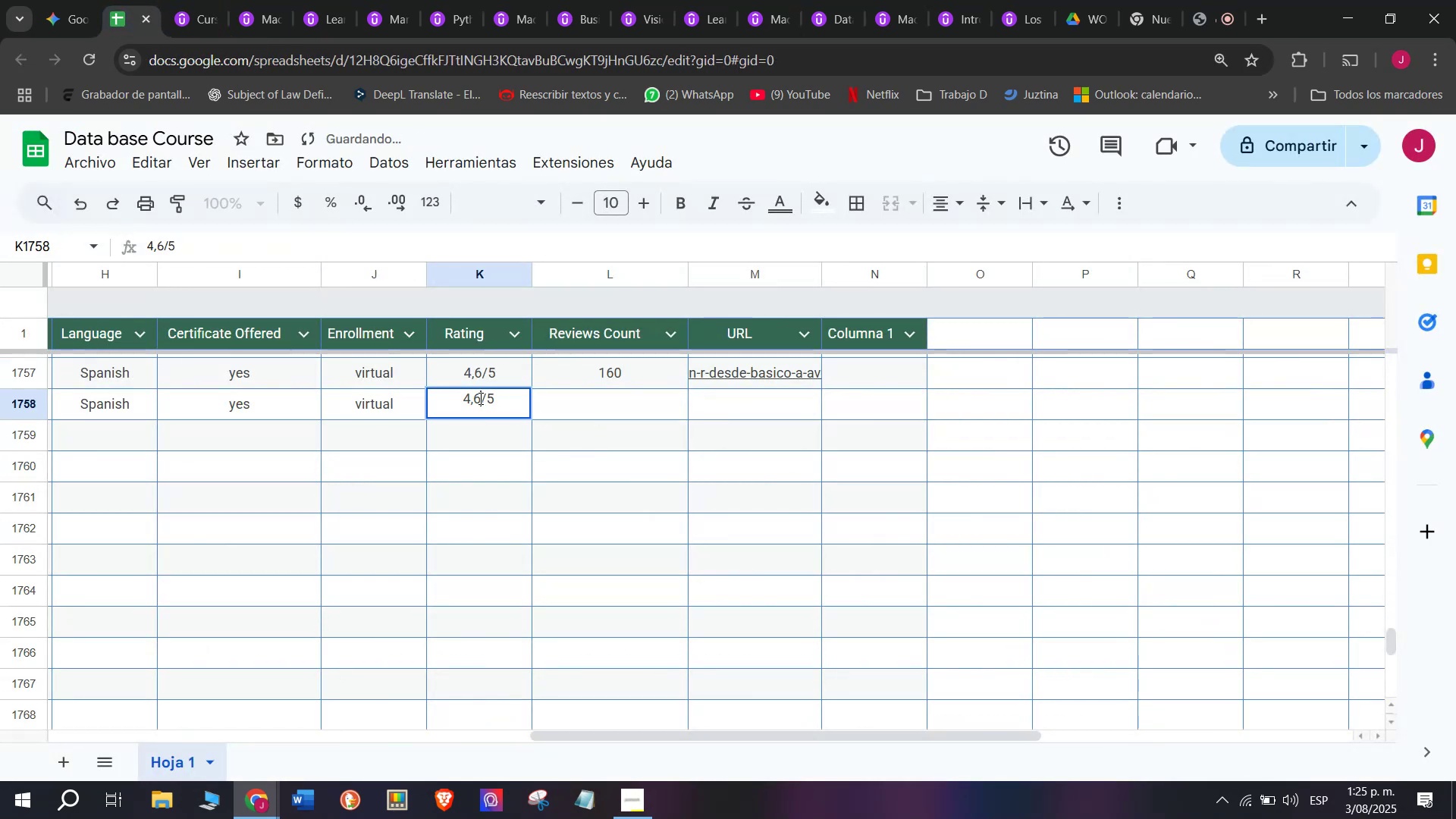 
key(Backspace)
type(q4)
 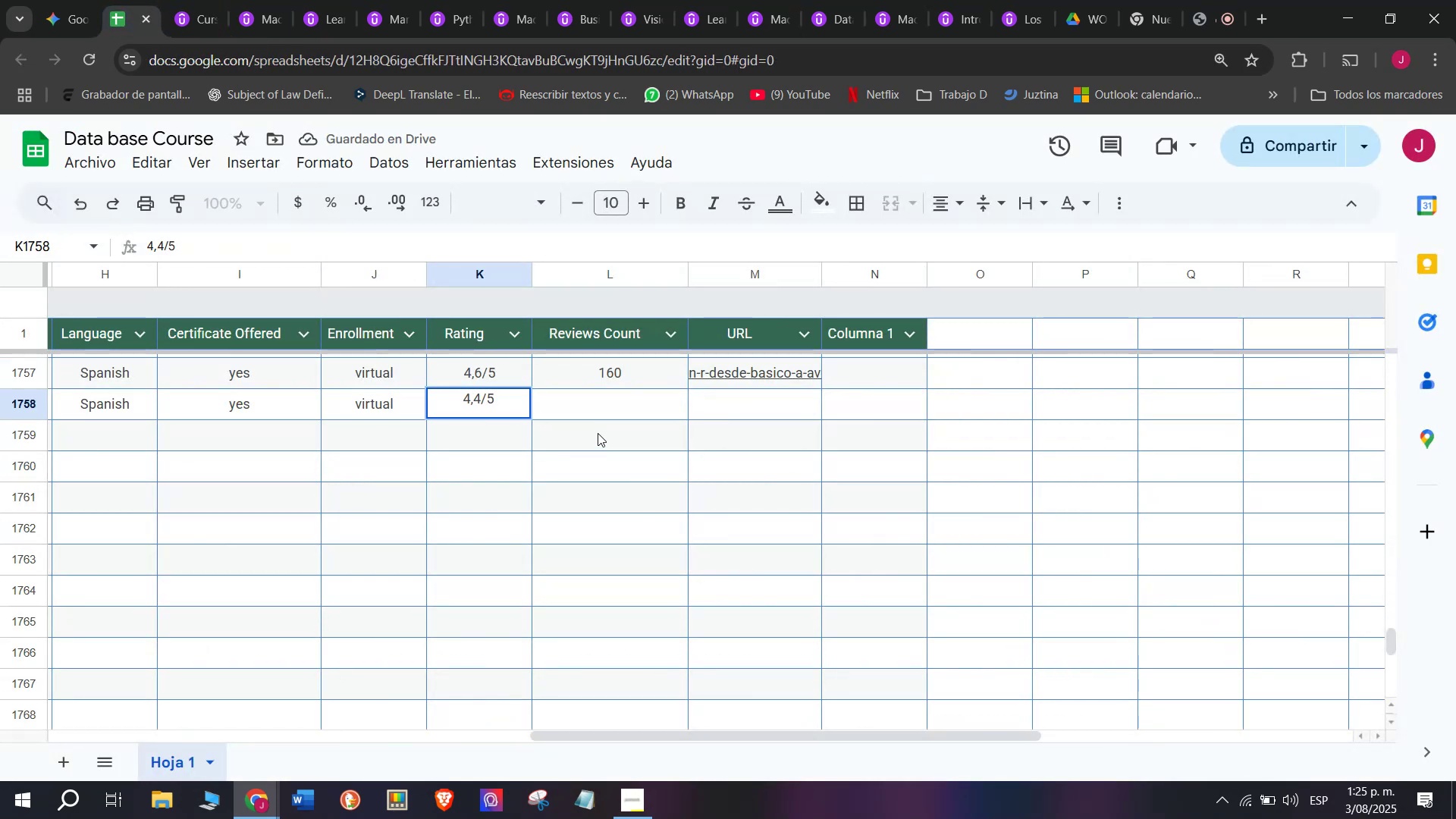 
left_click([615, 414])
 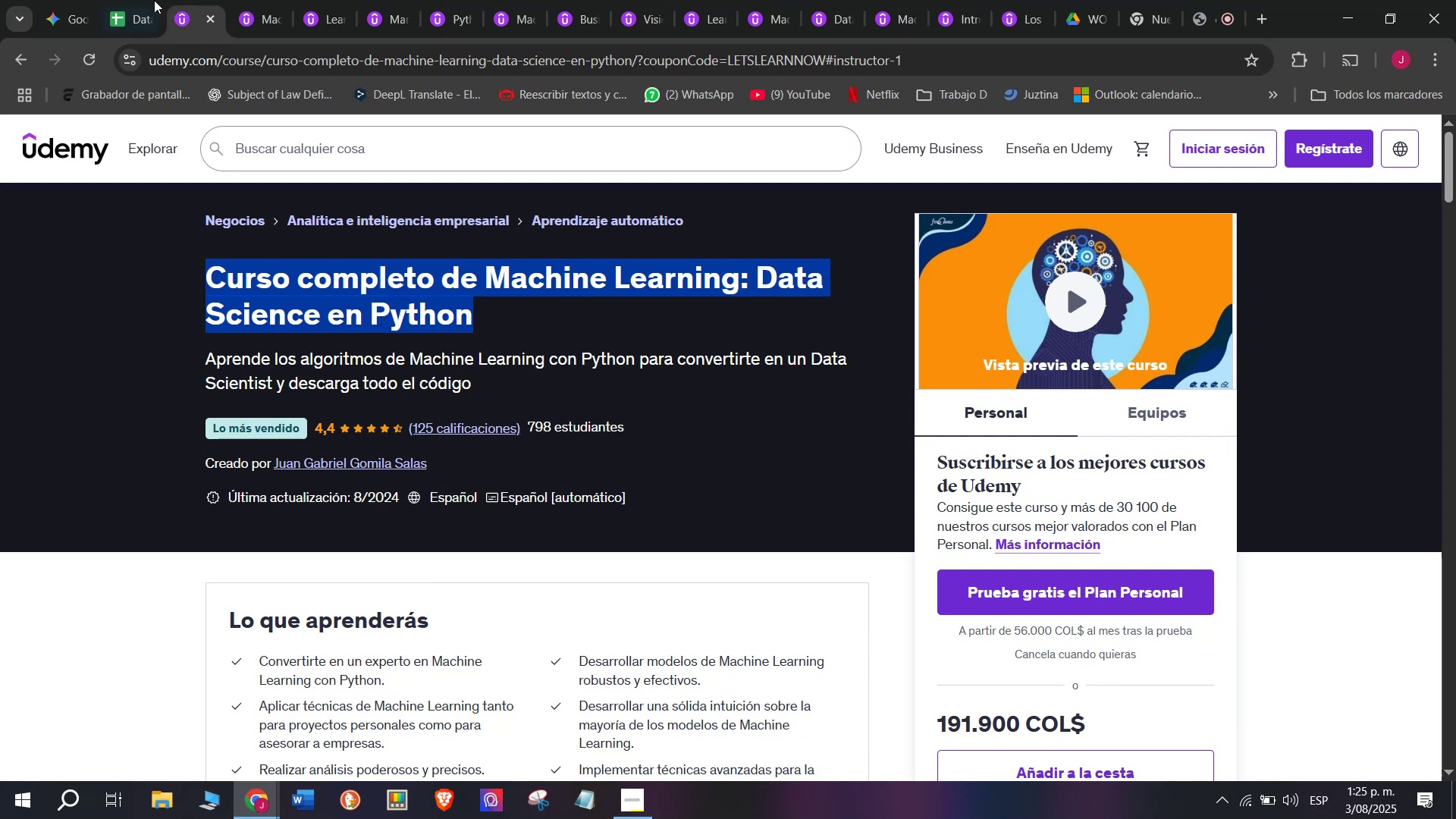 
left_click([127, 0])
 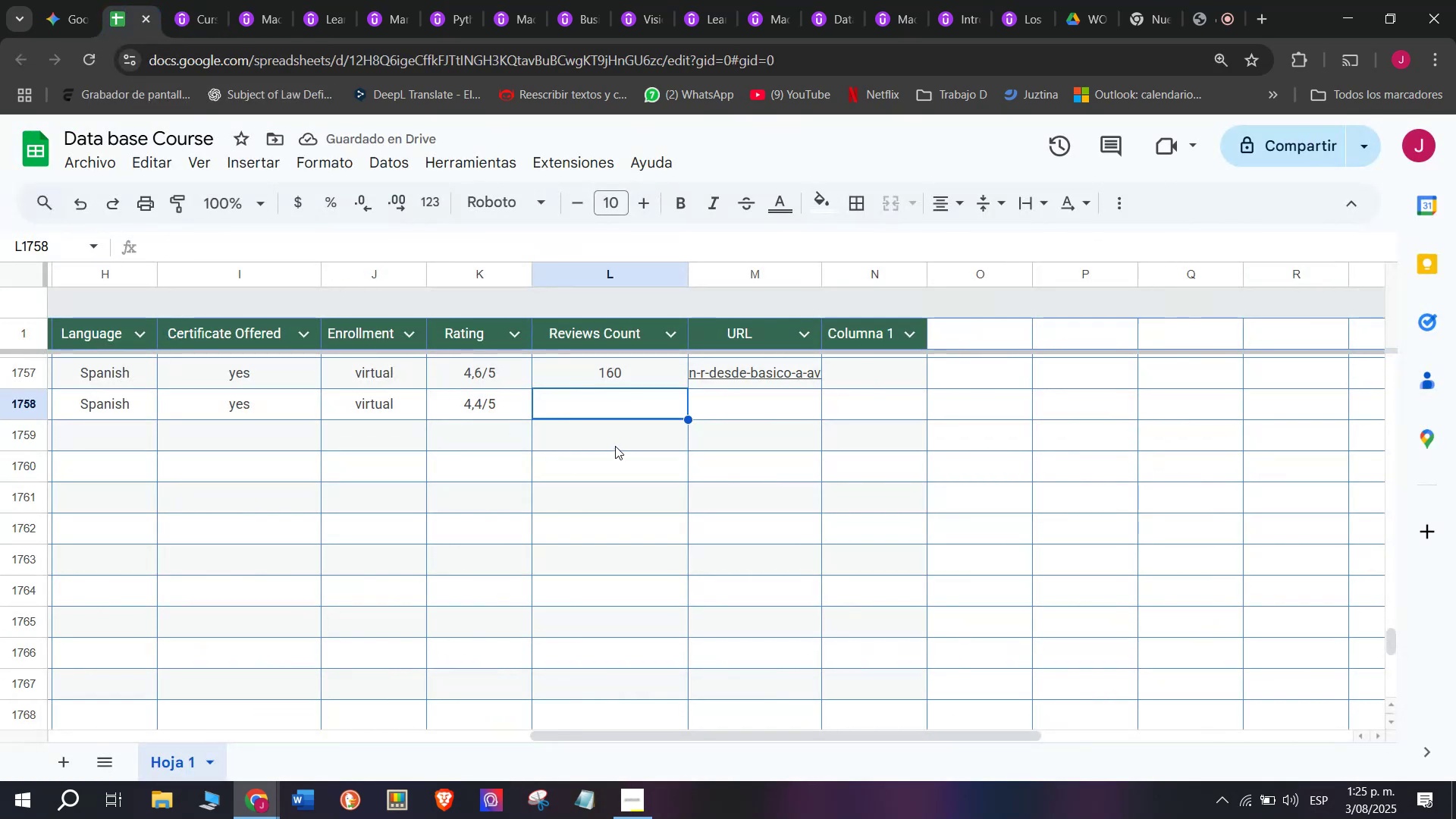 
type(125)
 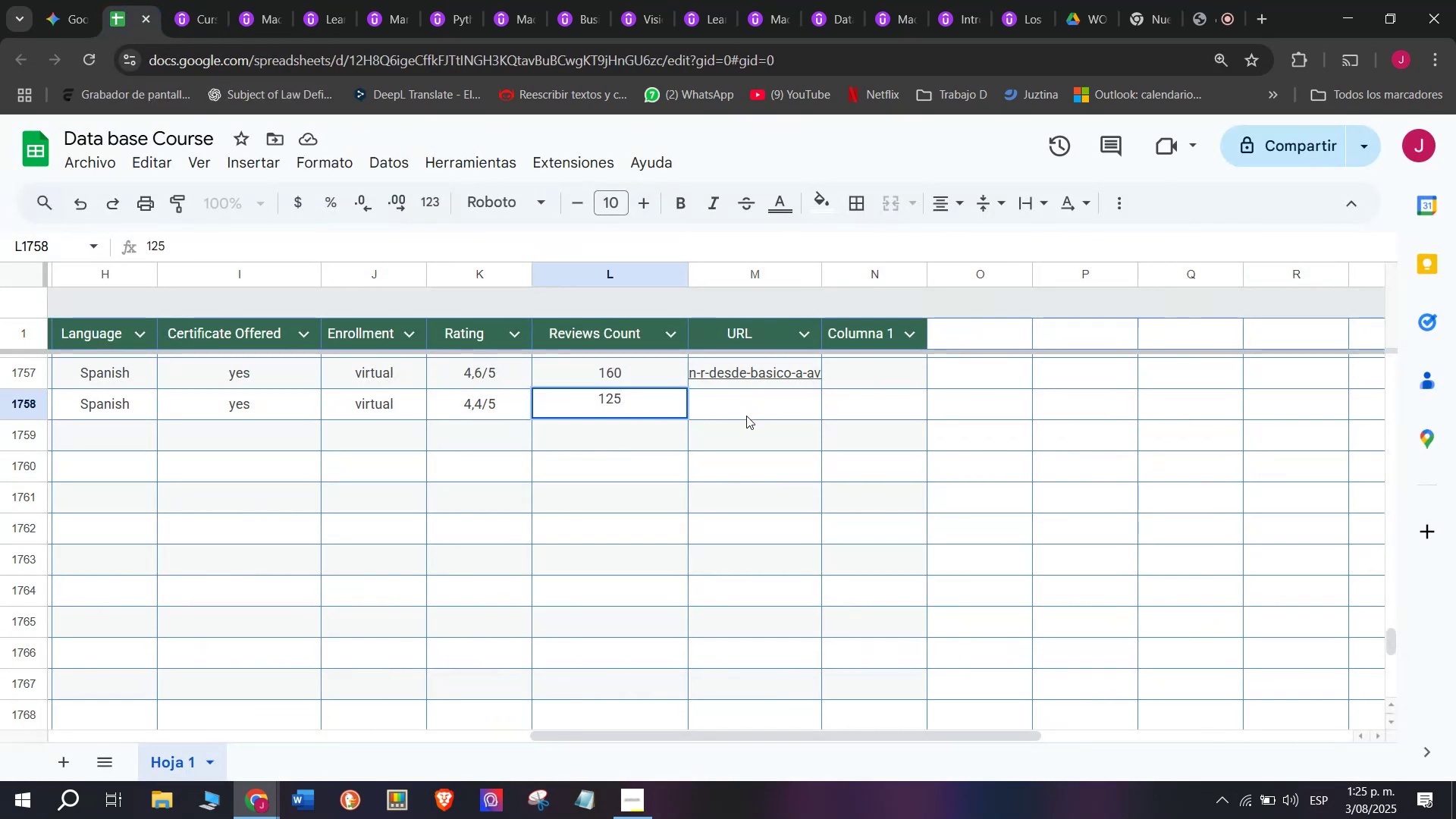 
left_click([720, 419])
 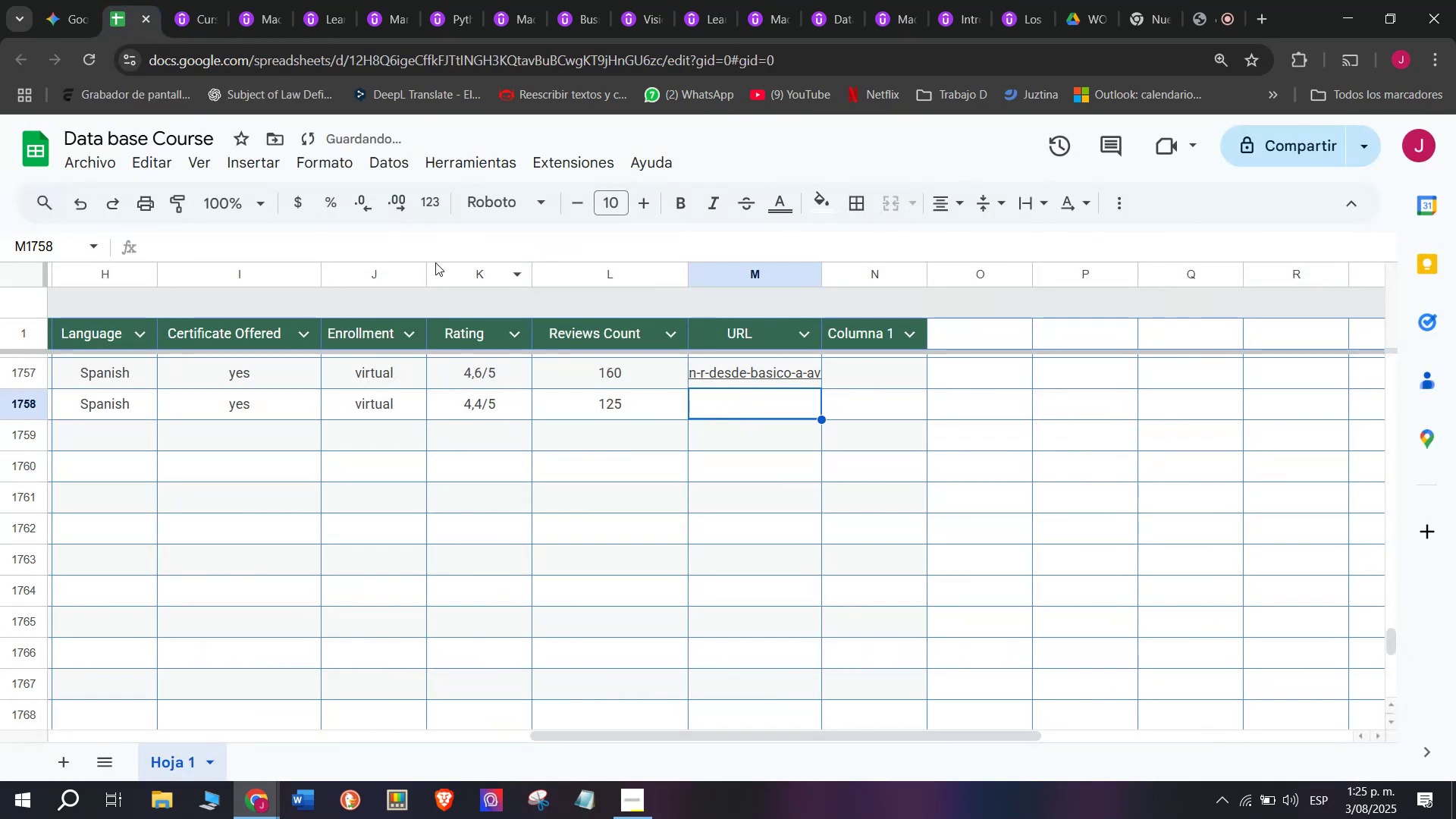 
mouse_move([186, 12])
 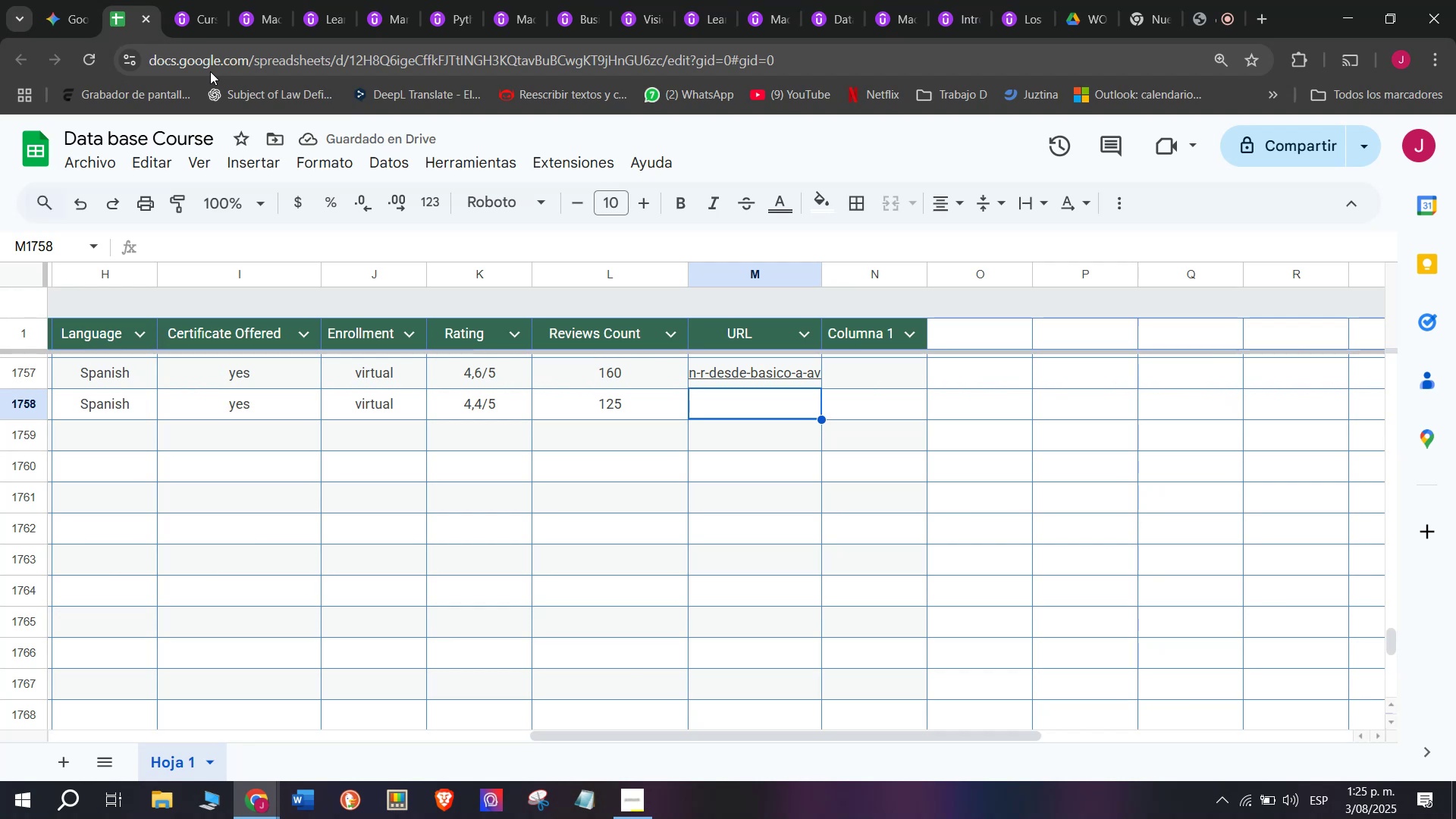 
mouse_move([257, 187])
 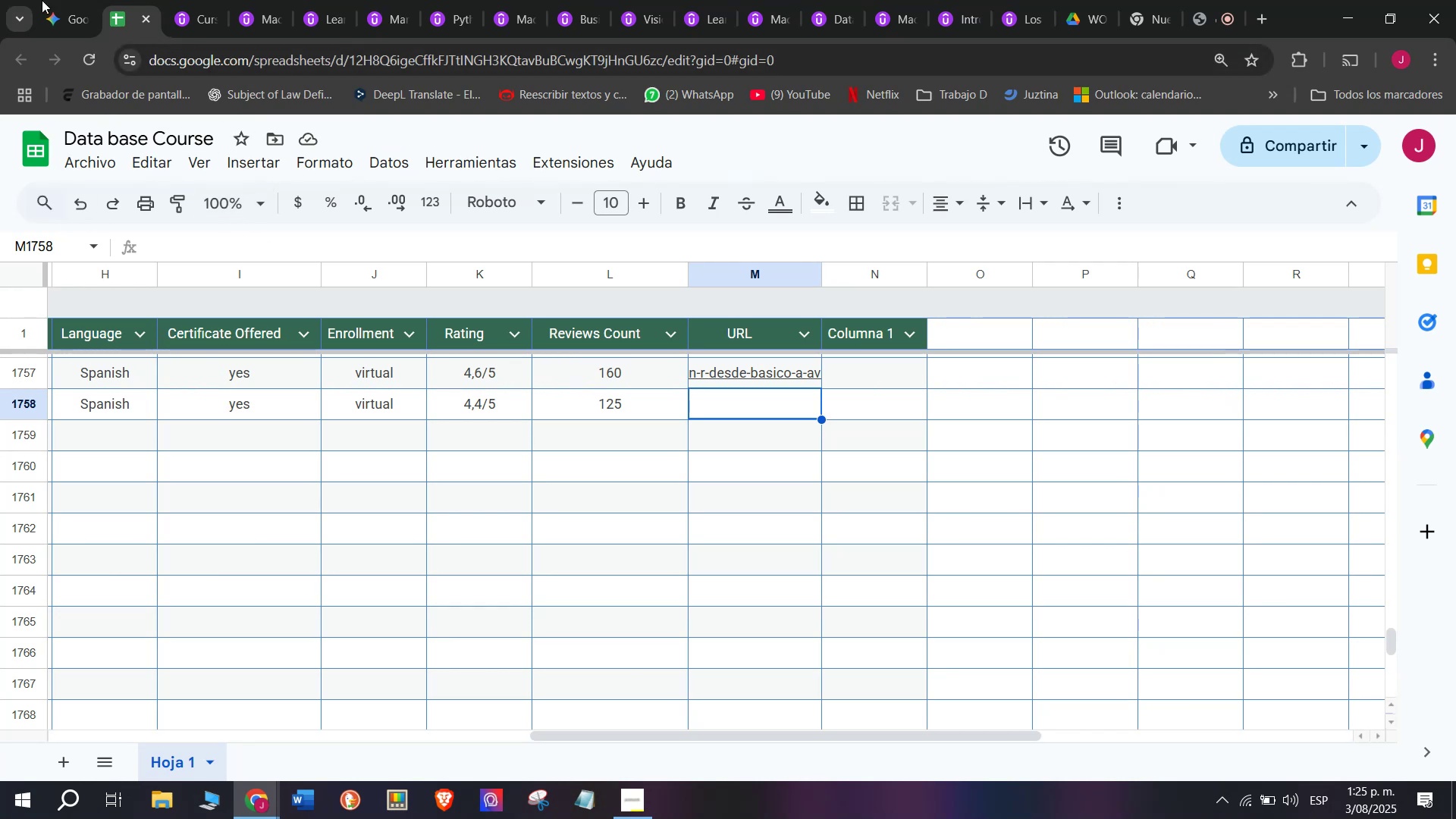 
left_click([199, 0])
 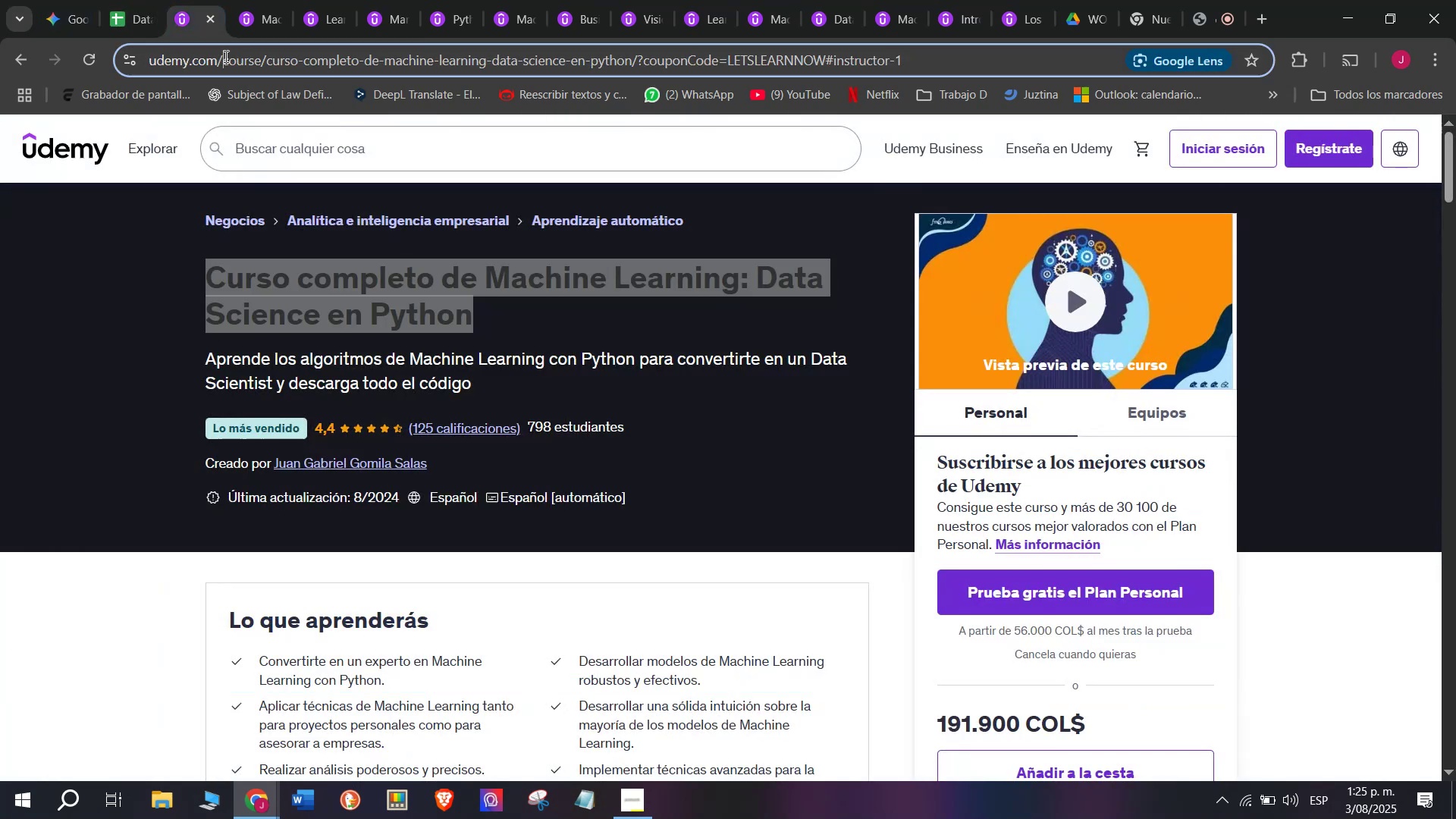 
double_click([224, 56])
 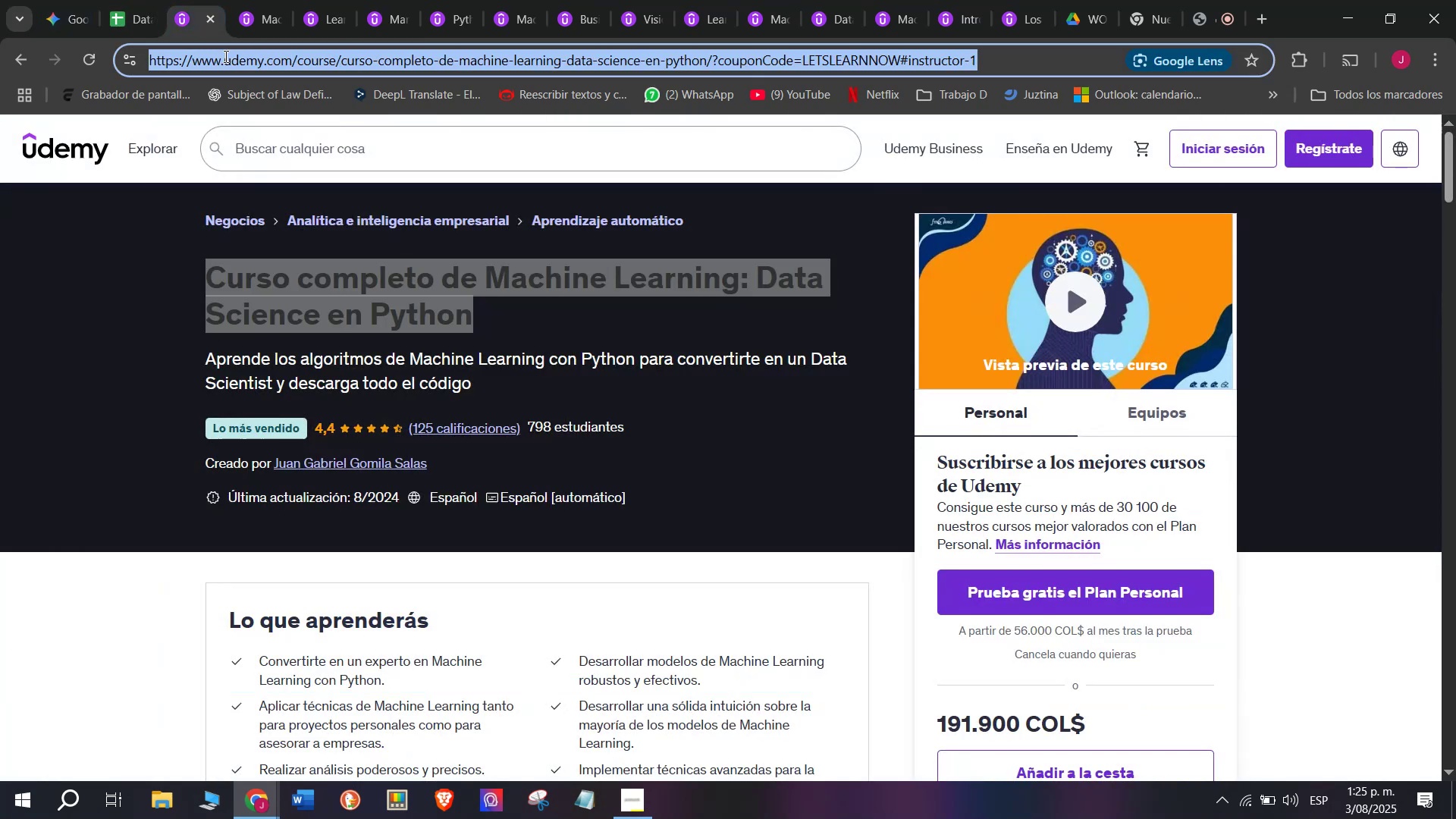 
triple_click([224, 56])
 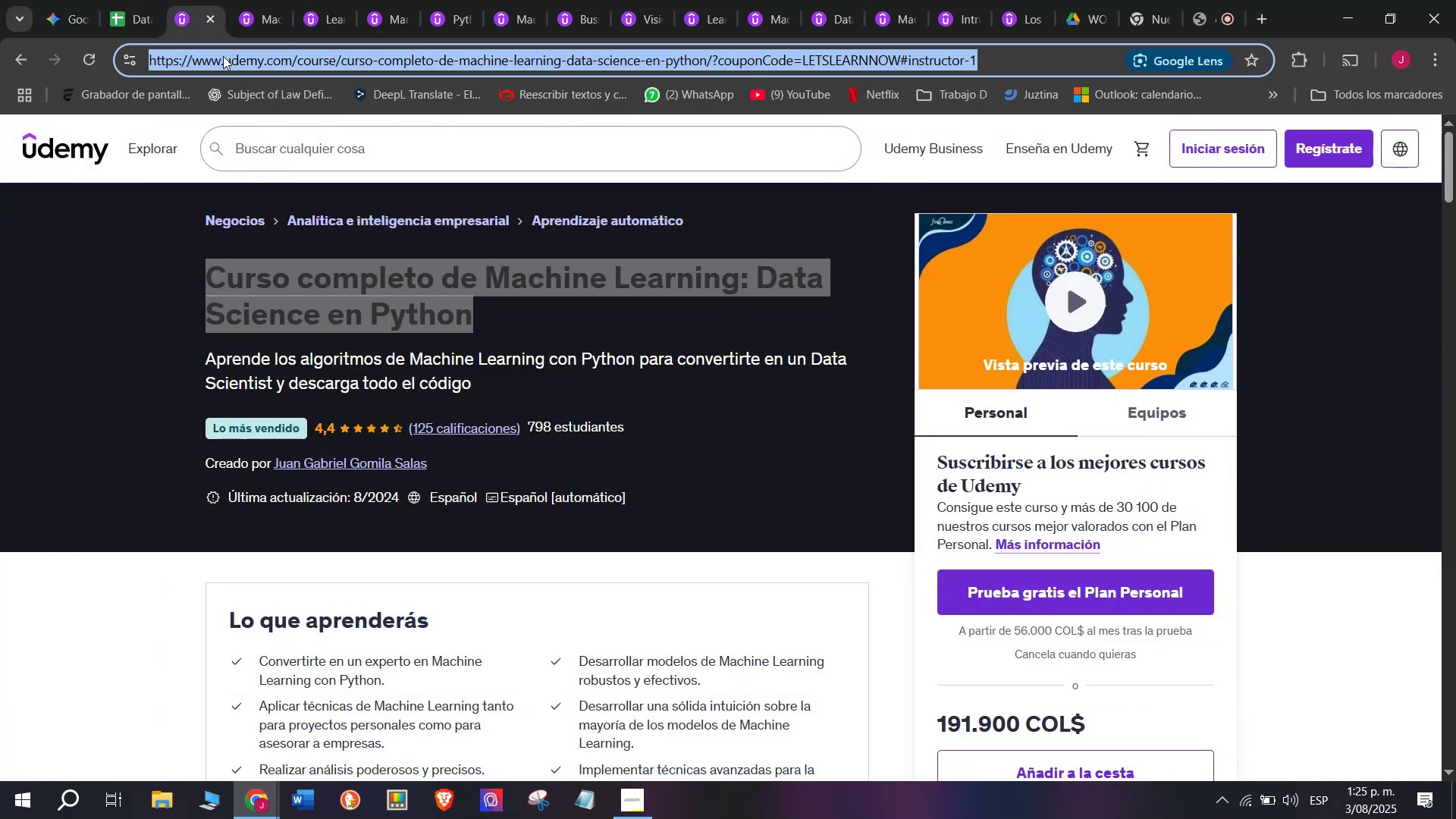 
key(Break)
 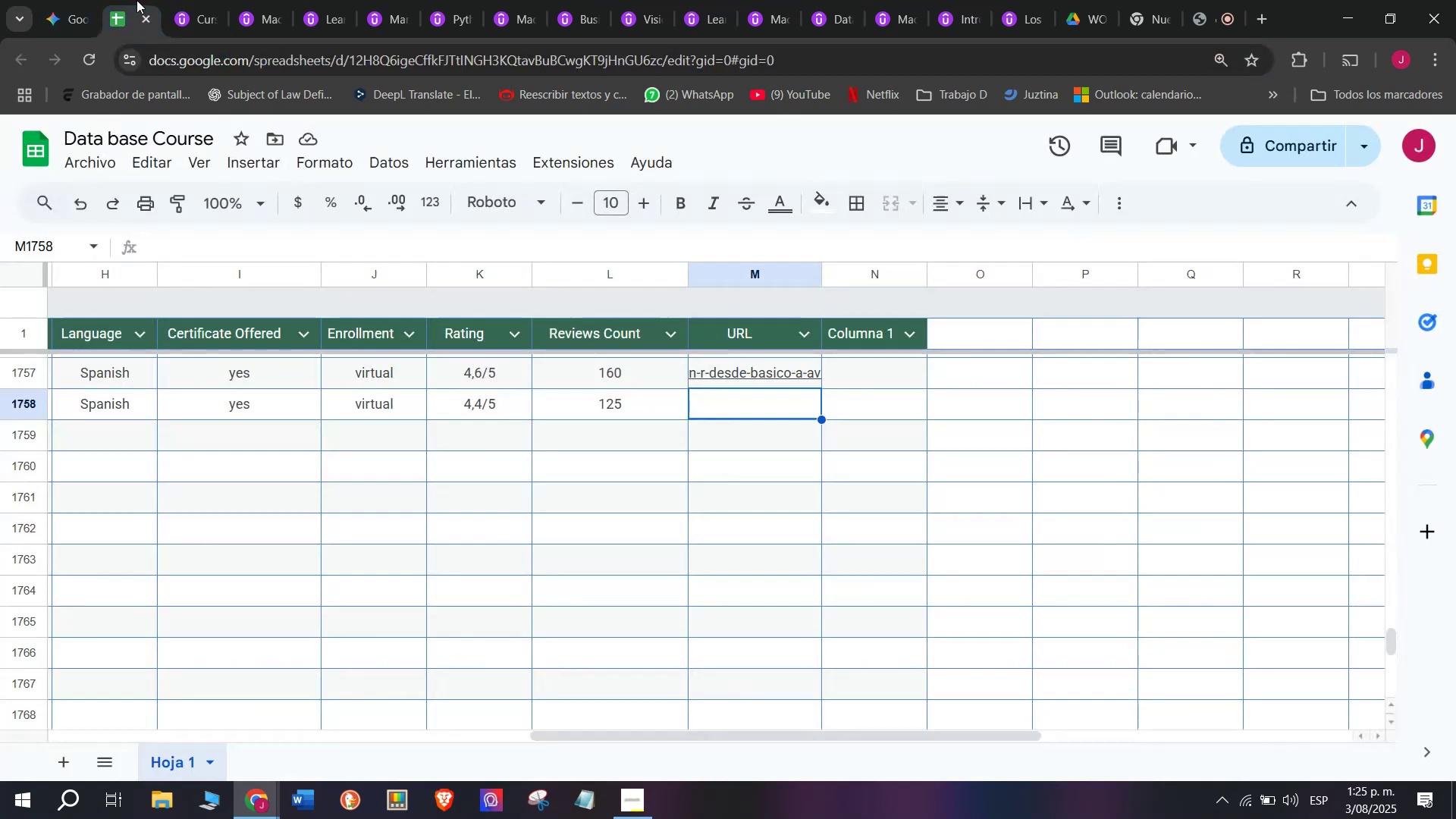 
key(Control+ControlLeft)
 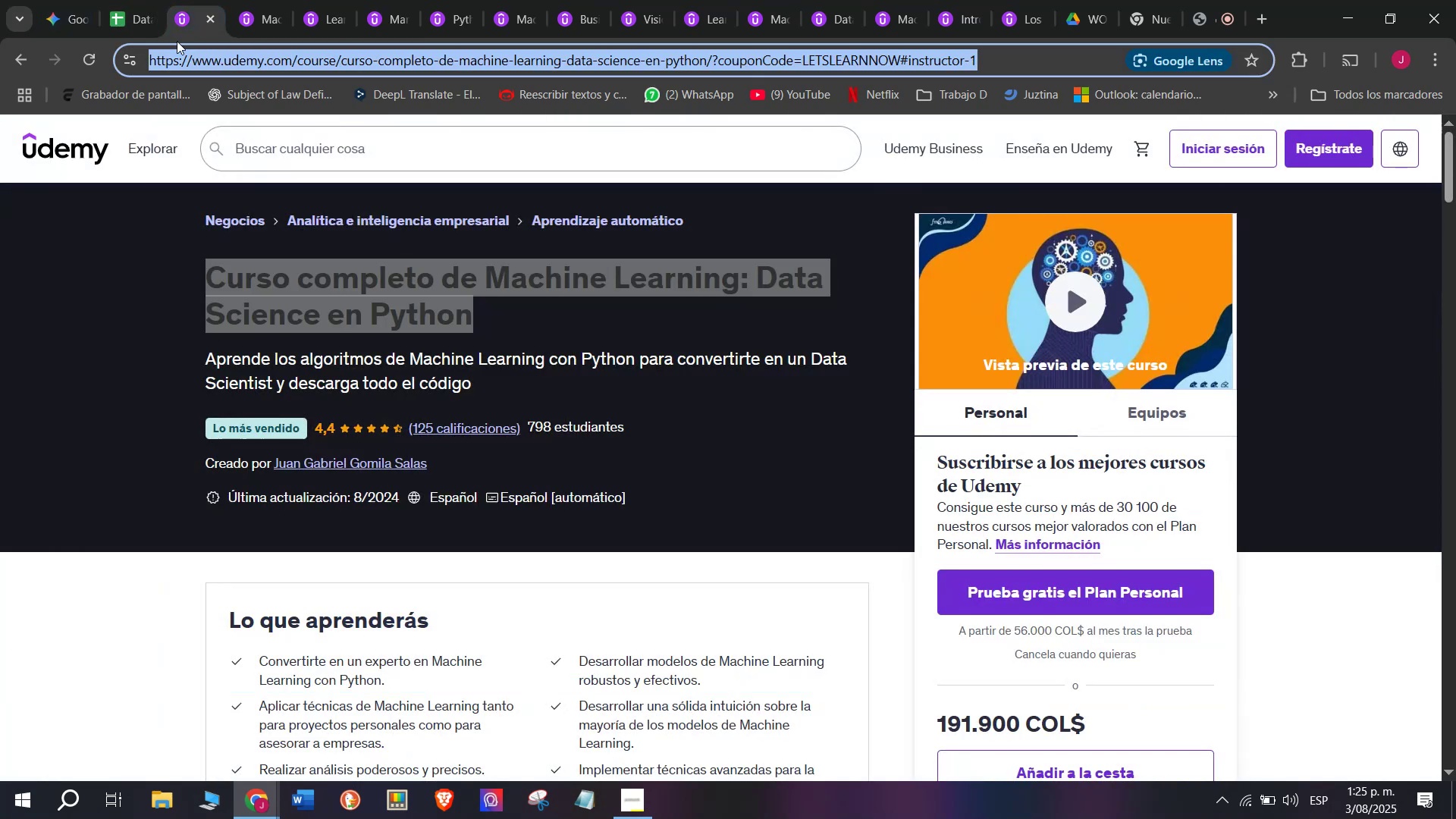 
key(Control+C)
 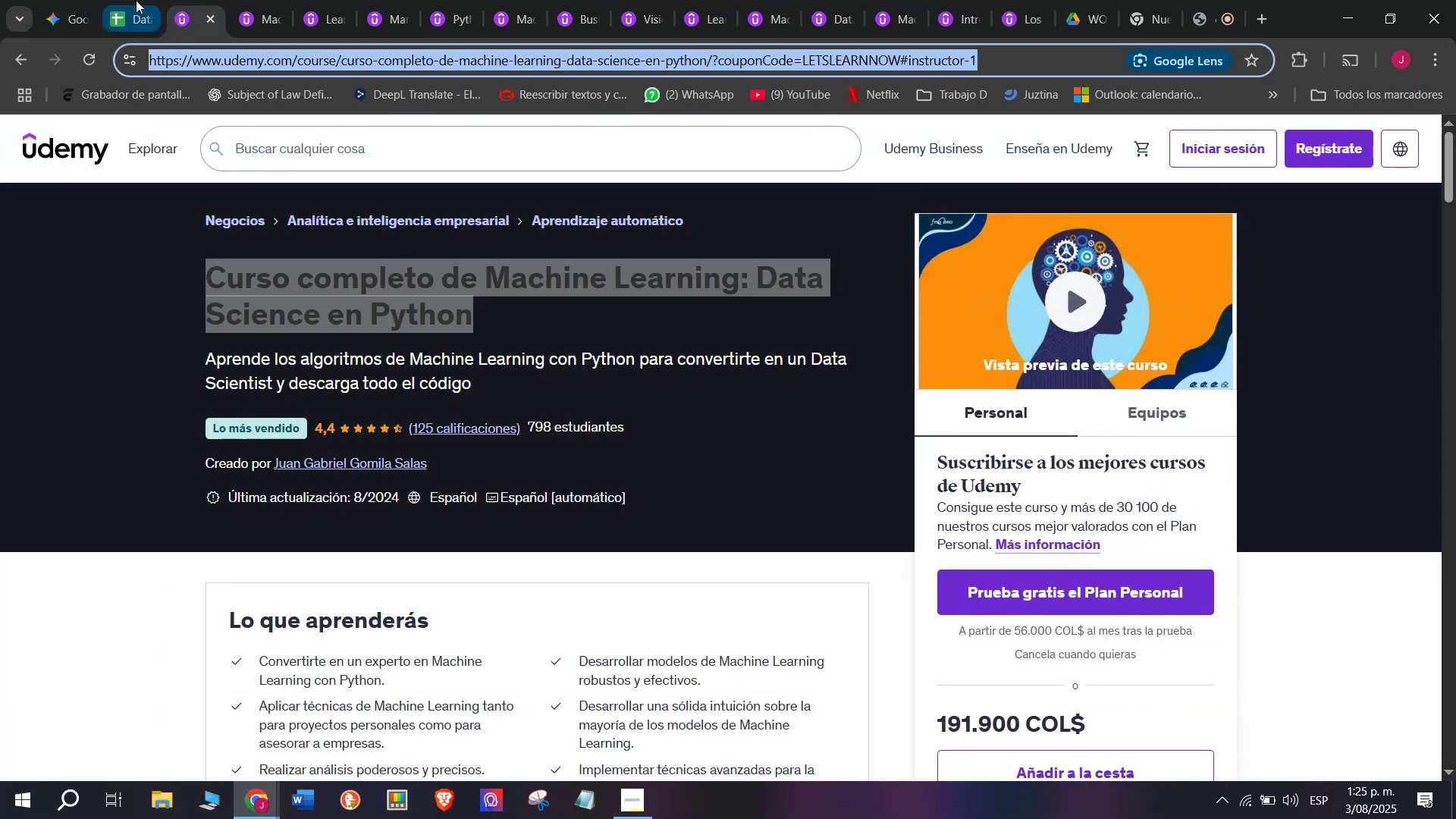 
left_click([136, 0])
 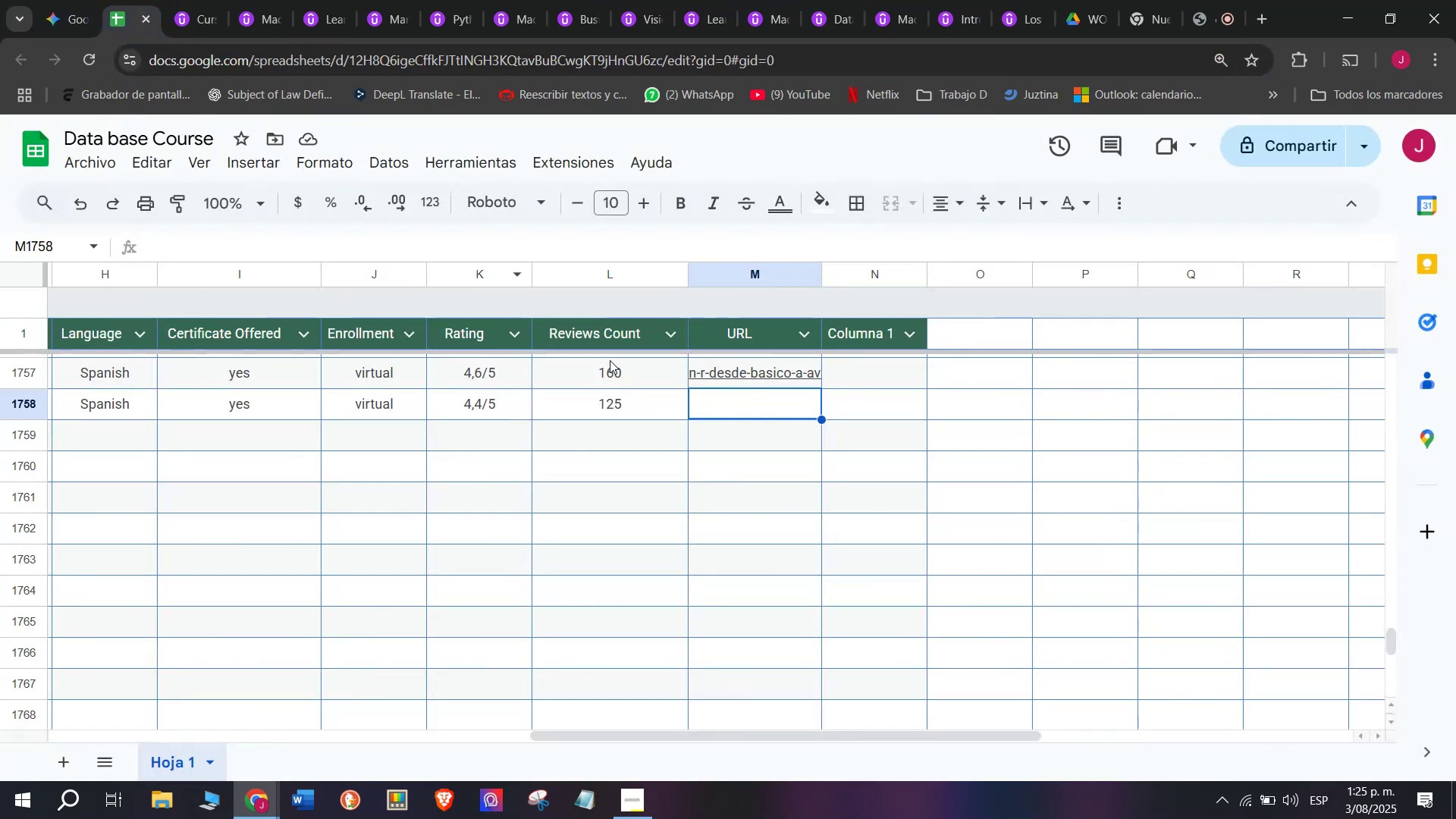 
key(Z)
 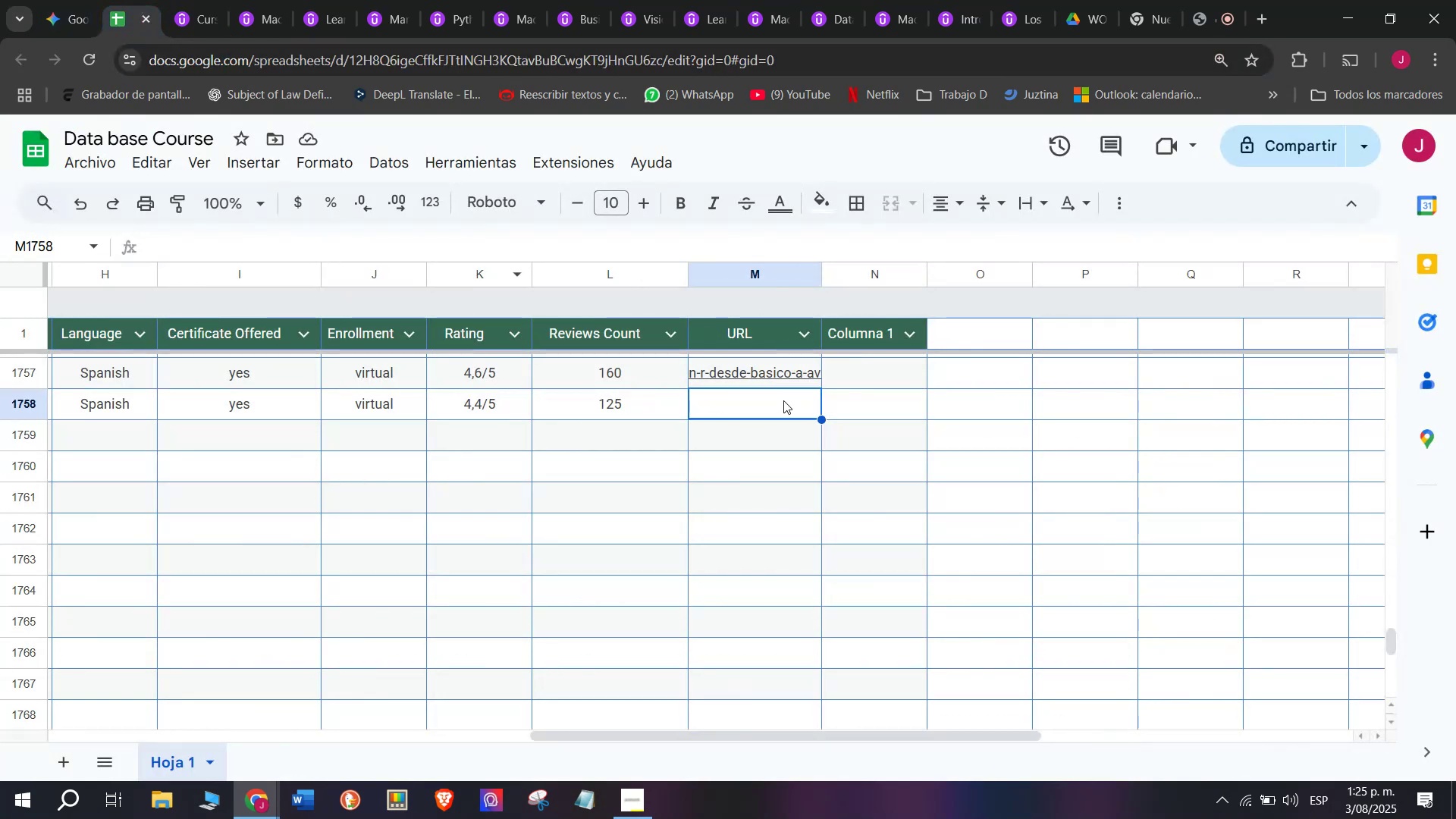 
key(Control+ControlLeft)
 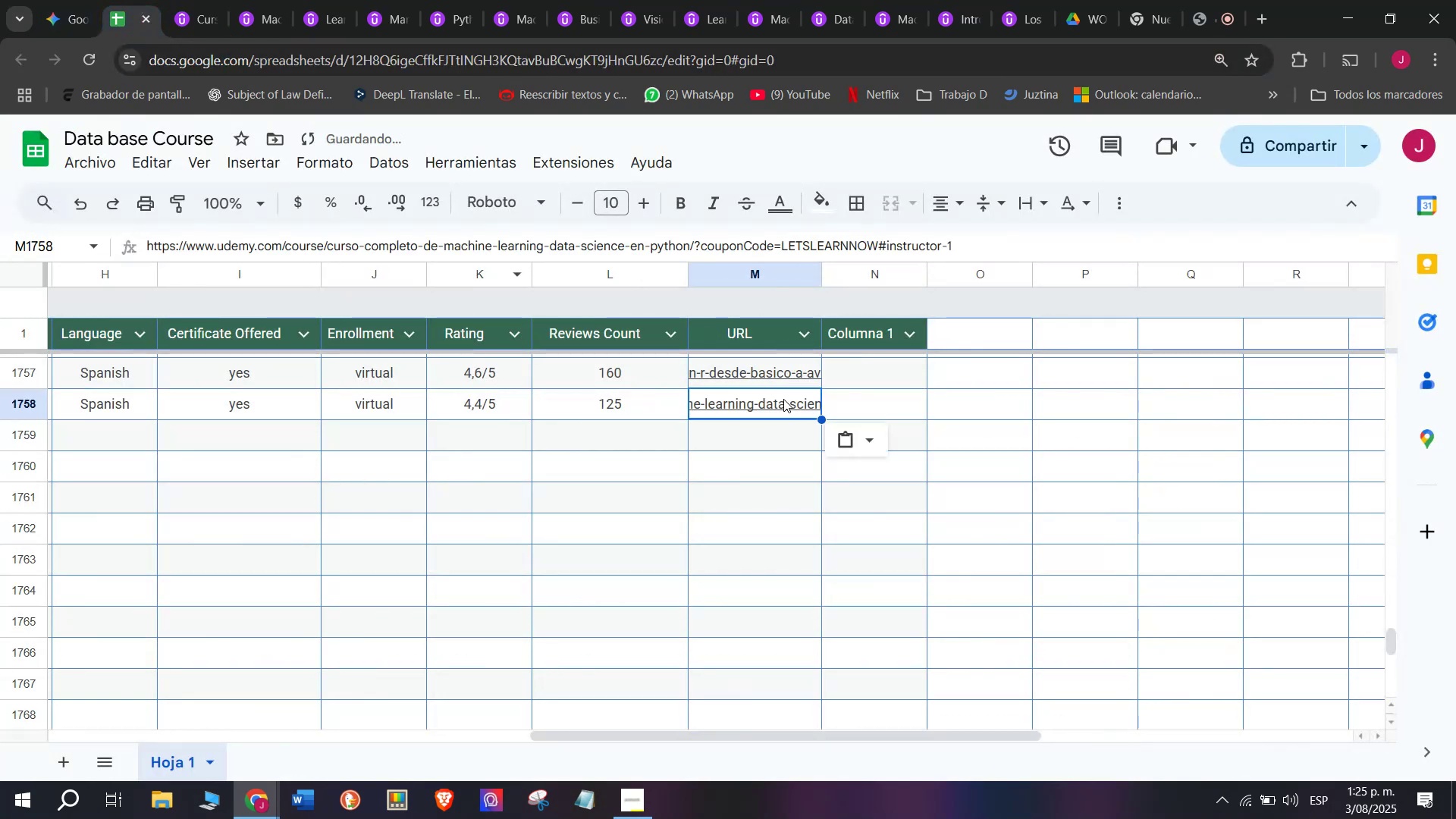 
key(Control+V)
 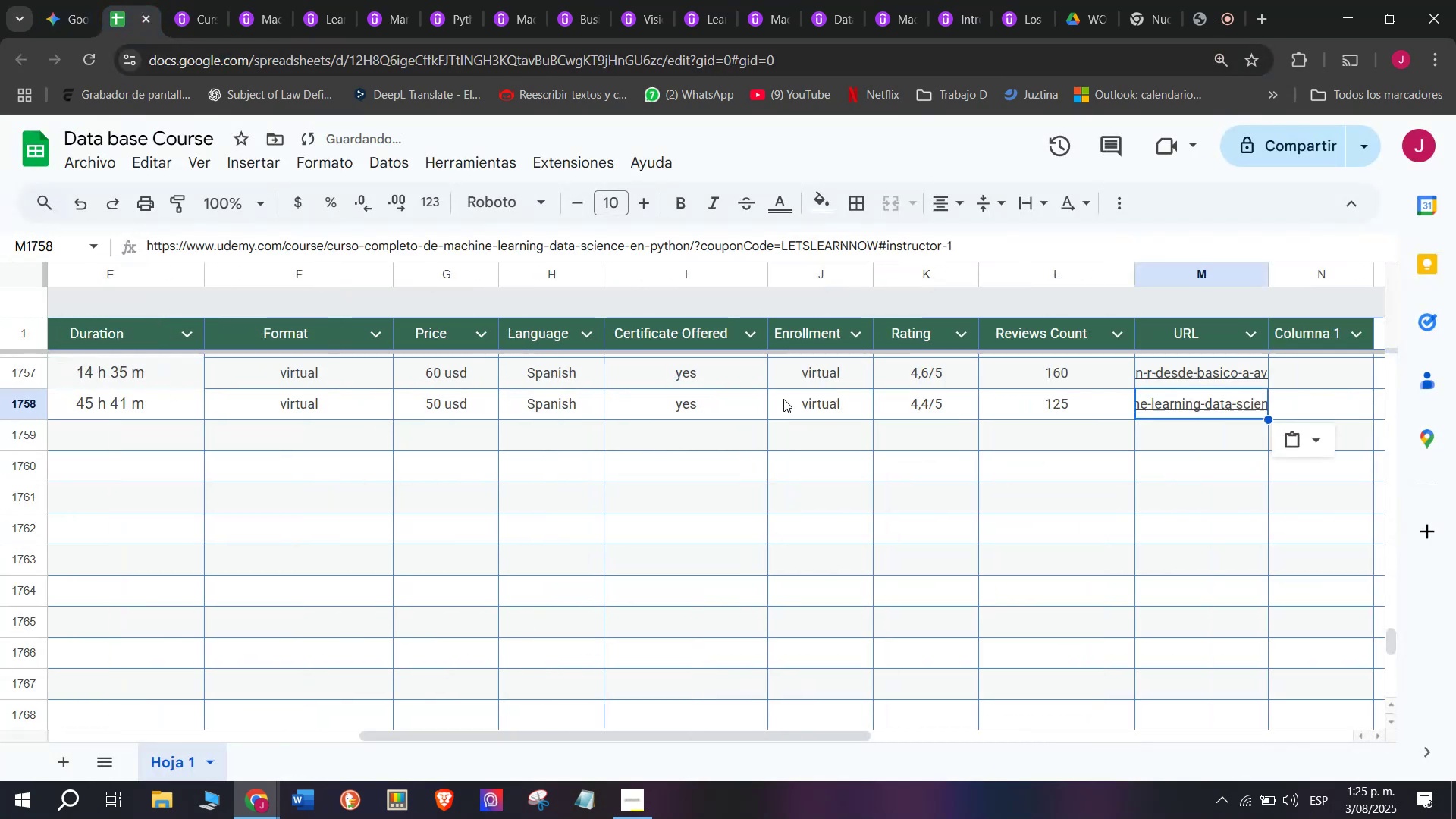 
scroll: coordinate [114, 443], scroll_direction: up, amount: 3.0
 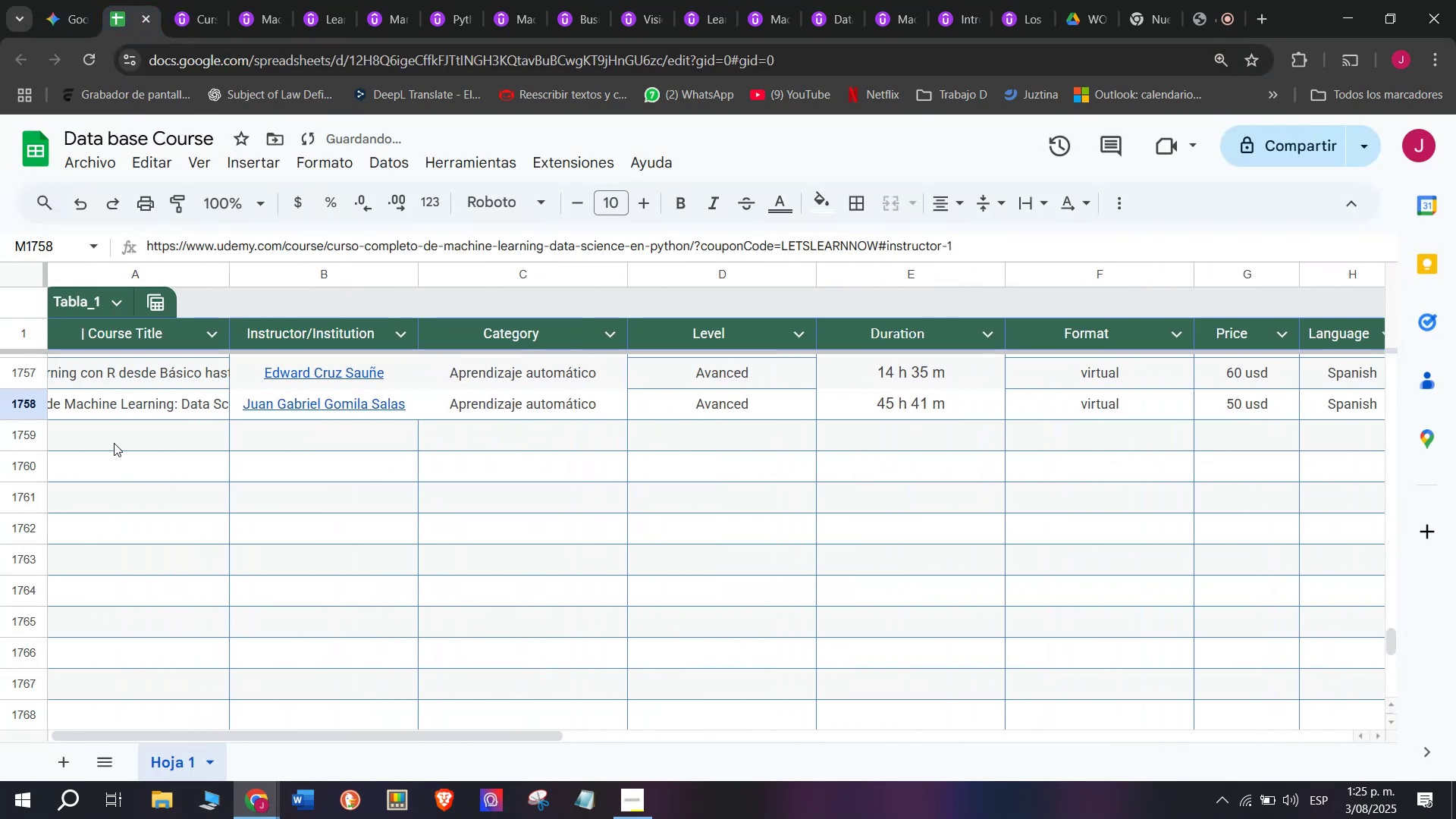 
left_click([114, 443])
 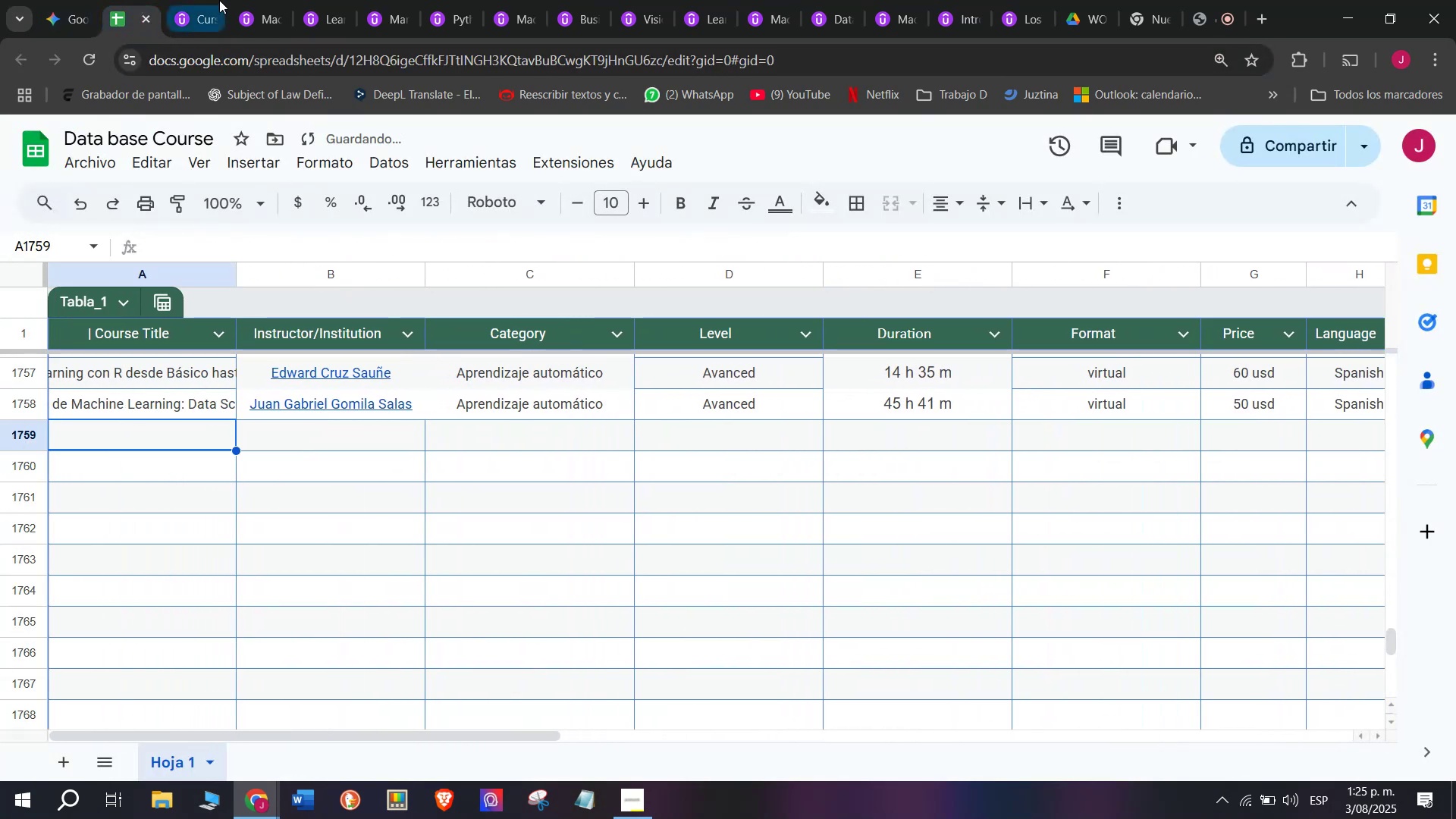 
left_click([209, 0])
 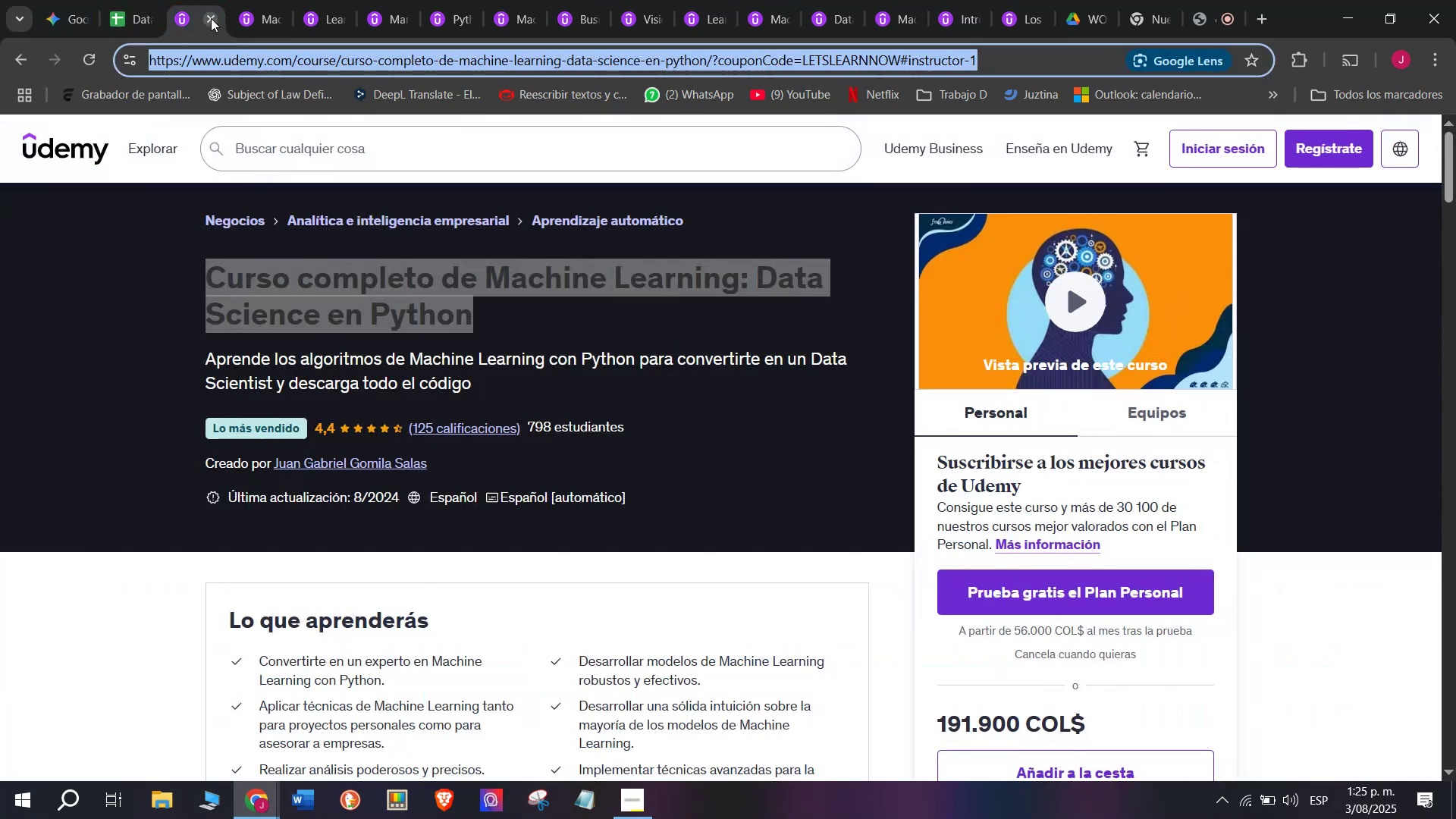 
left_click([207, 20])
 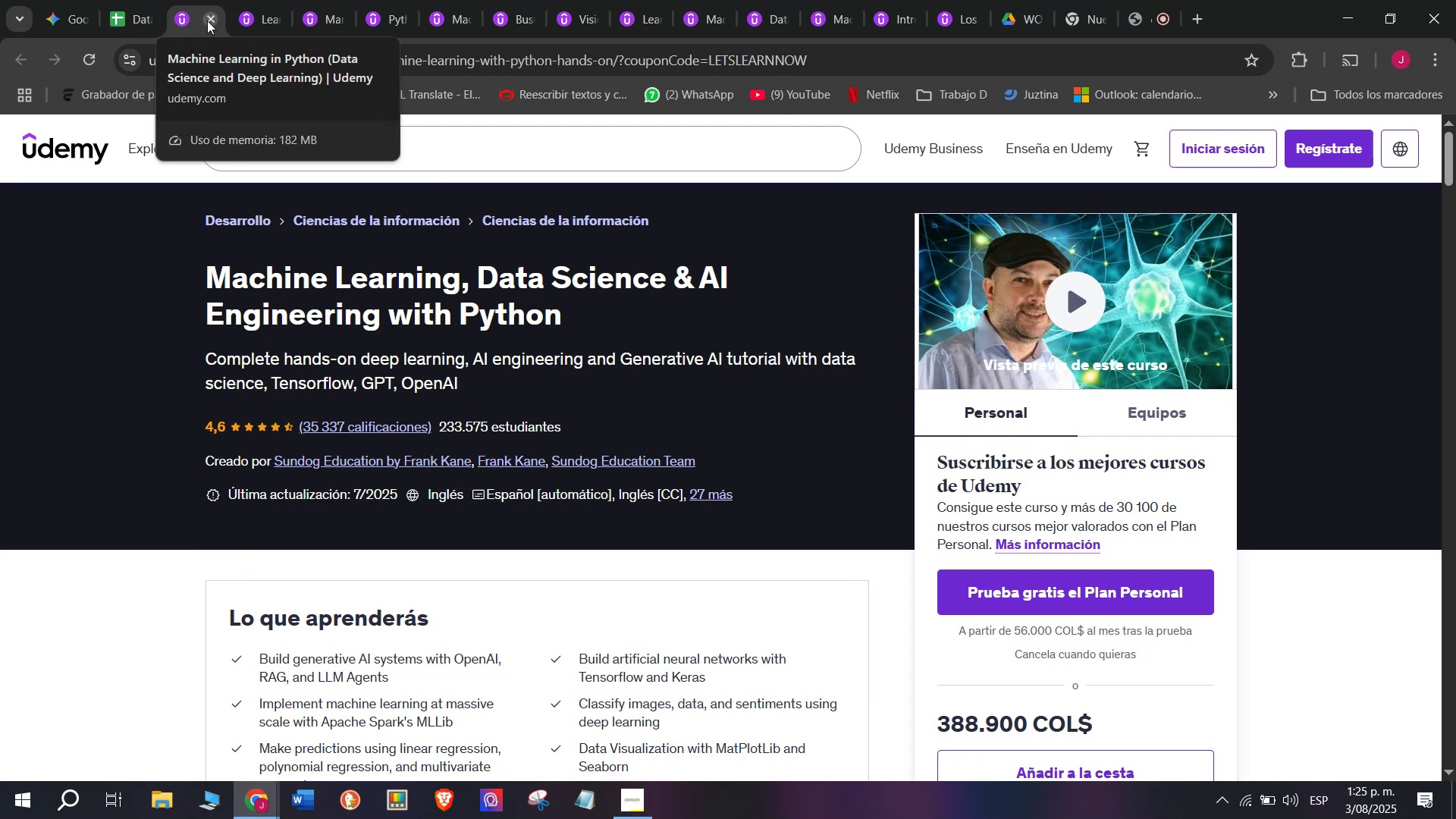 
wait(5.68)
 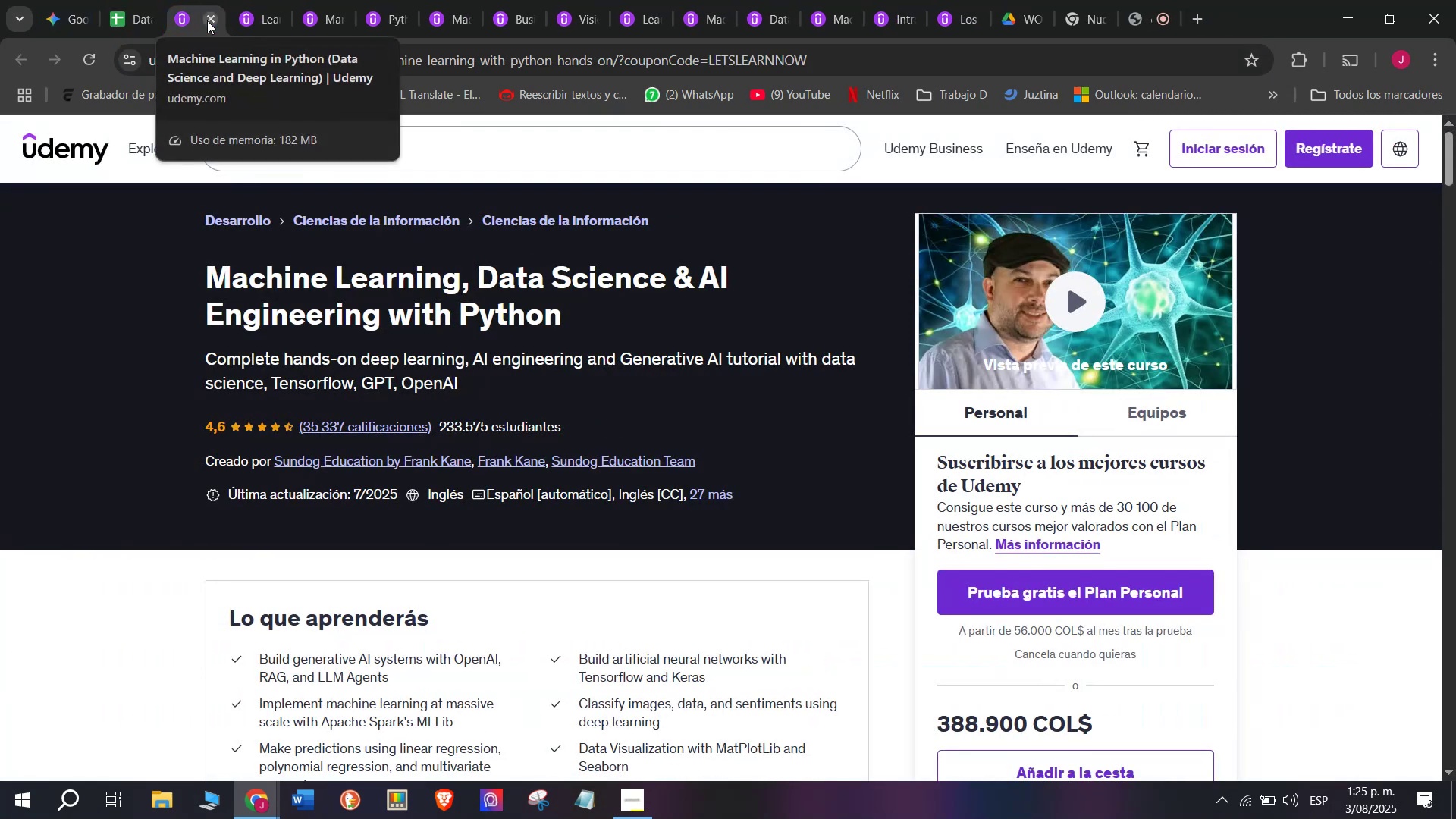 
left_click([126, 0])
 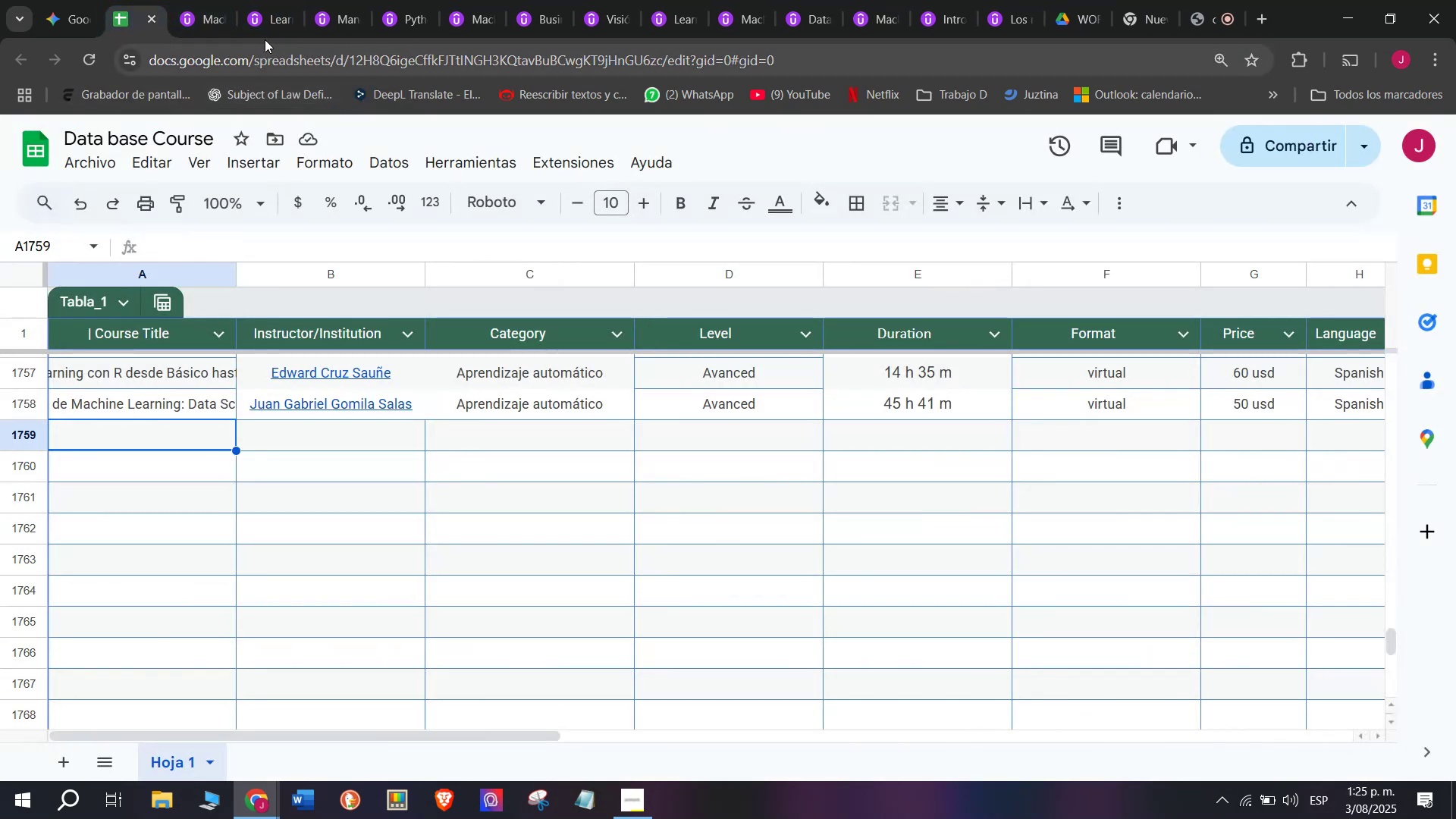 
left_click([187, 0])
 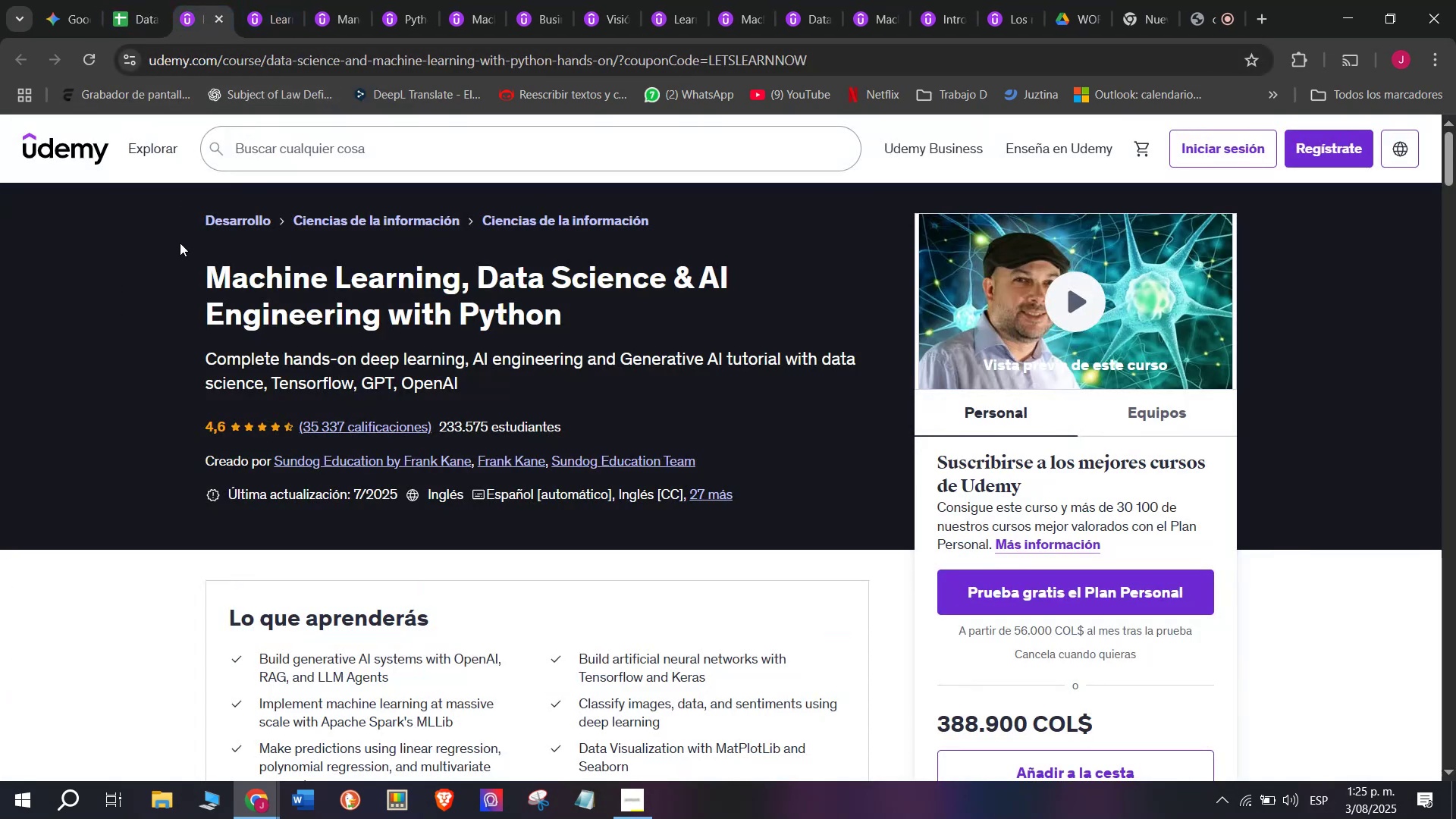 
left_click_drag(start_coordinate=[187, 271], to_coordinate=[599, 311])
 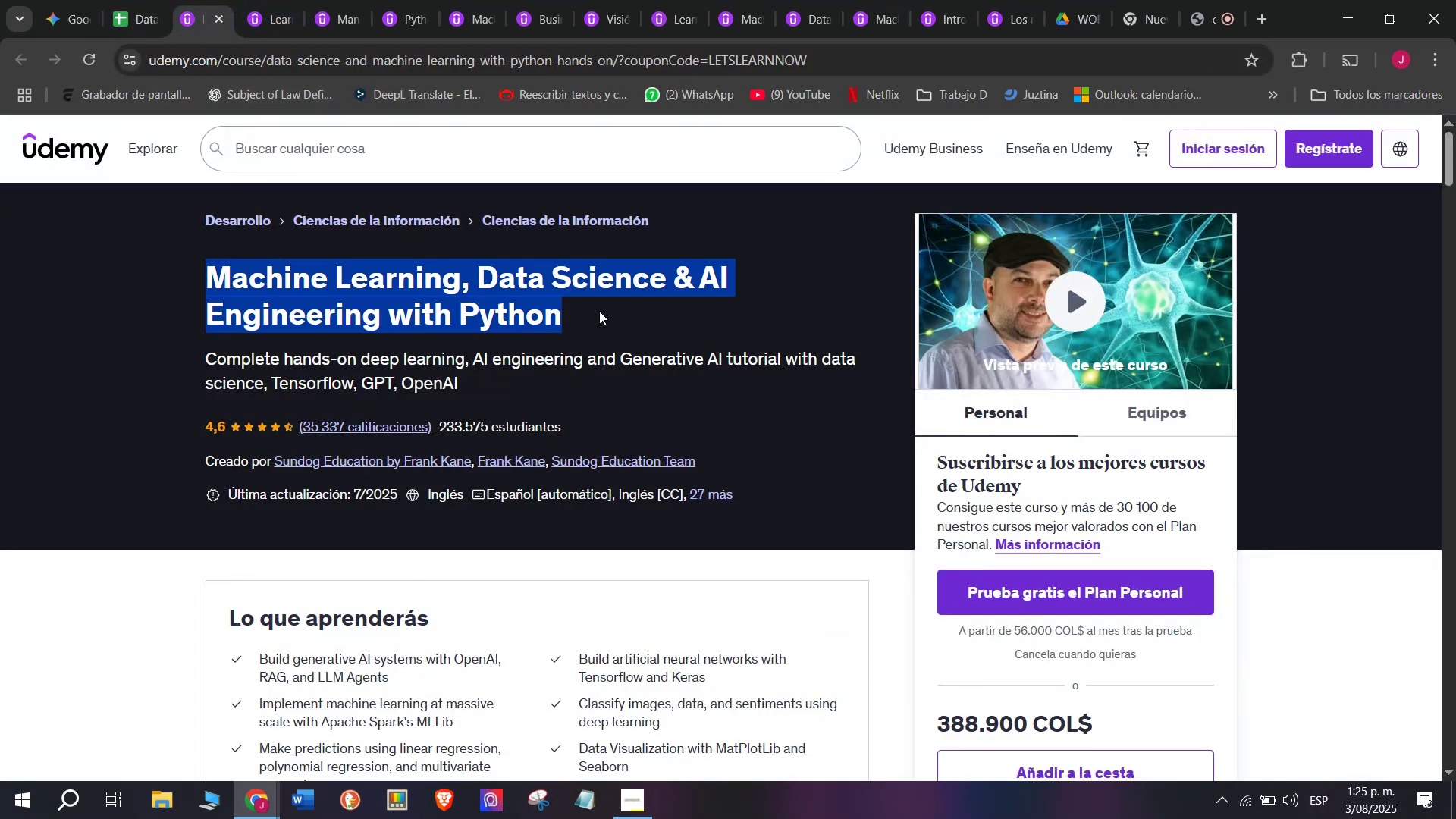 
key(Control+C)
 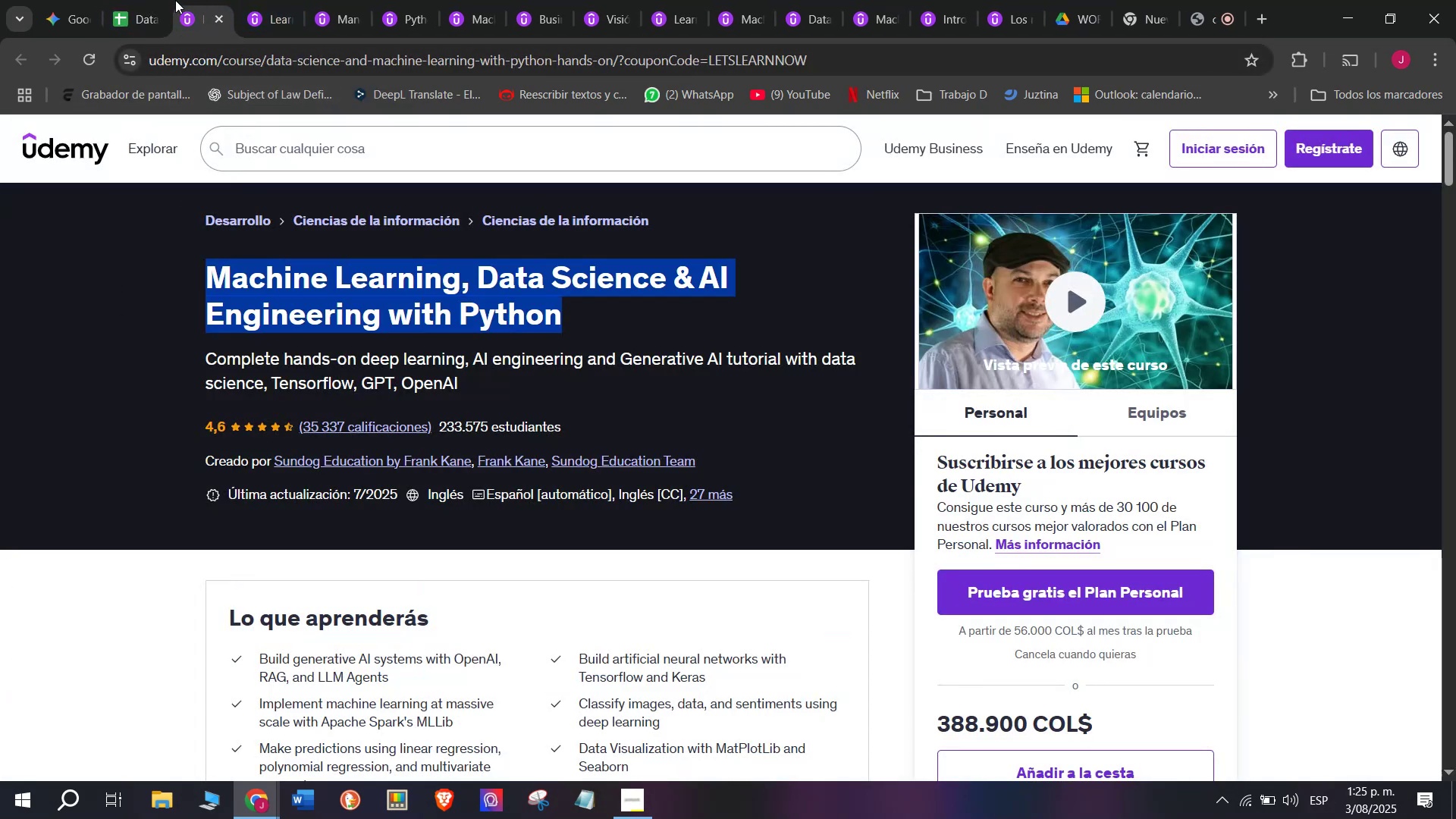 
key(Control+ControlLeft)
 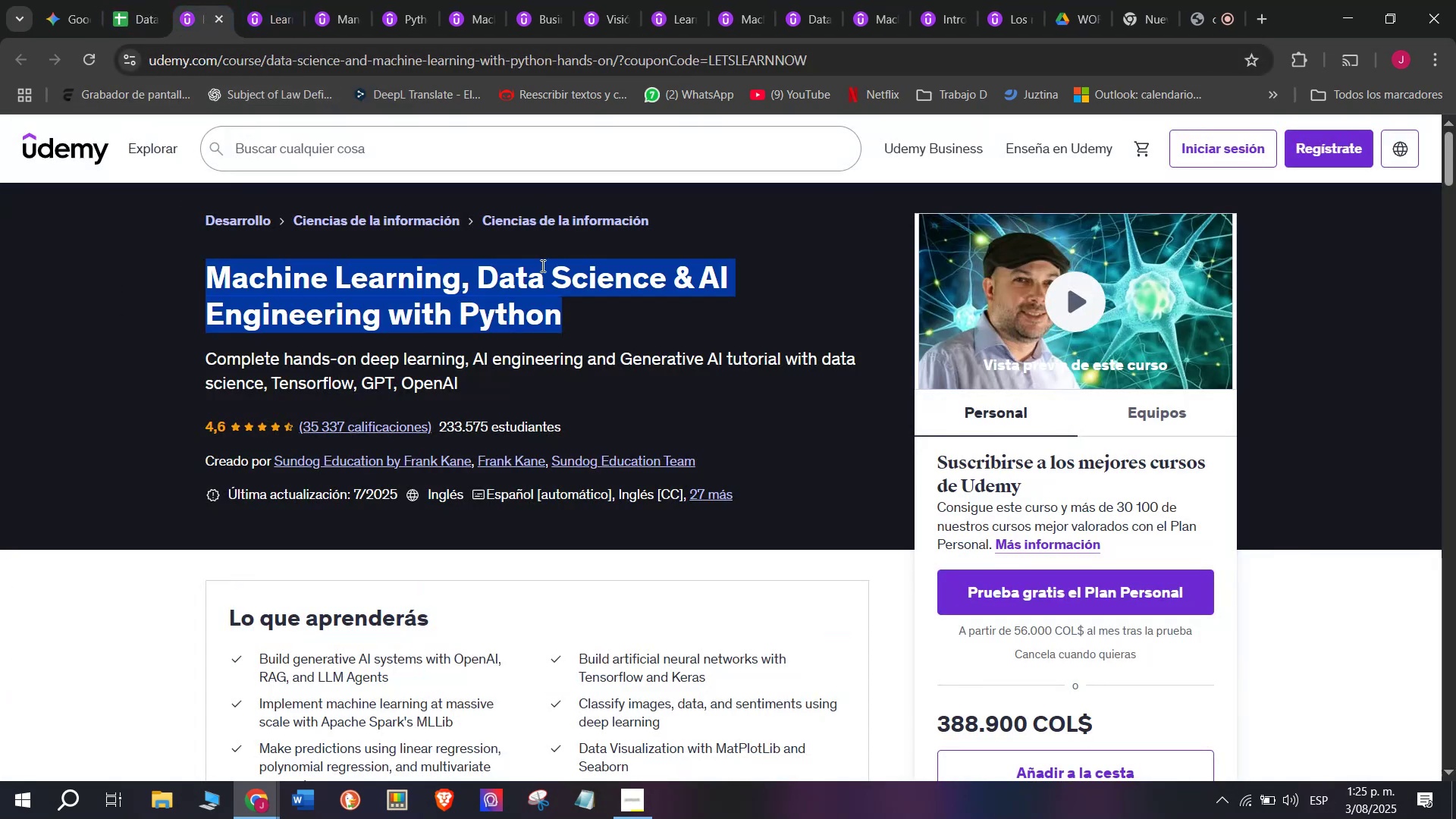 
key(Break)
 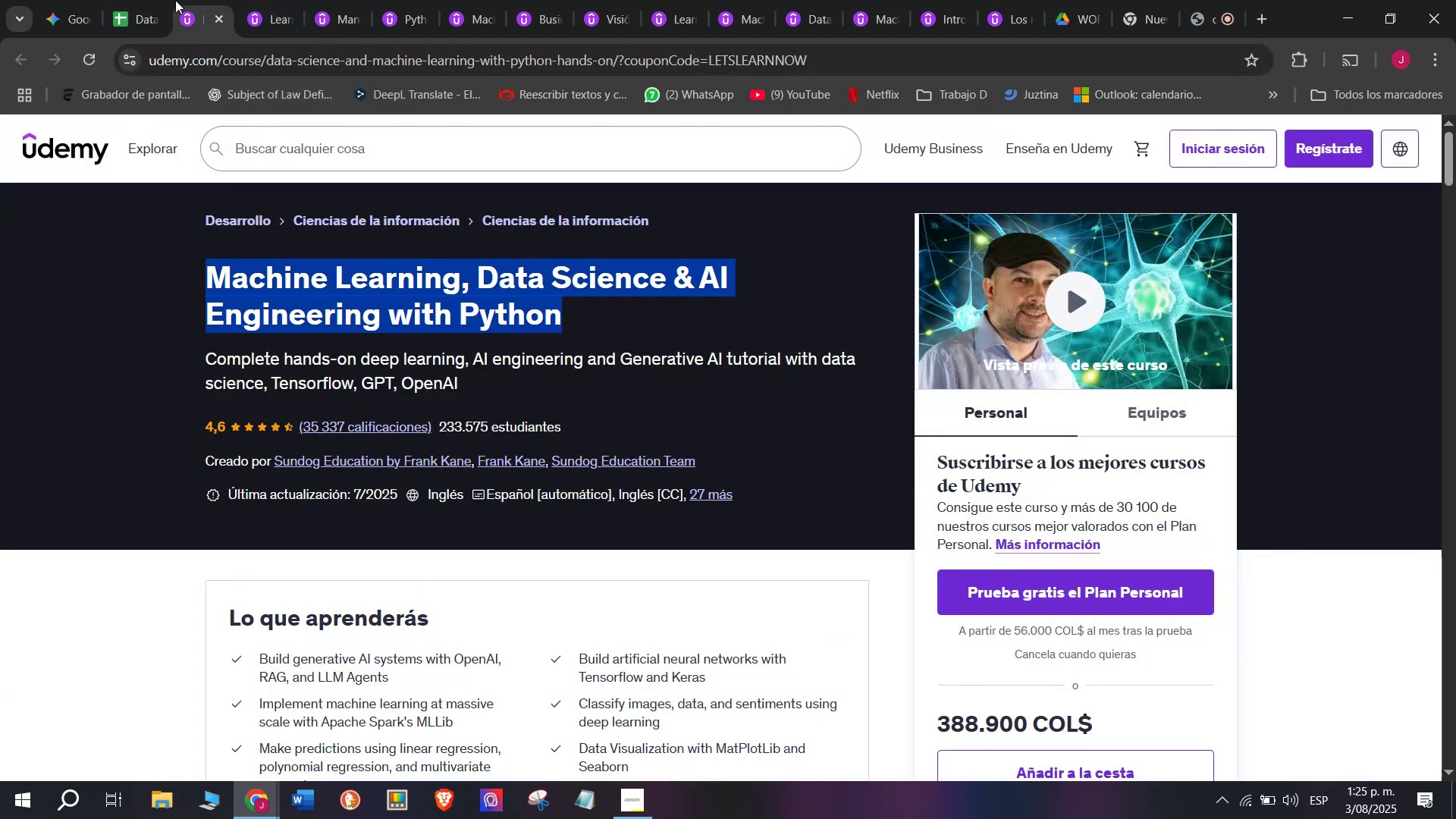 
key(Break)
 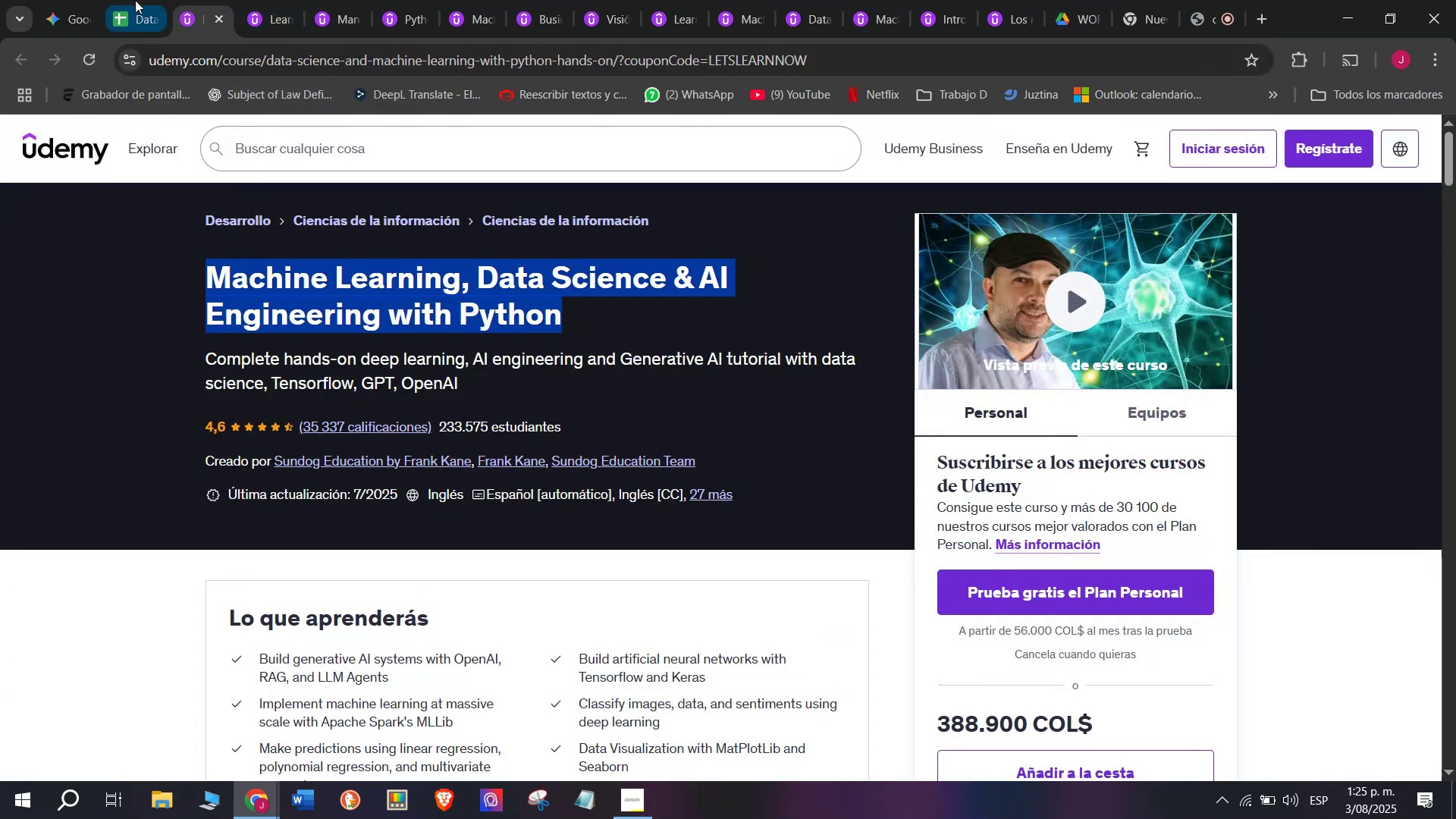 
key(Control+ControlLeft)
 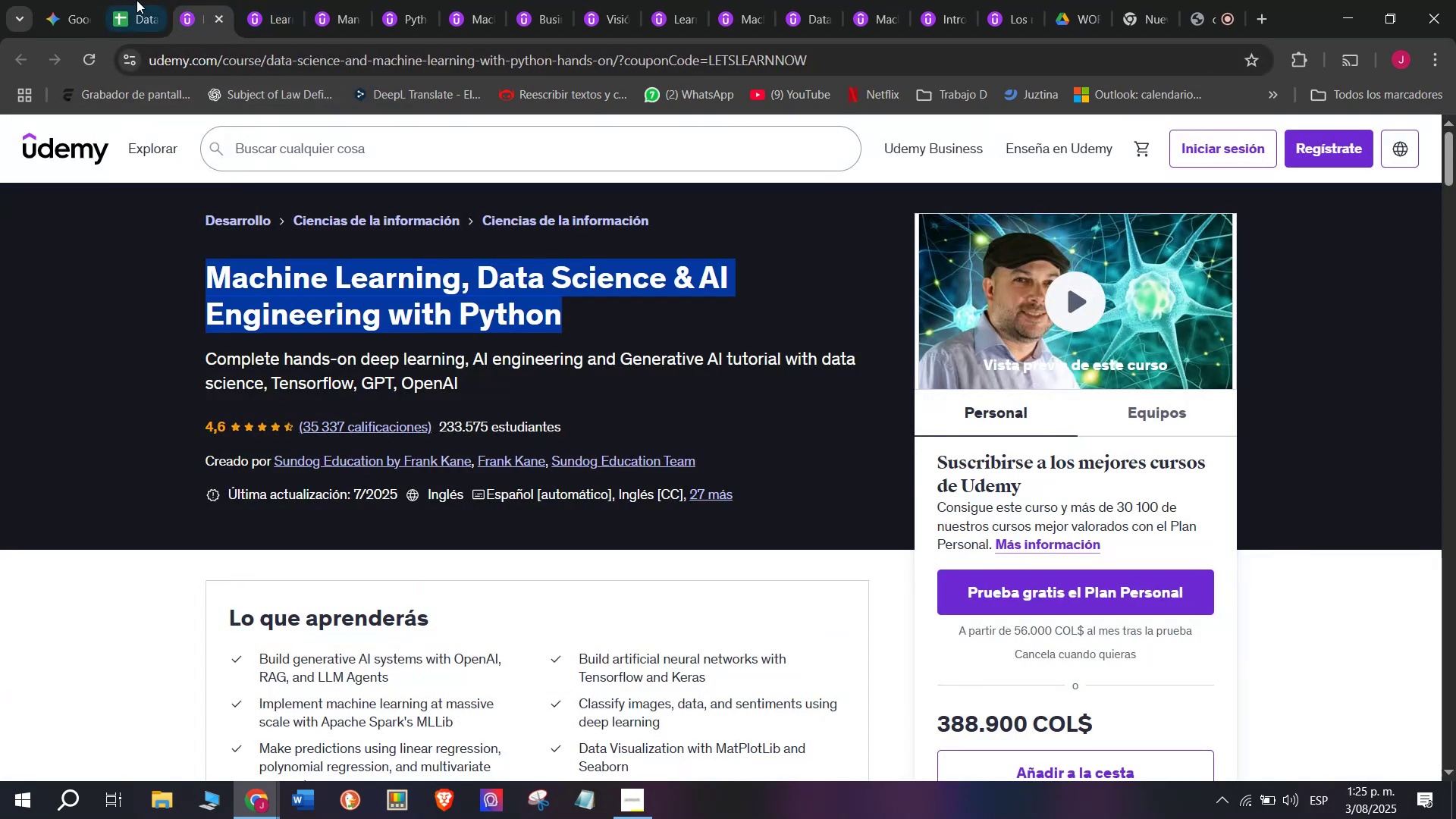 
key(Control+C)
 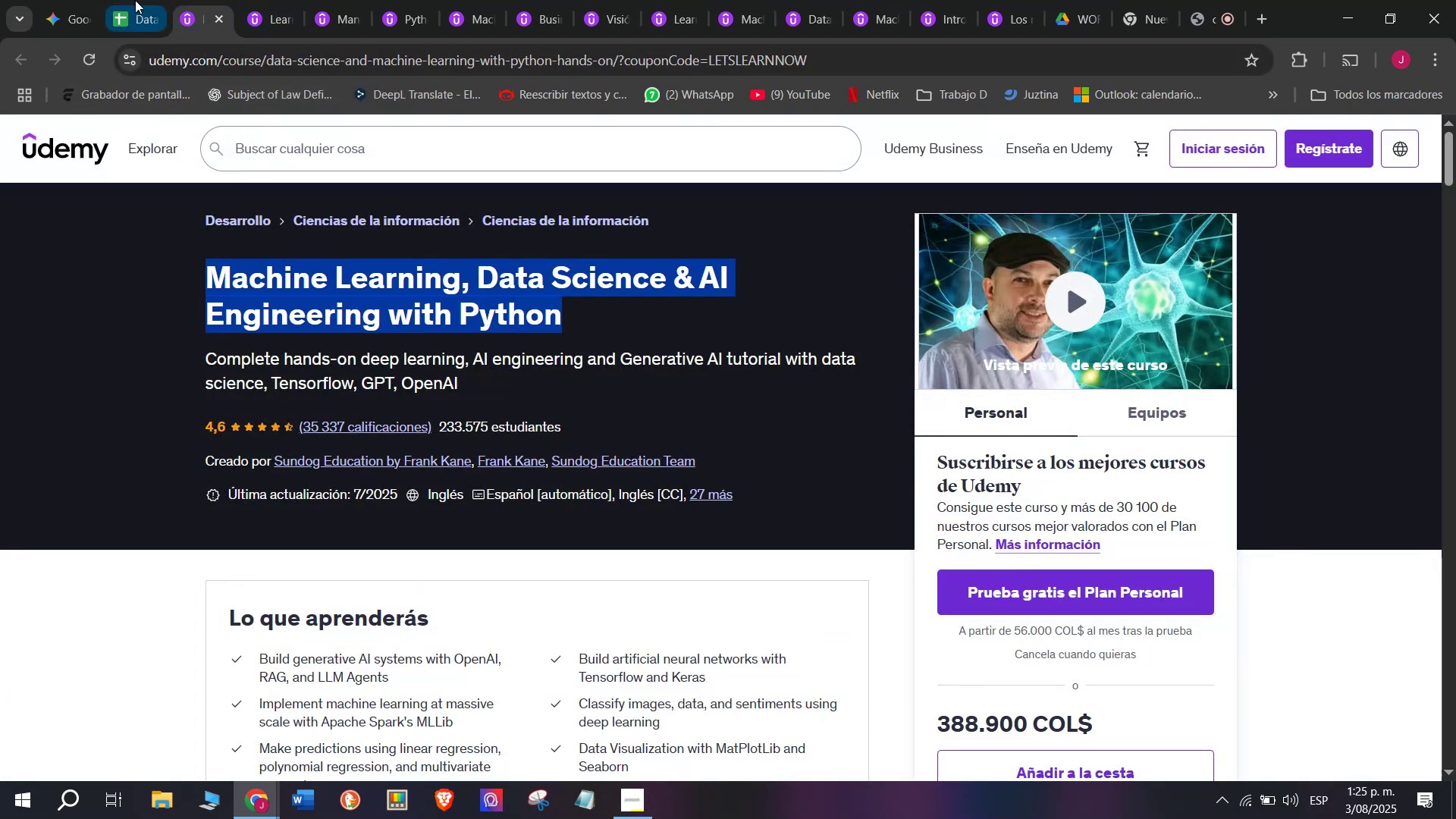 
left_click([135, 0])
 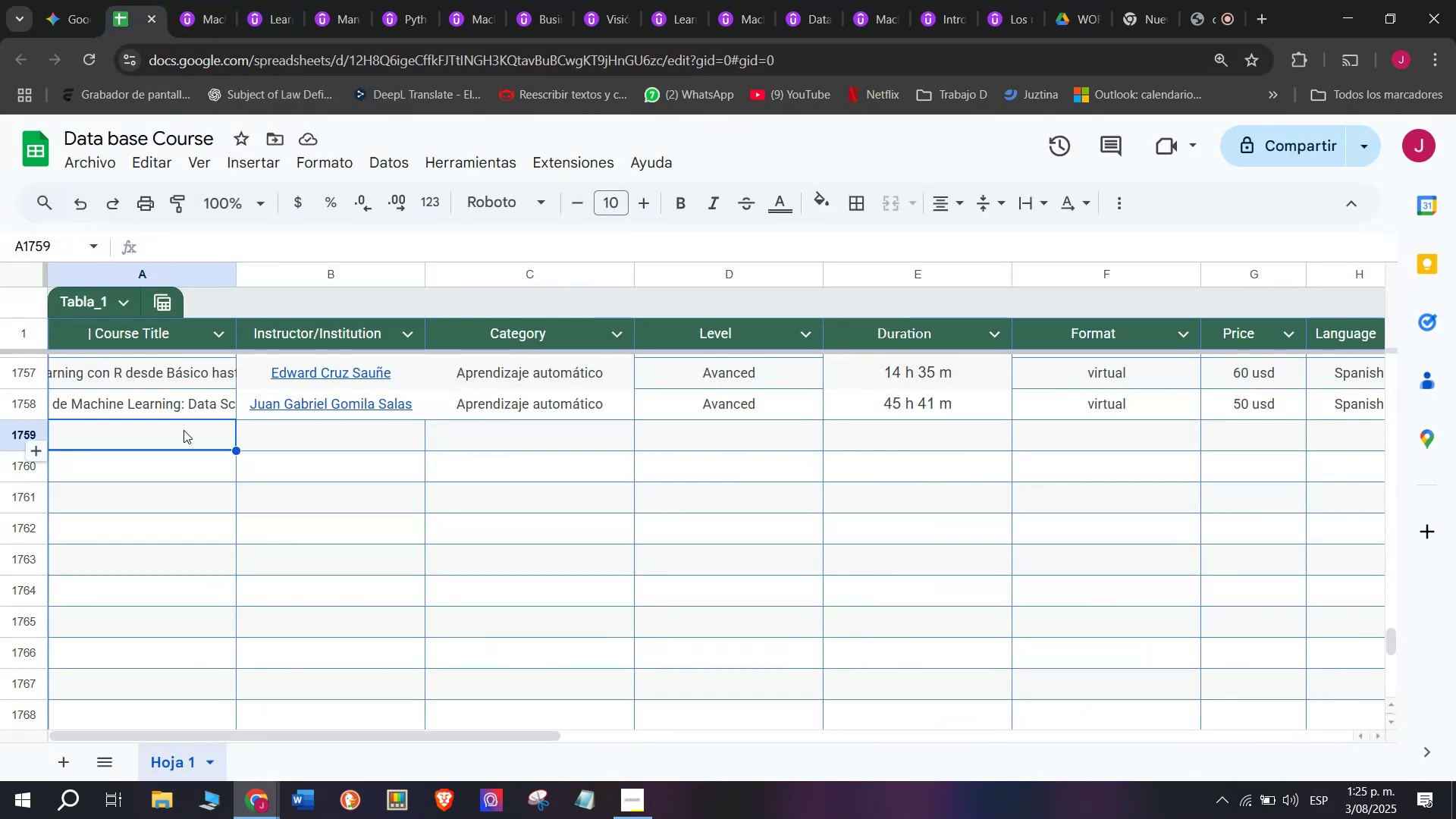 
double_click([184, 430])
 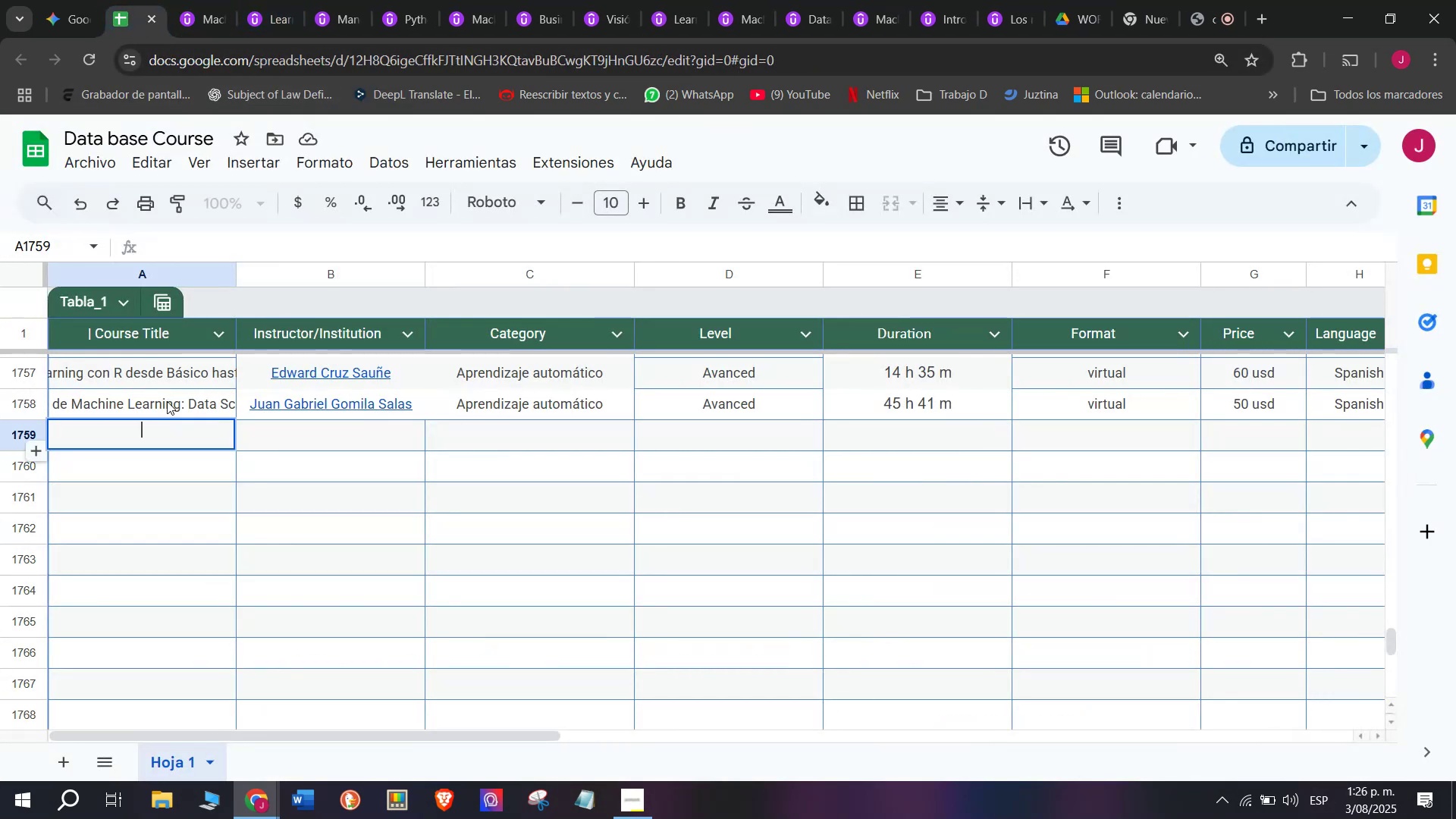 
key(Control+ControlLeft)
 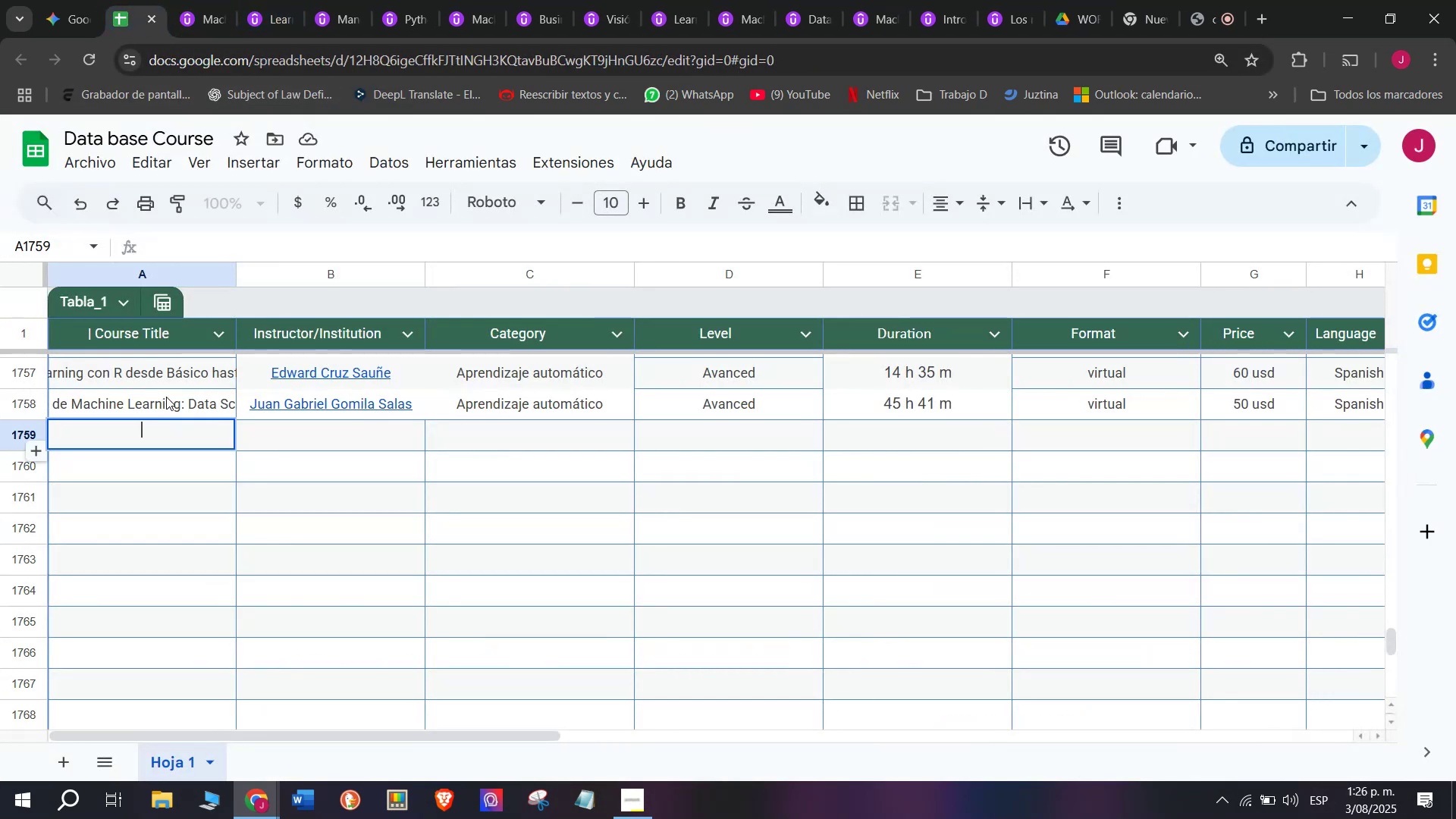 
key(Z)
 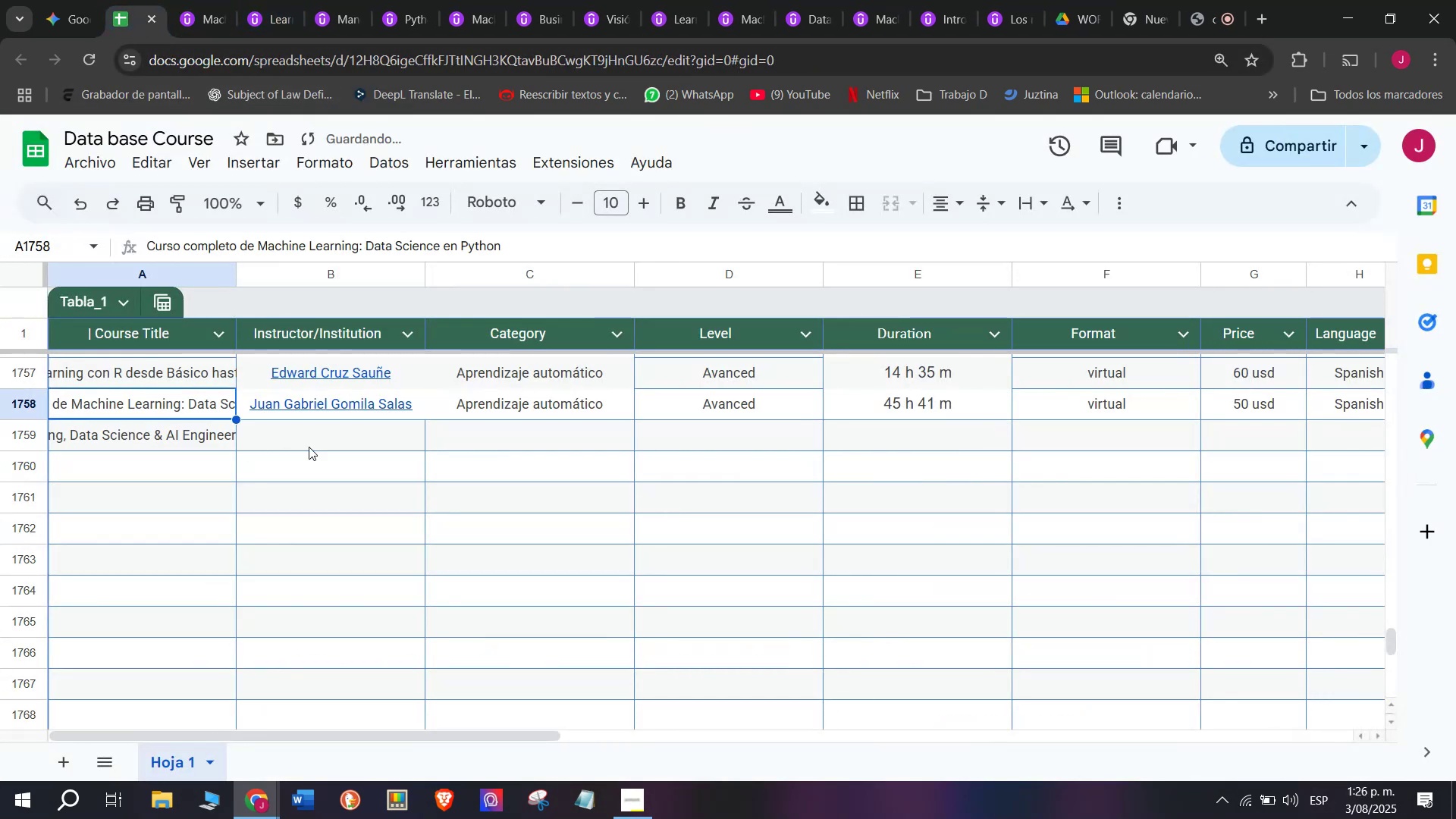 
key(Control+V)
 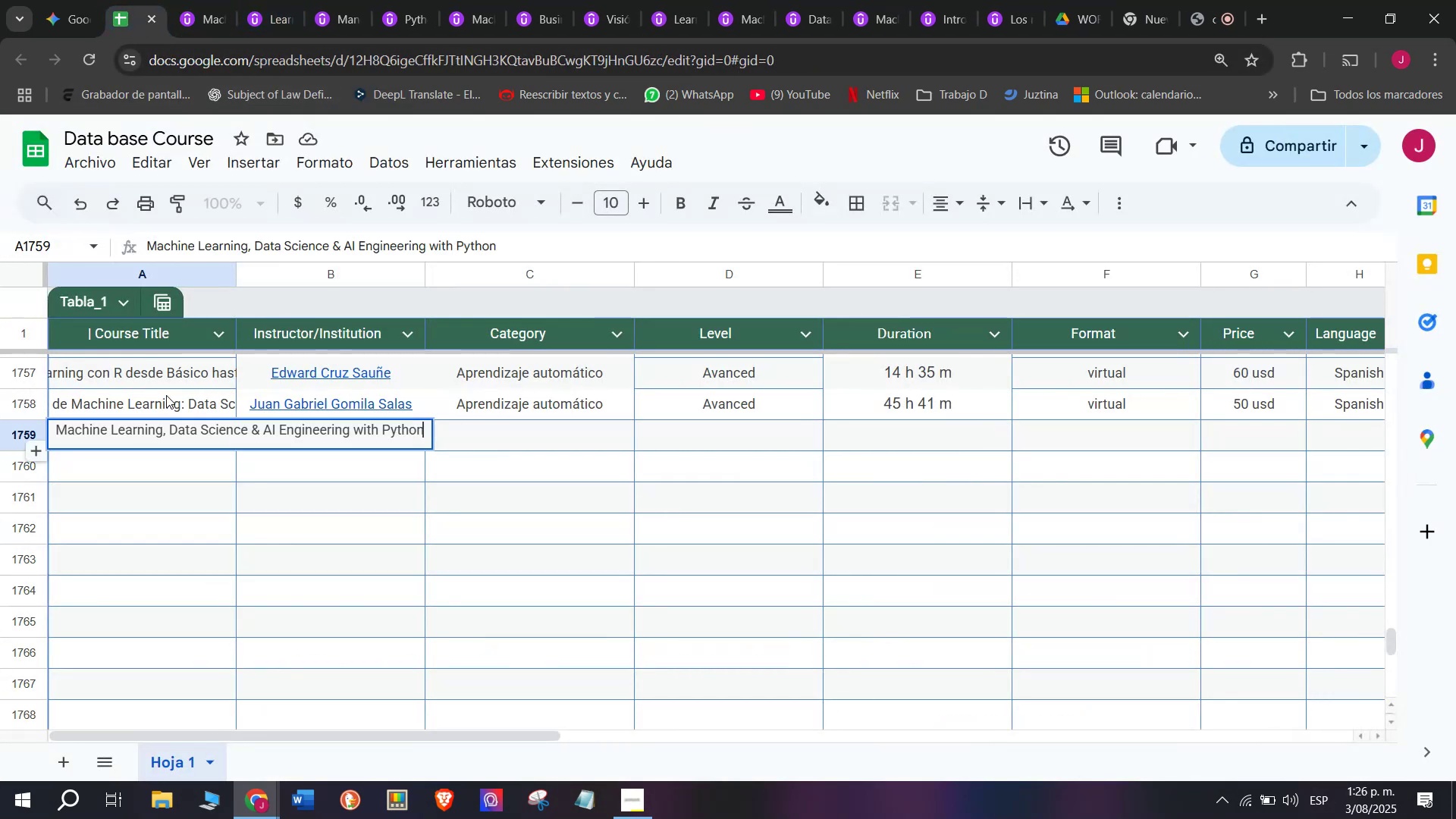 
triple_click([166, 395])
 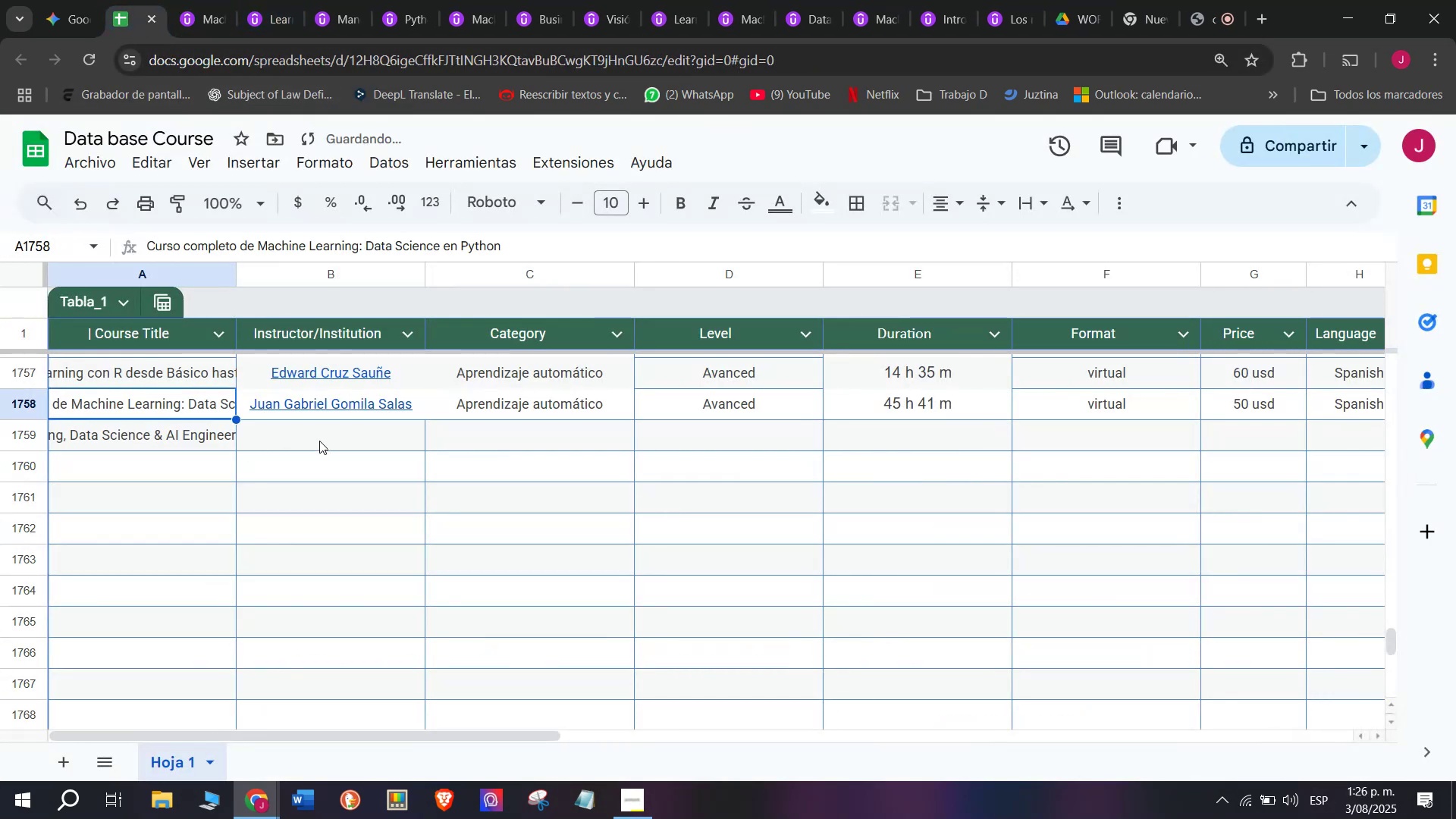 
triple_click([320, 441])
 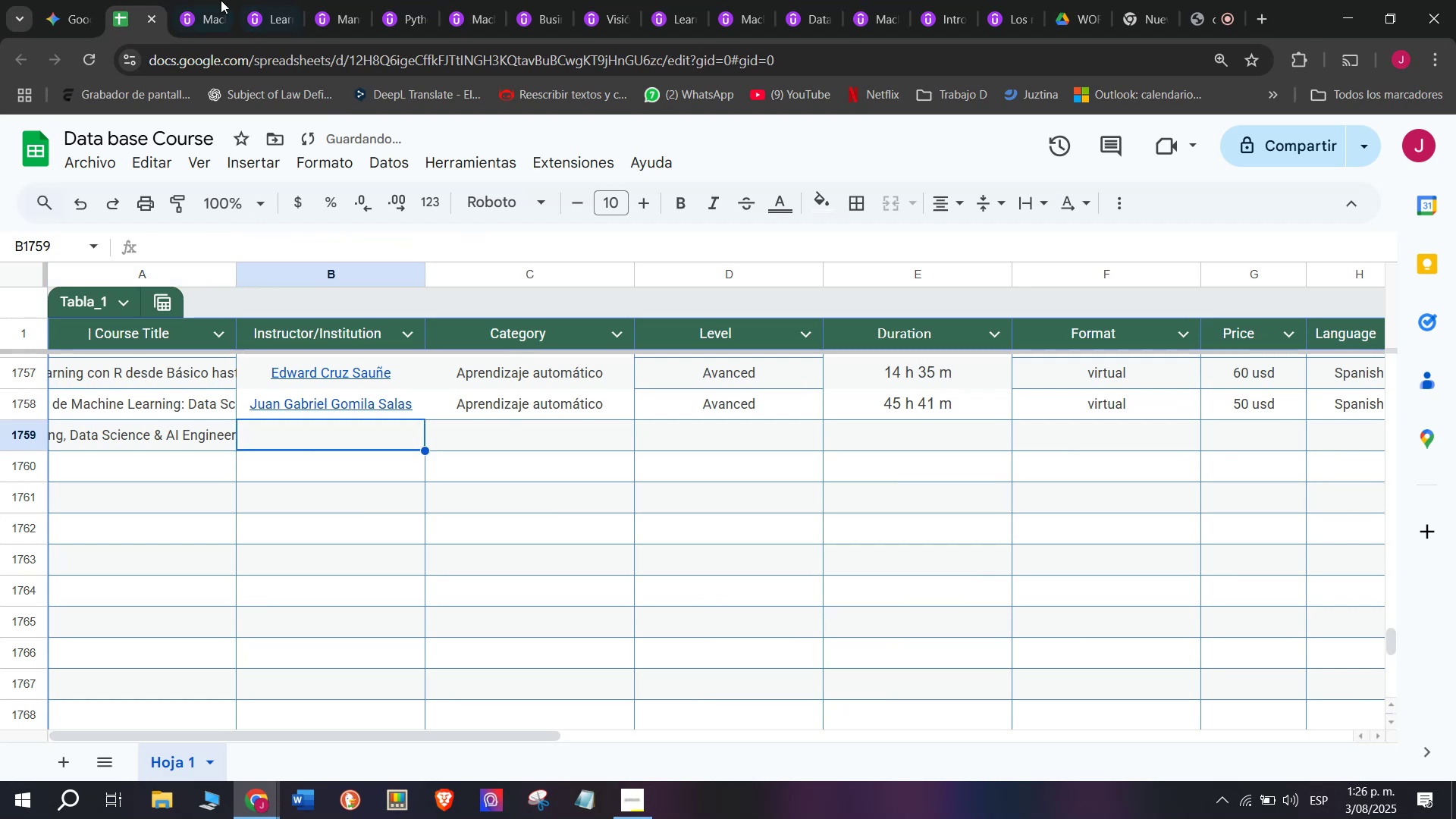 
left_click([206, 0])
 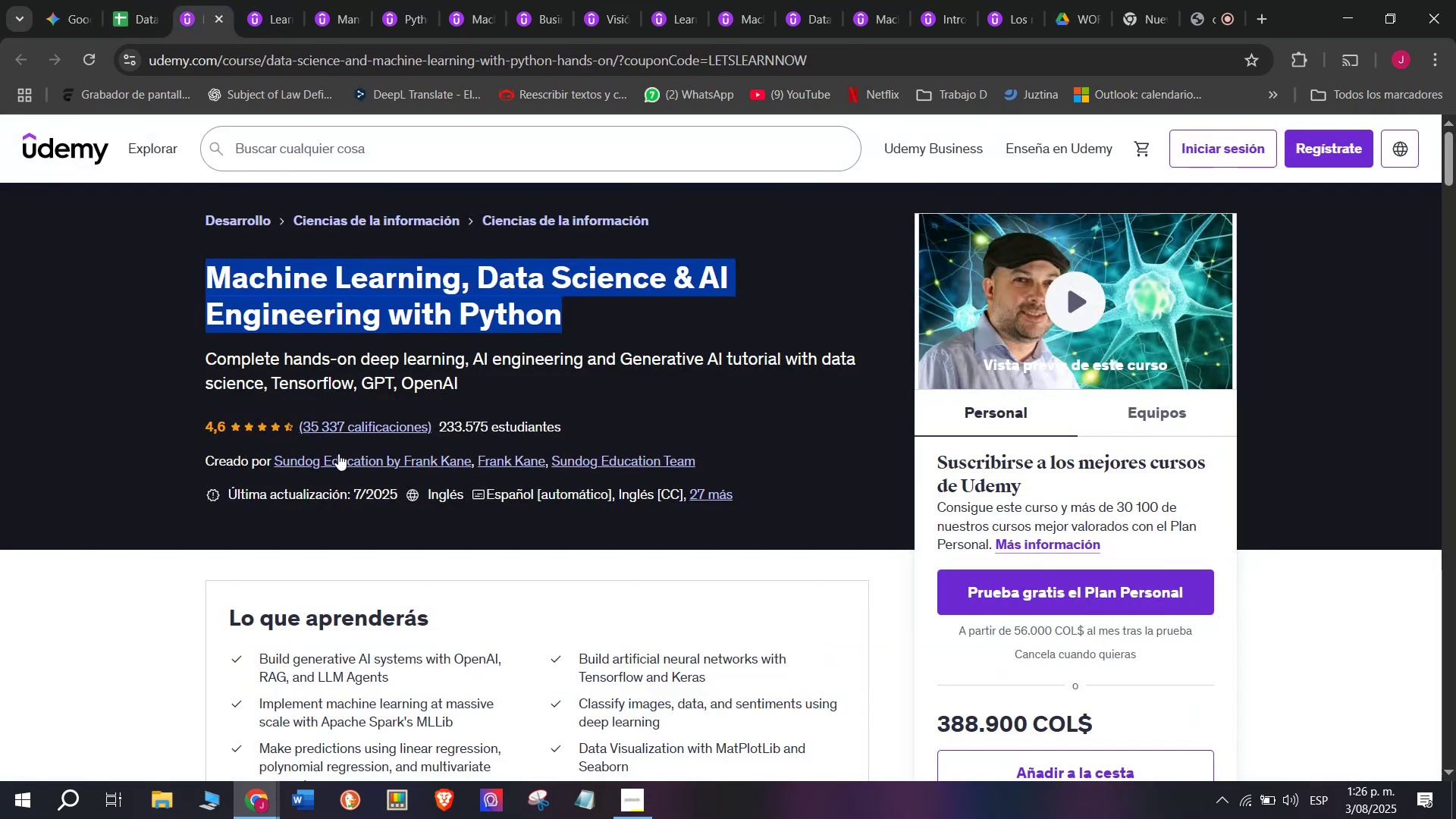 
left_click([328, 460])
 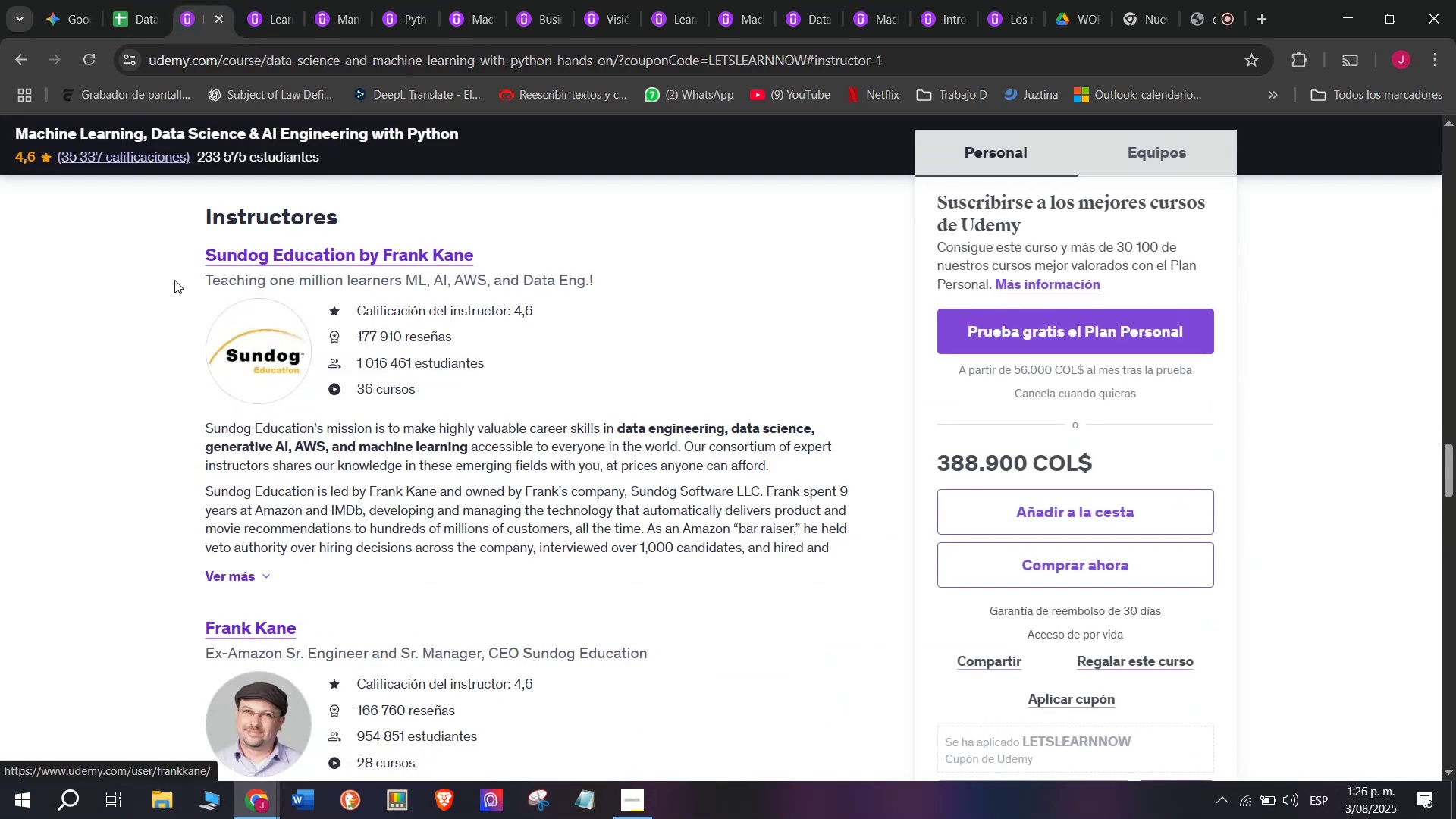 
left_click_drag(start_coordinate=[199, 255], to_coordinate=[515, 254])
 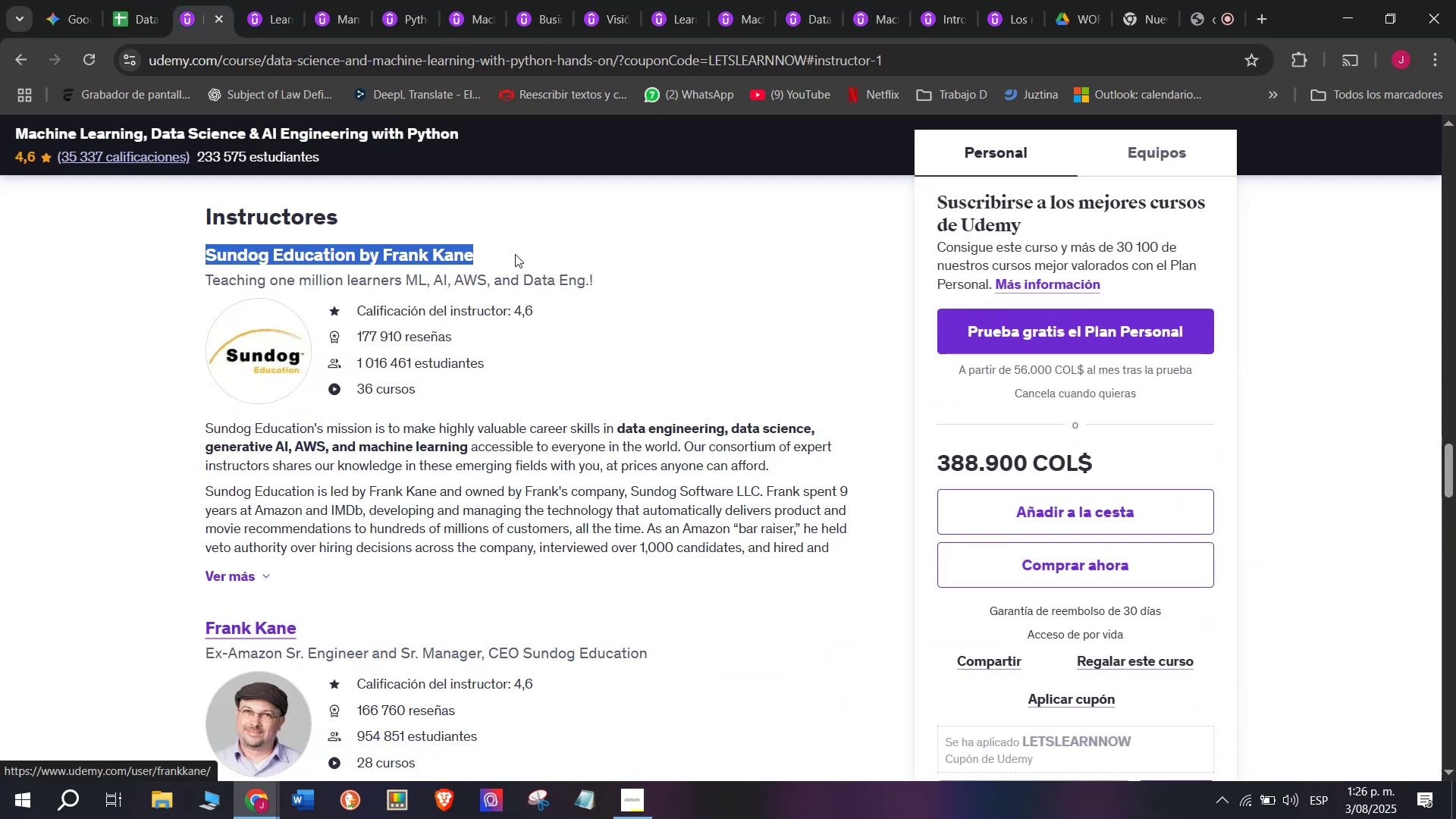 
key(Break)
 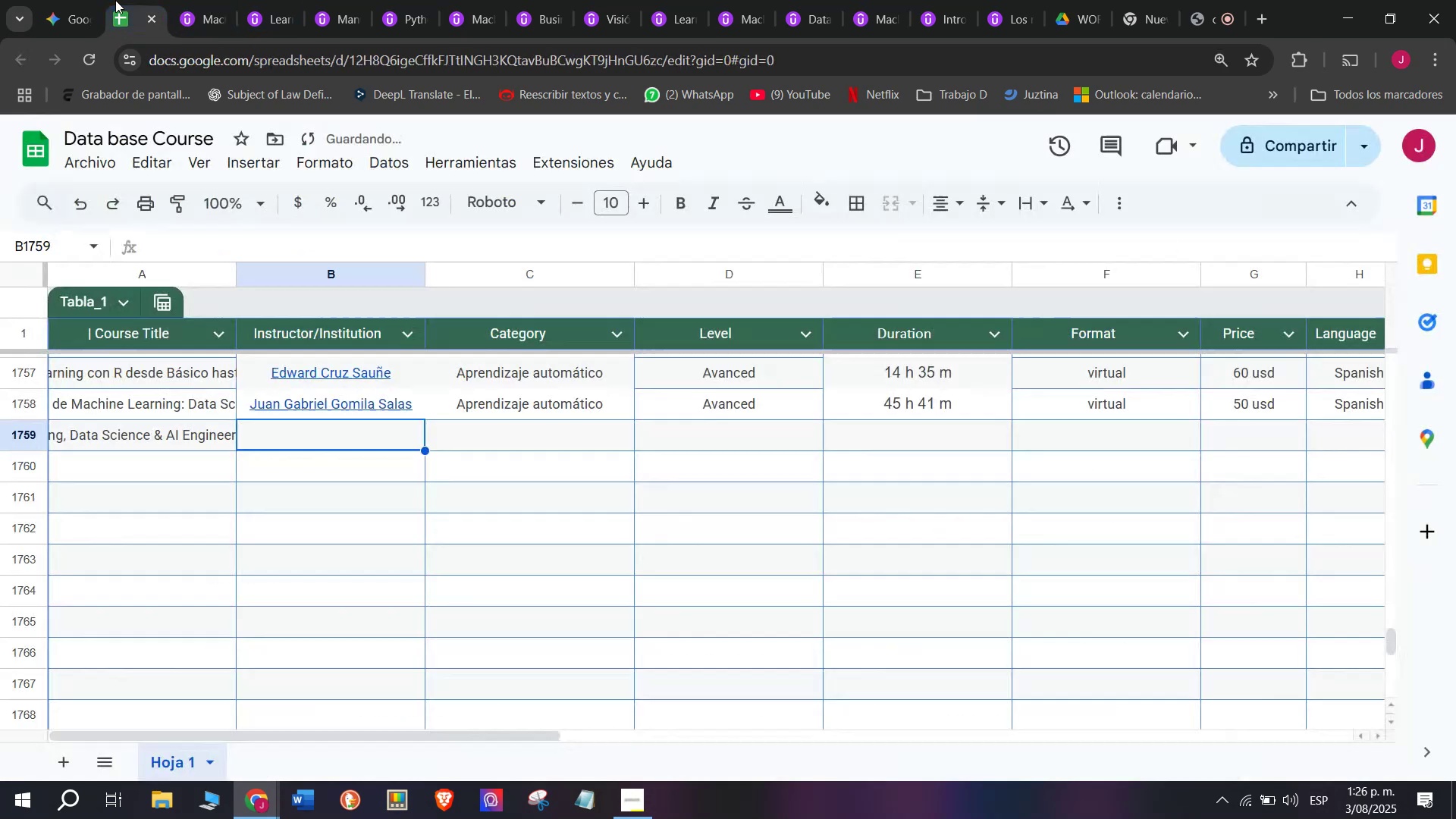 
key(Control+ControlLeft)
 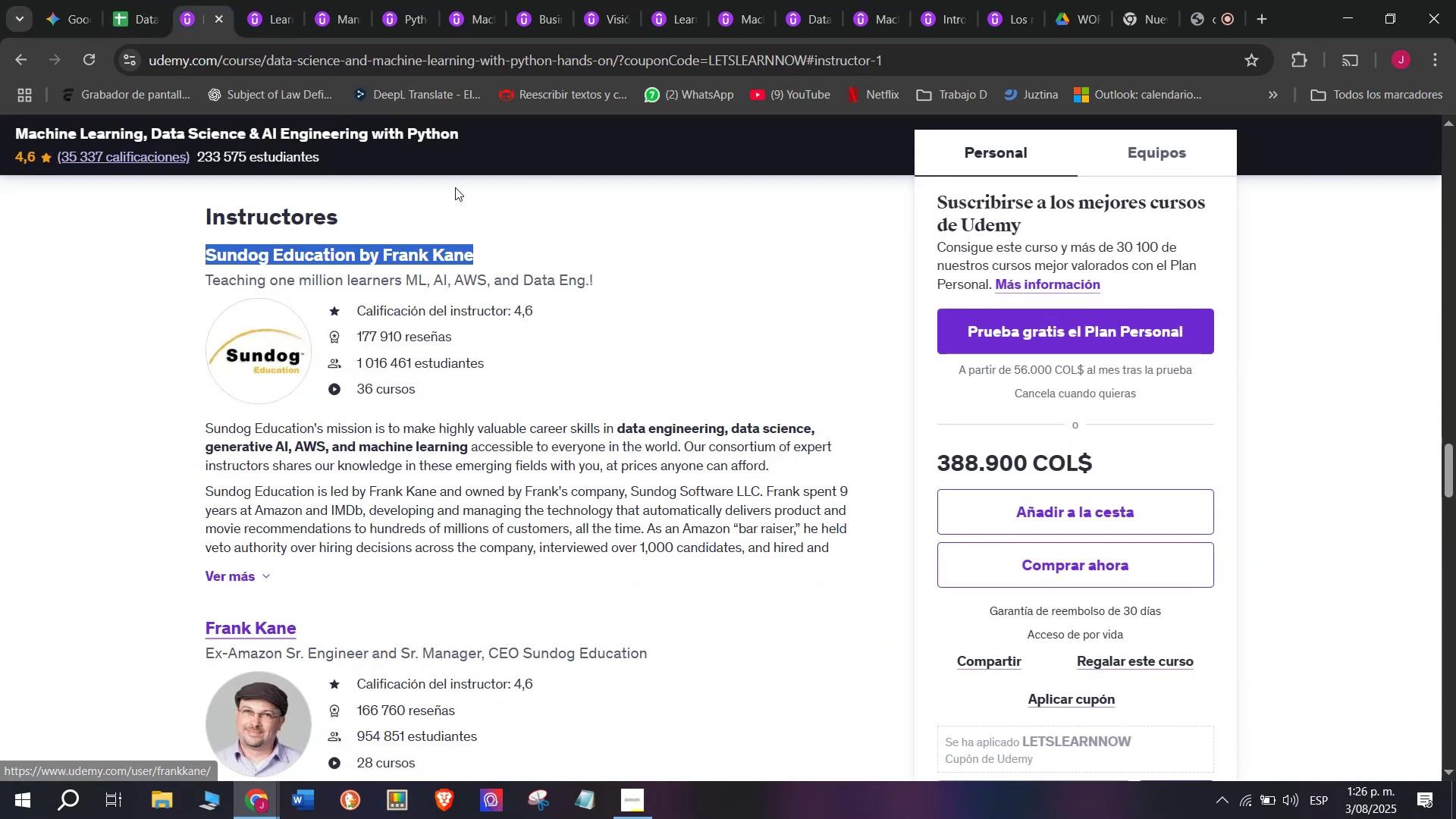 
key(Control+C)
 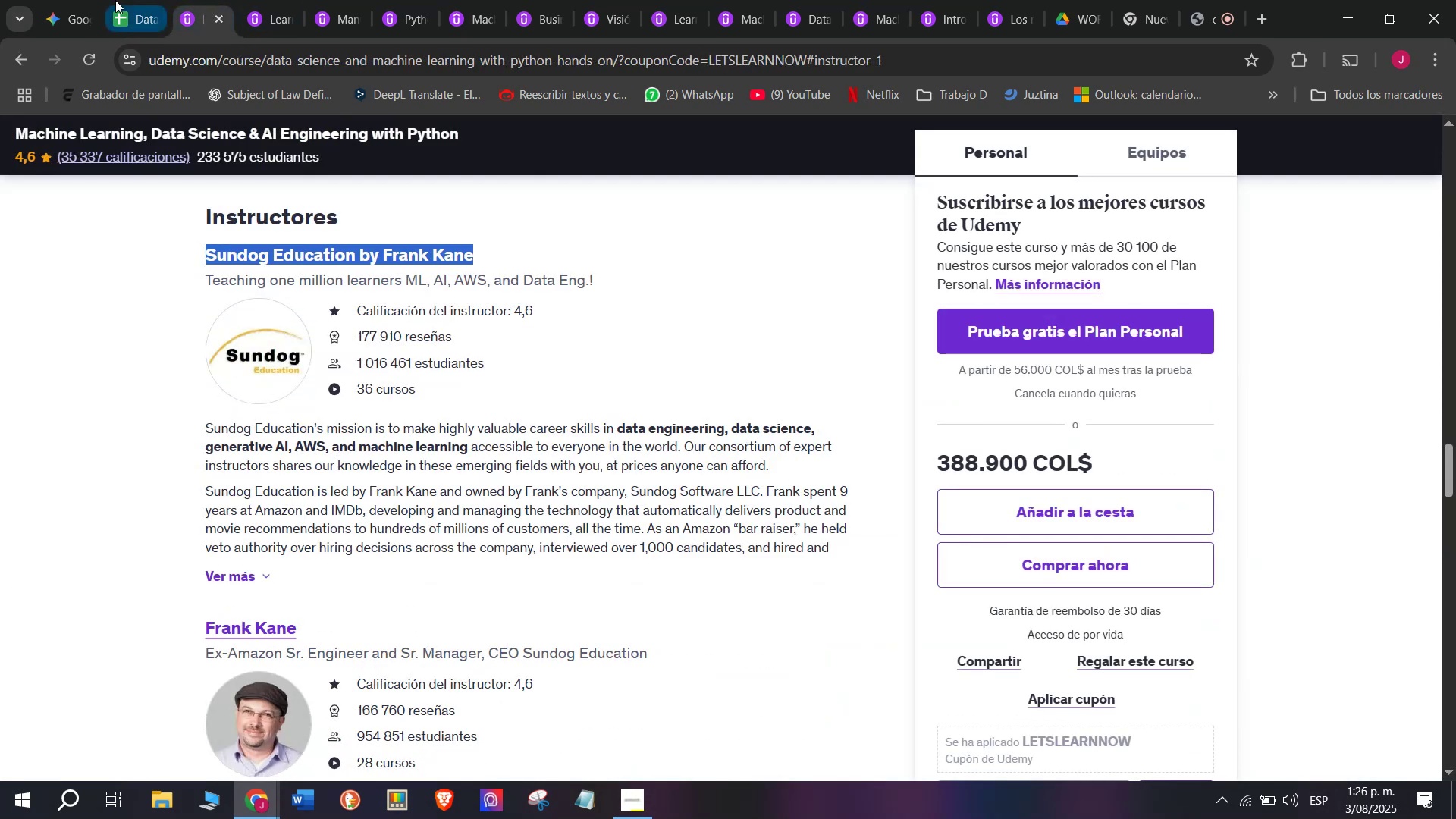 
left_click([115, 0])
 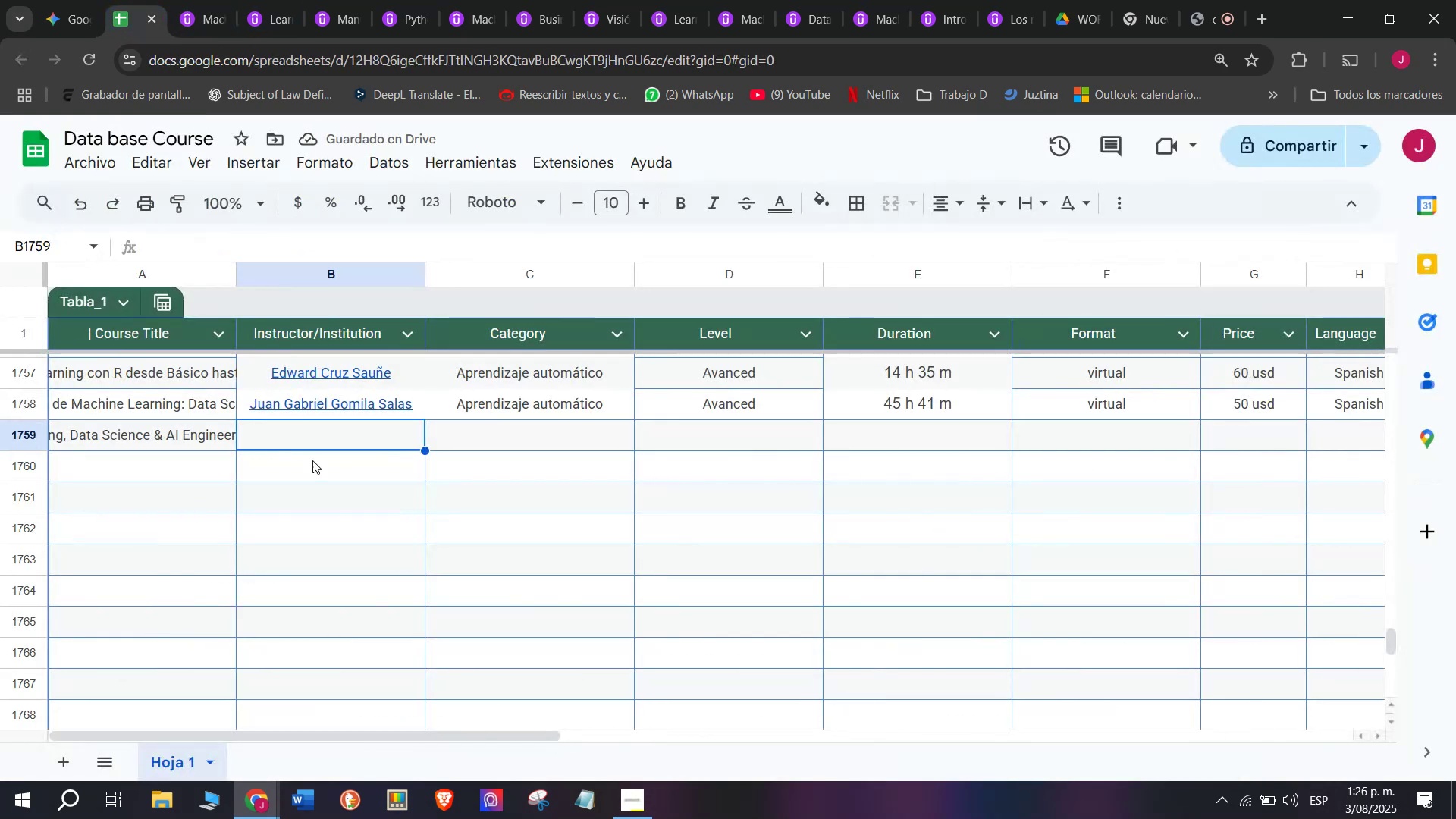 
key(Control+ControlLeft)
 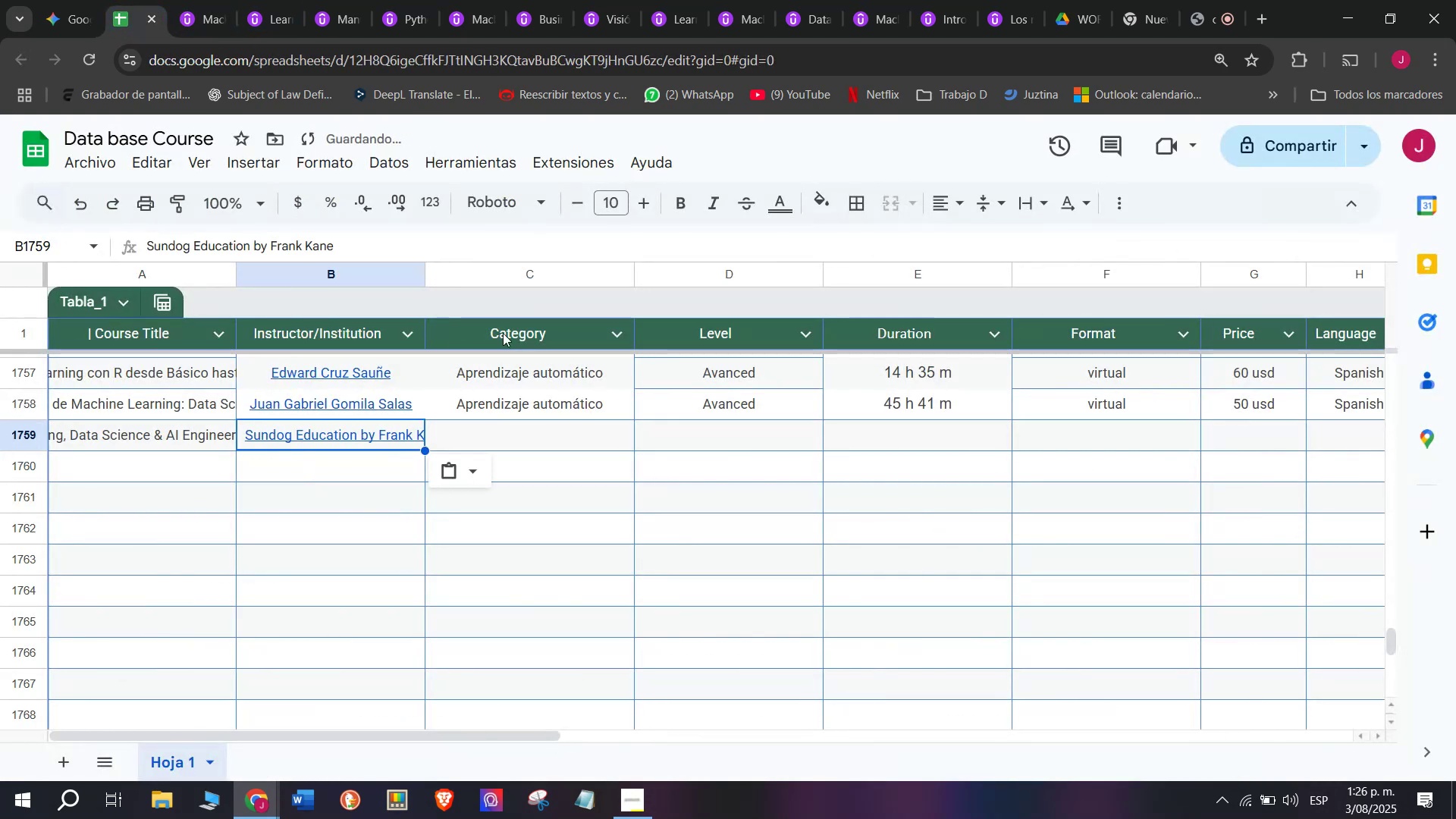 
key(Z)
 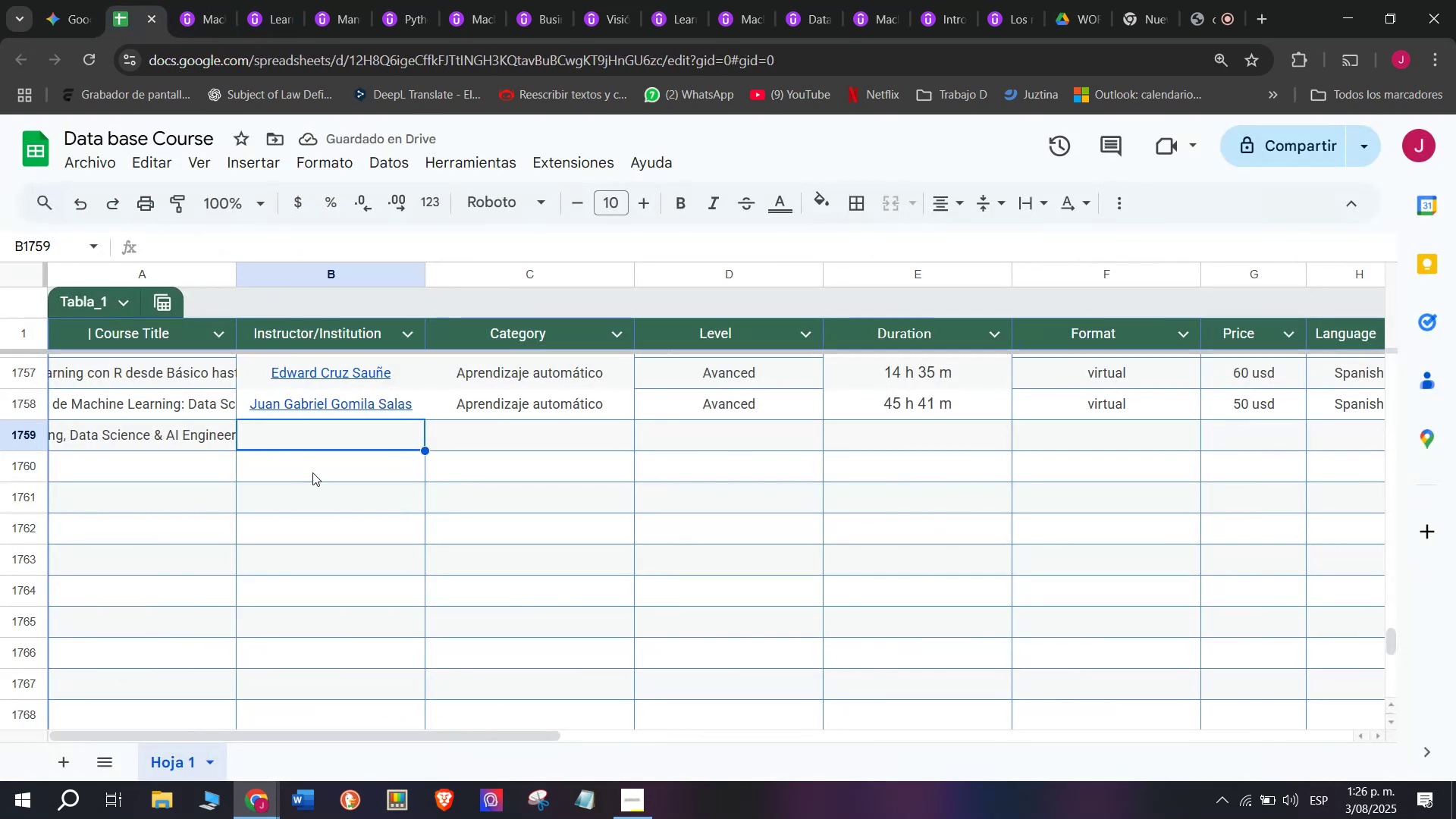 
key(Control+V)
 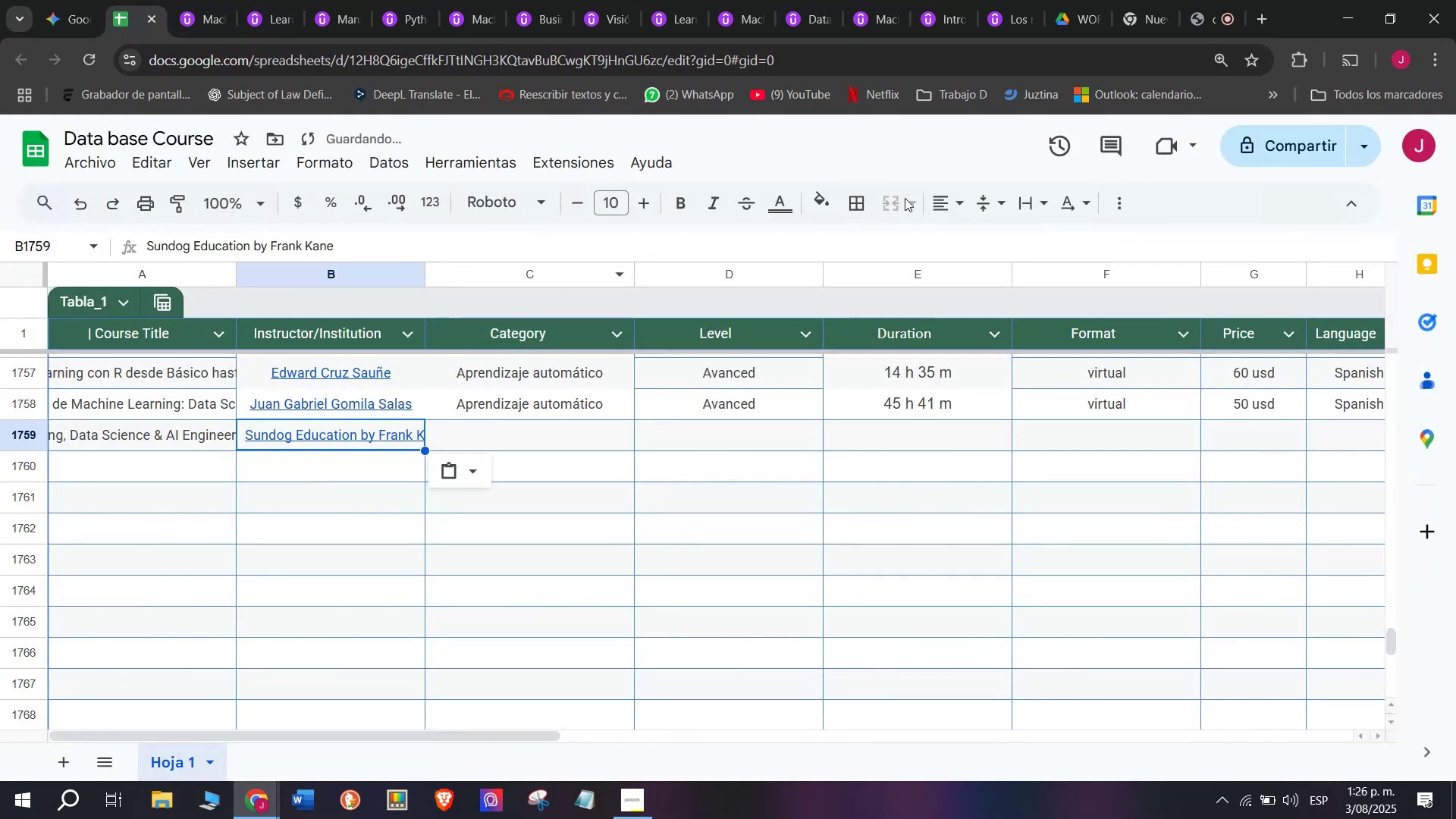 
left_click([953, 198])
 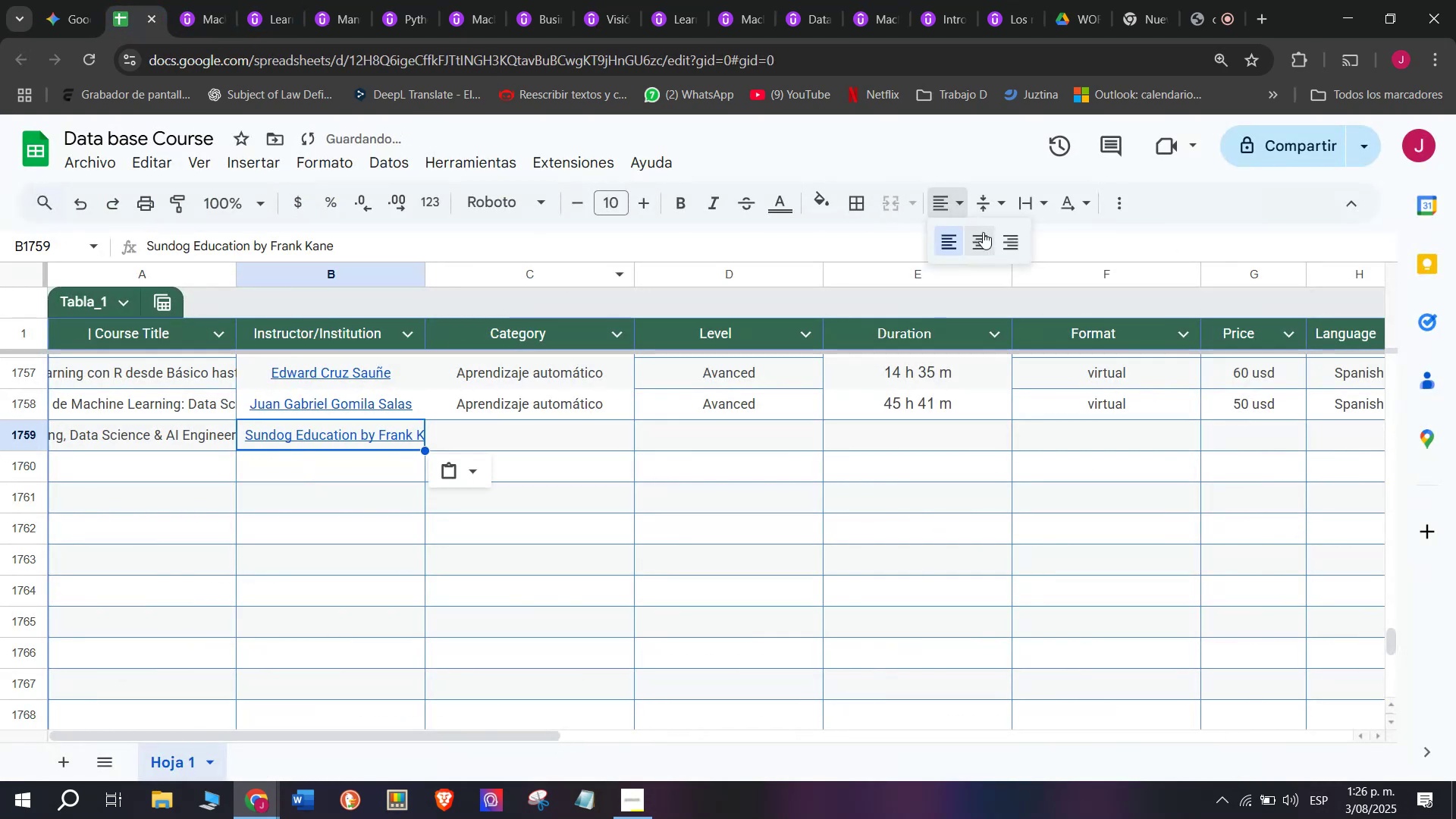 
left_click([983, 233])
 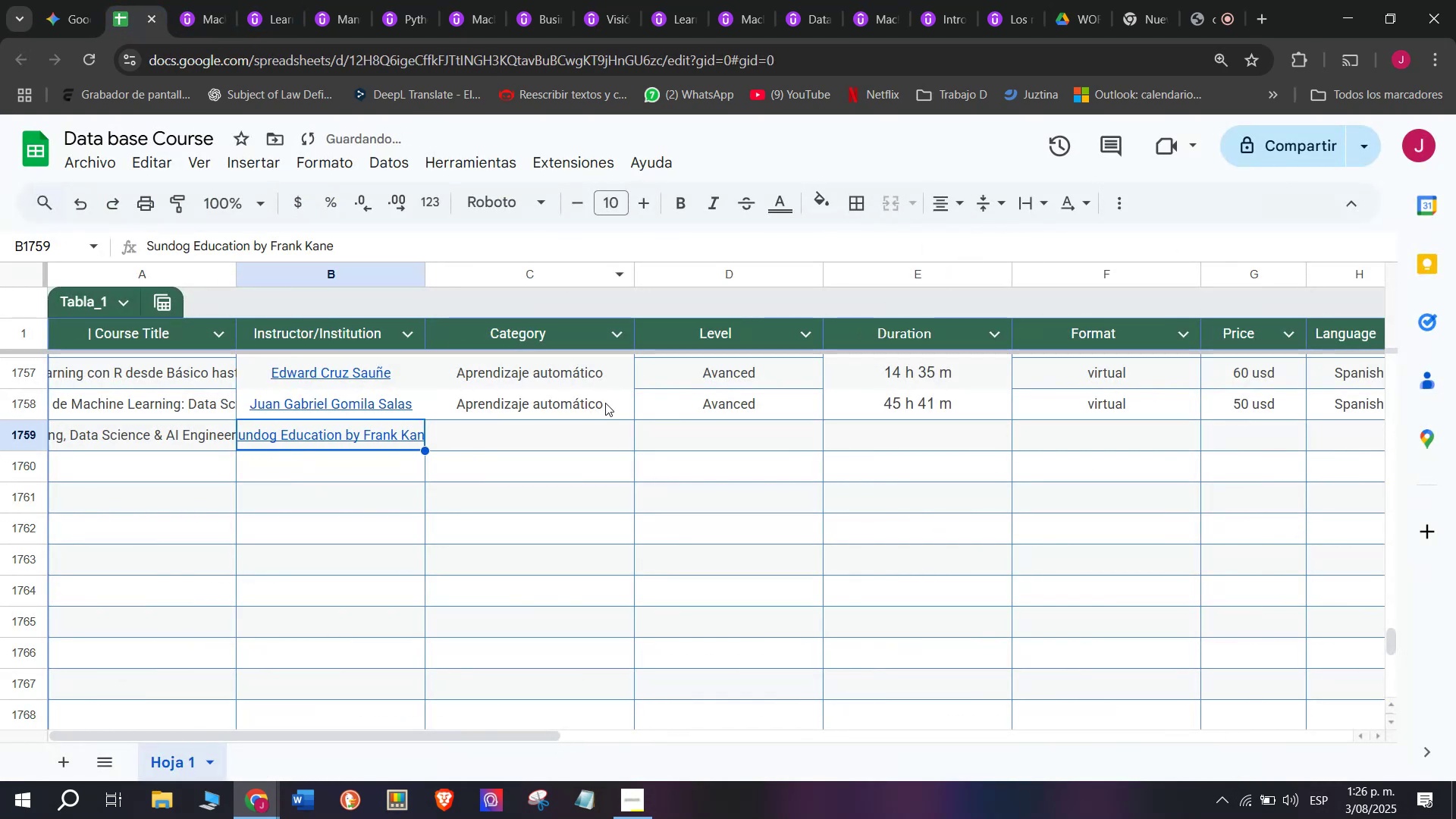 
left_click([605, 403])
 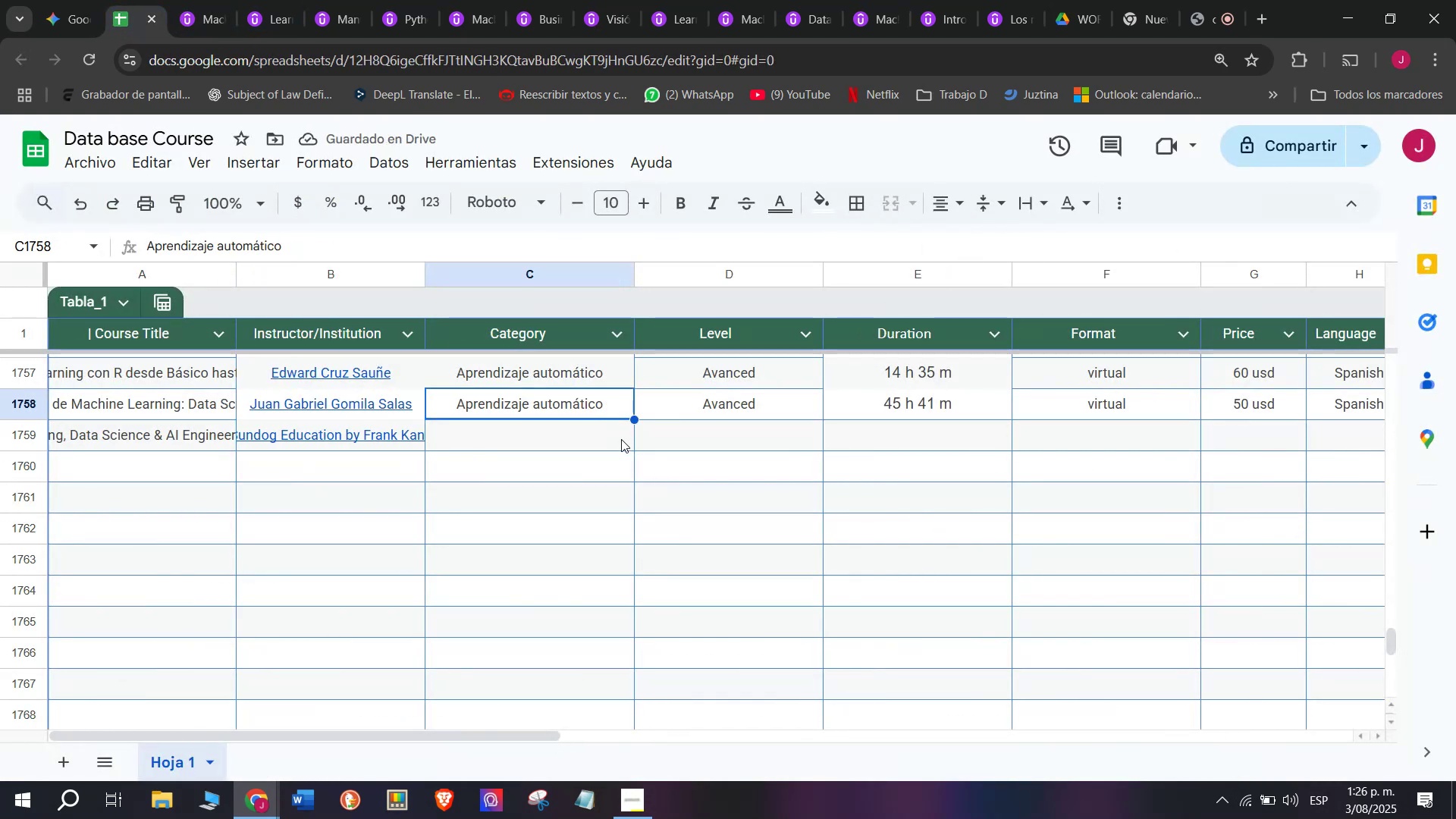 
key(Break)
 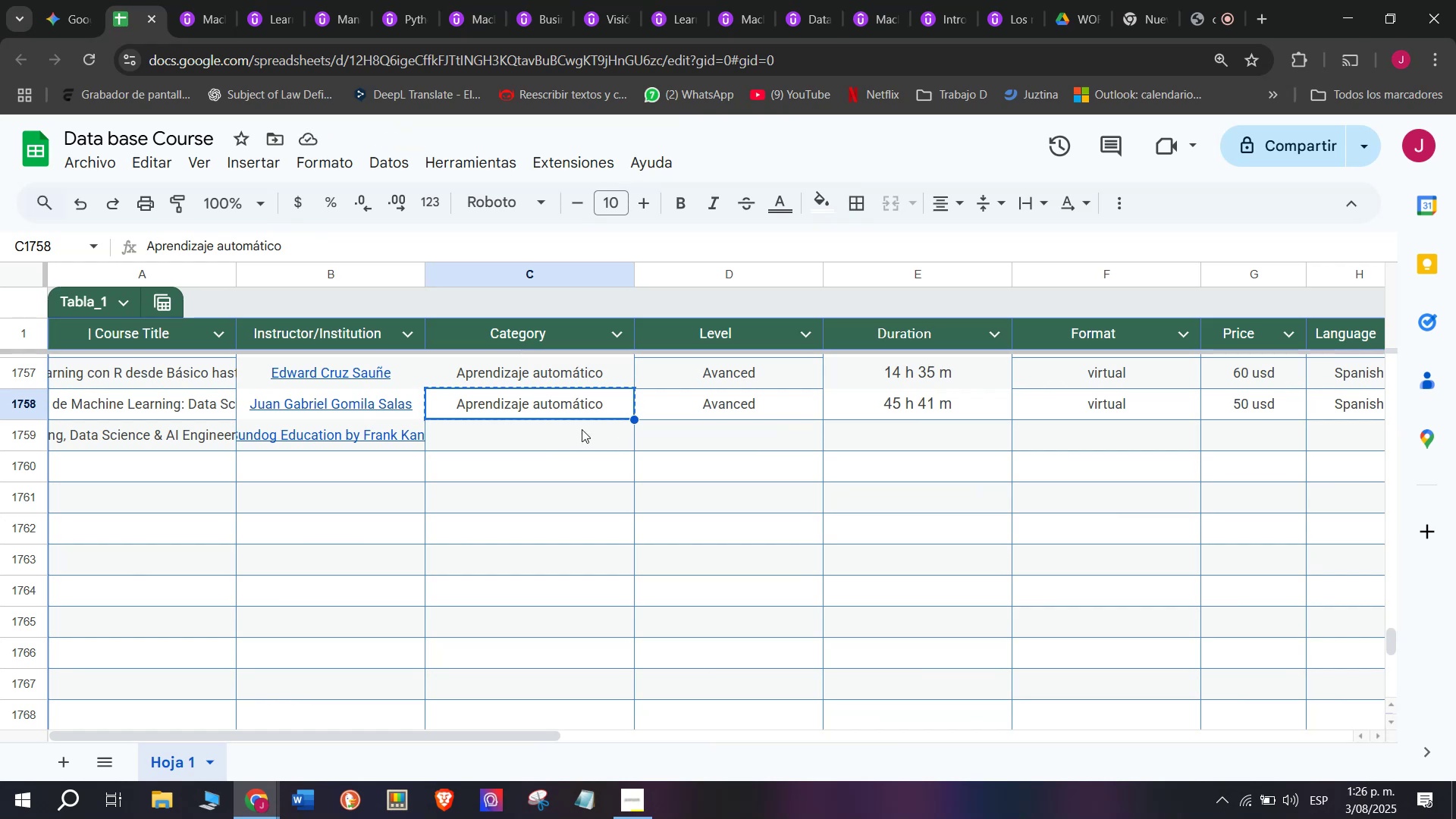 
key(Control+ControlLeft)
 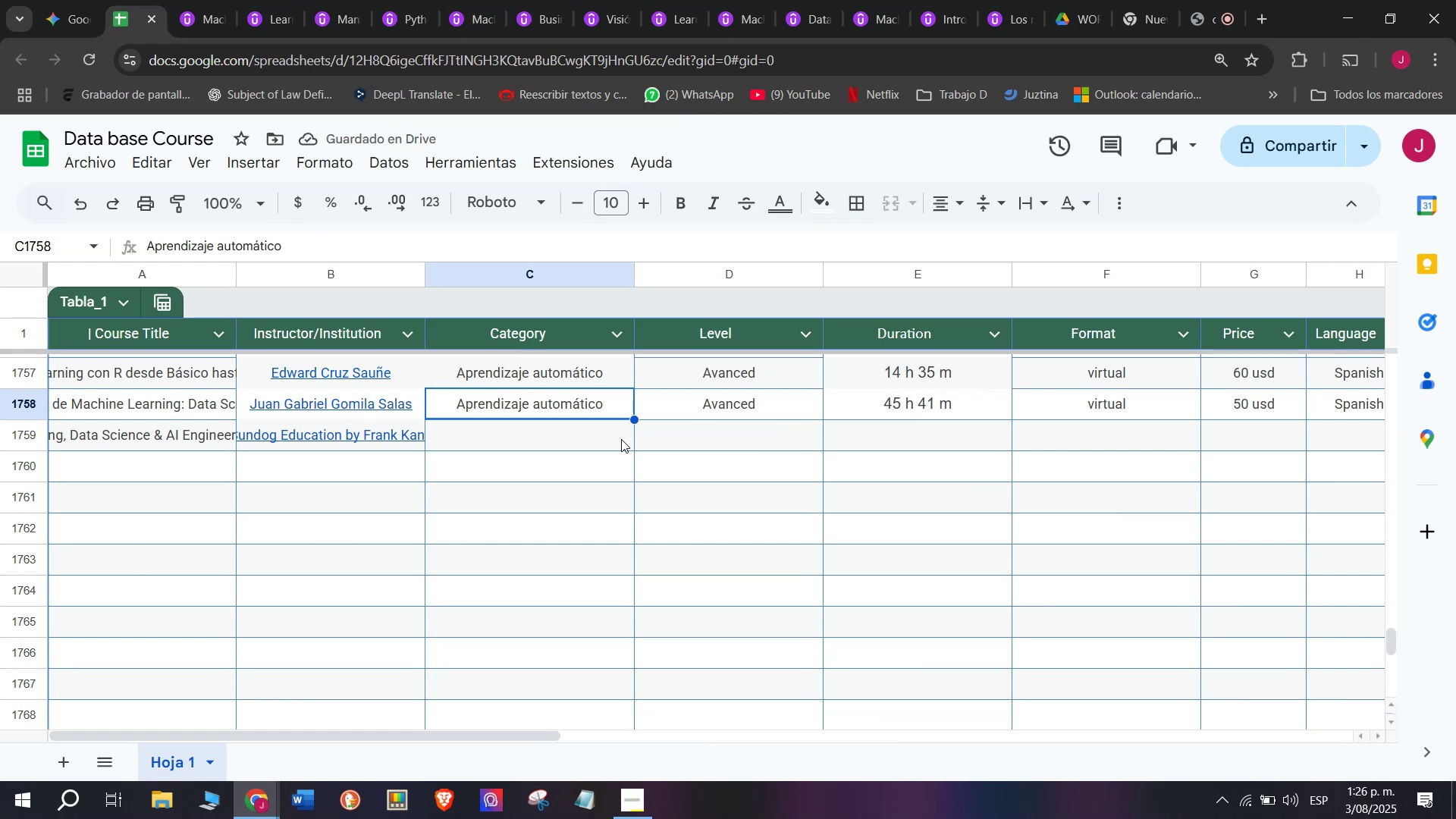 
key(Control+C)
 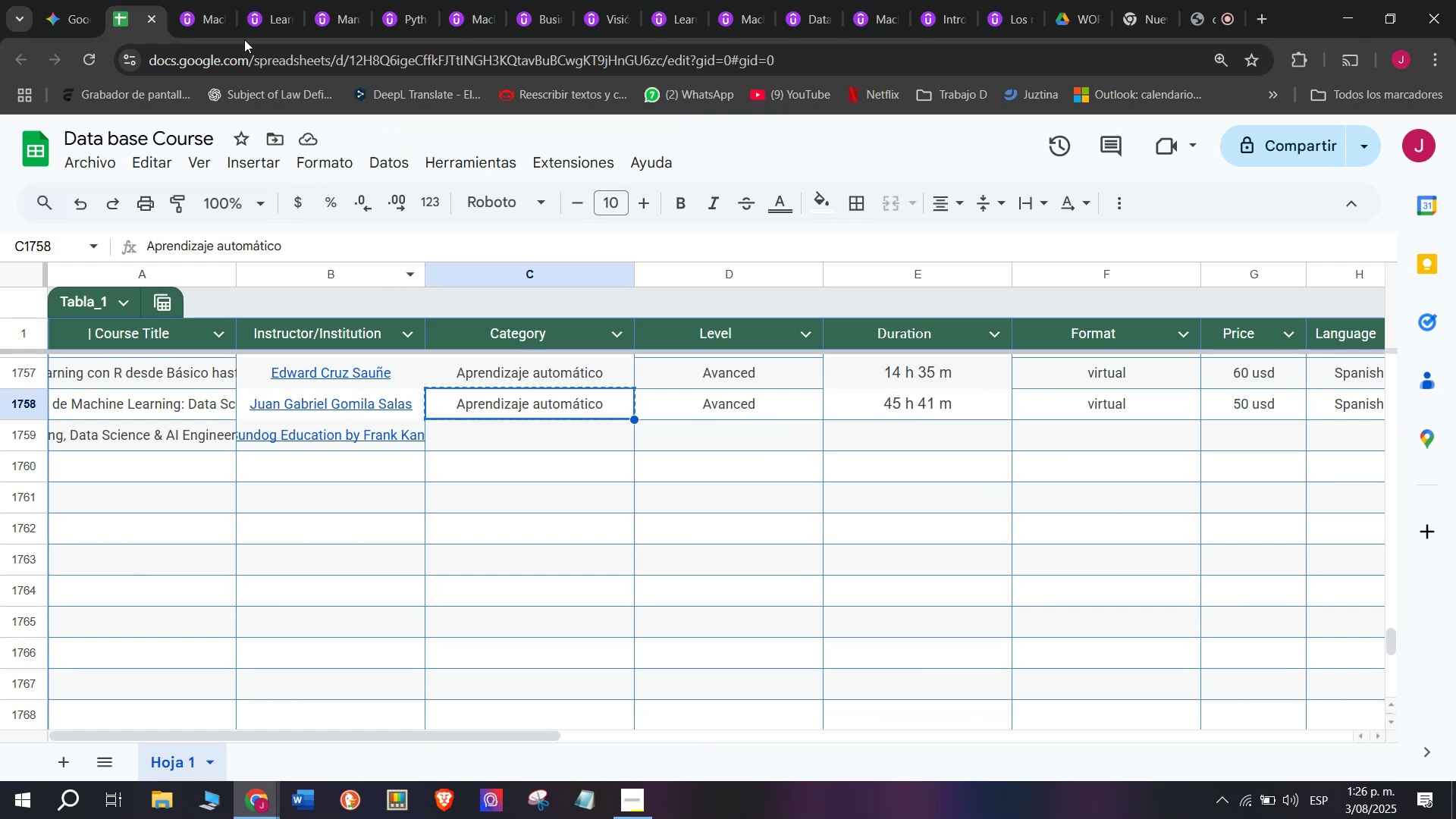 
left_click([204, 0])
 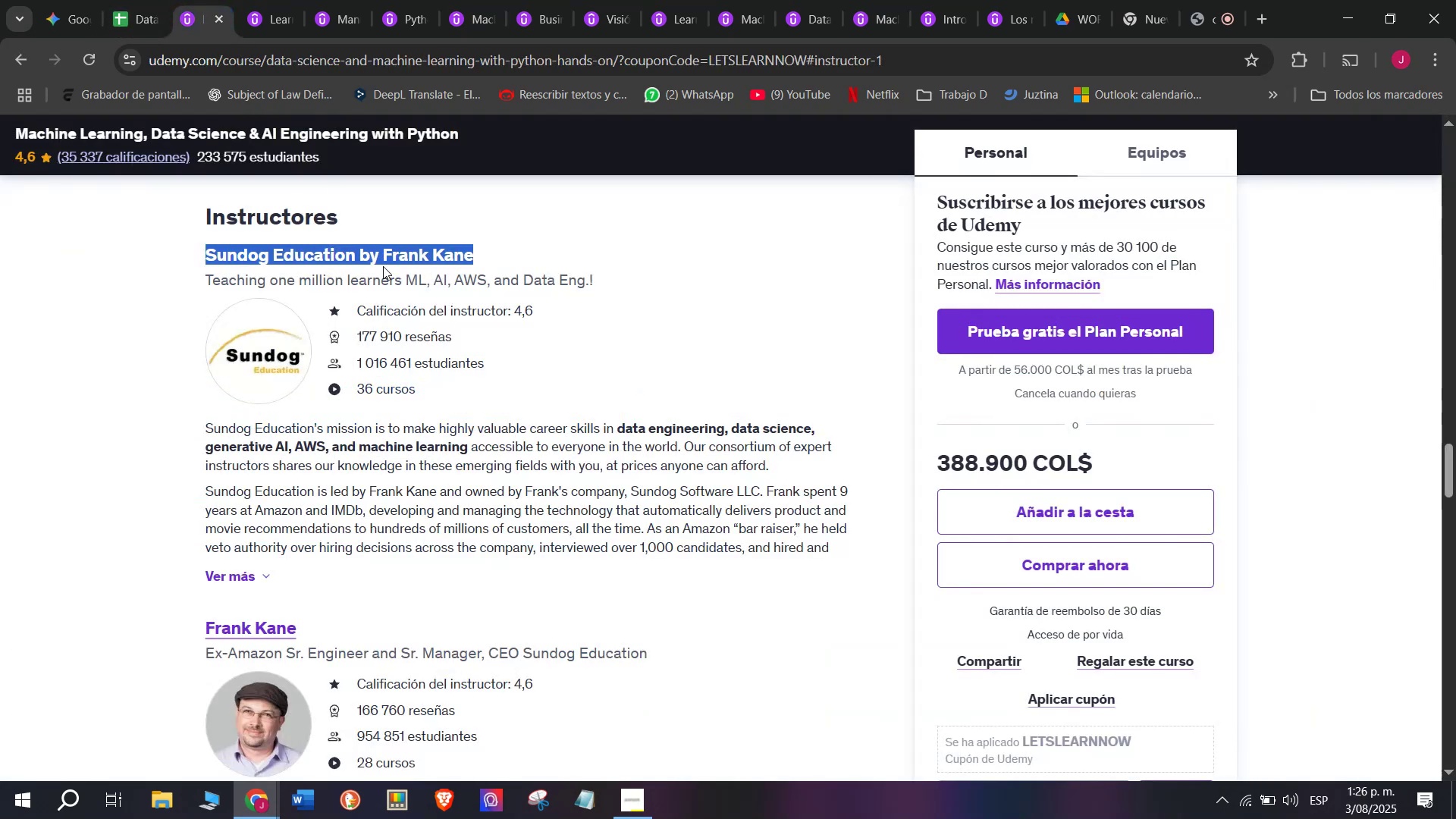 
scroll: coordinate [383, 265], scroll_direction: up, amount: 18.0
 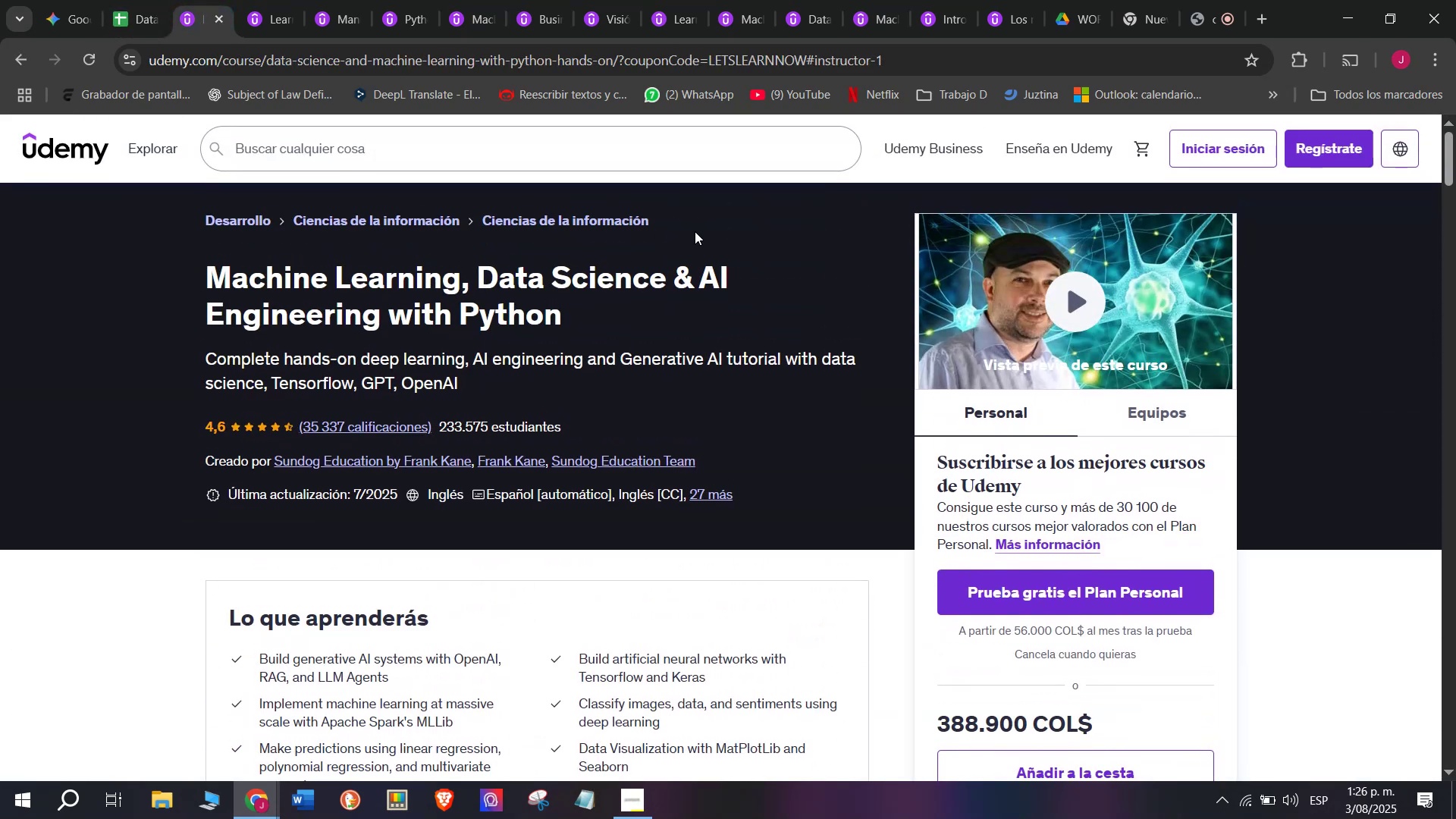 
left_click_drag(start_coordinate=[680, 213], to_coordinate=[481, 223])
 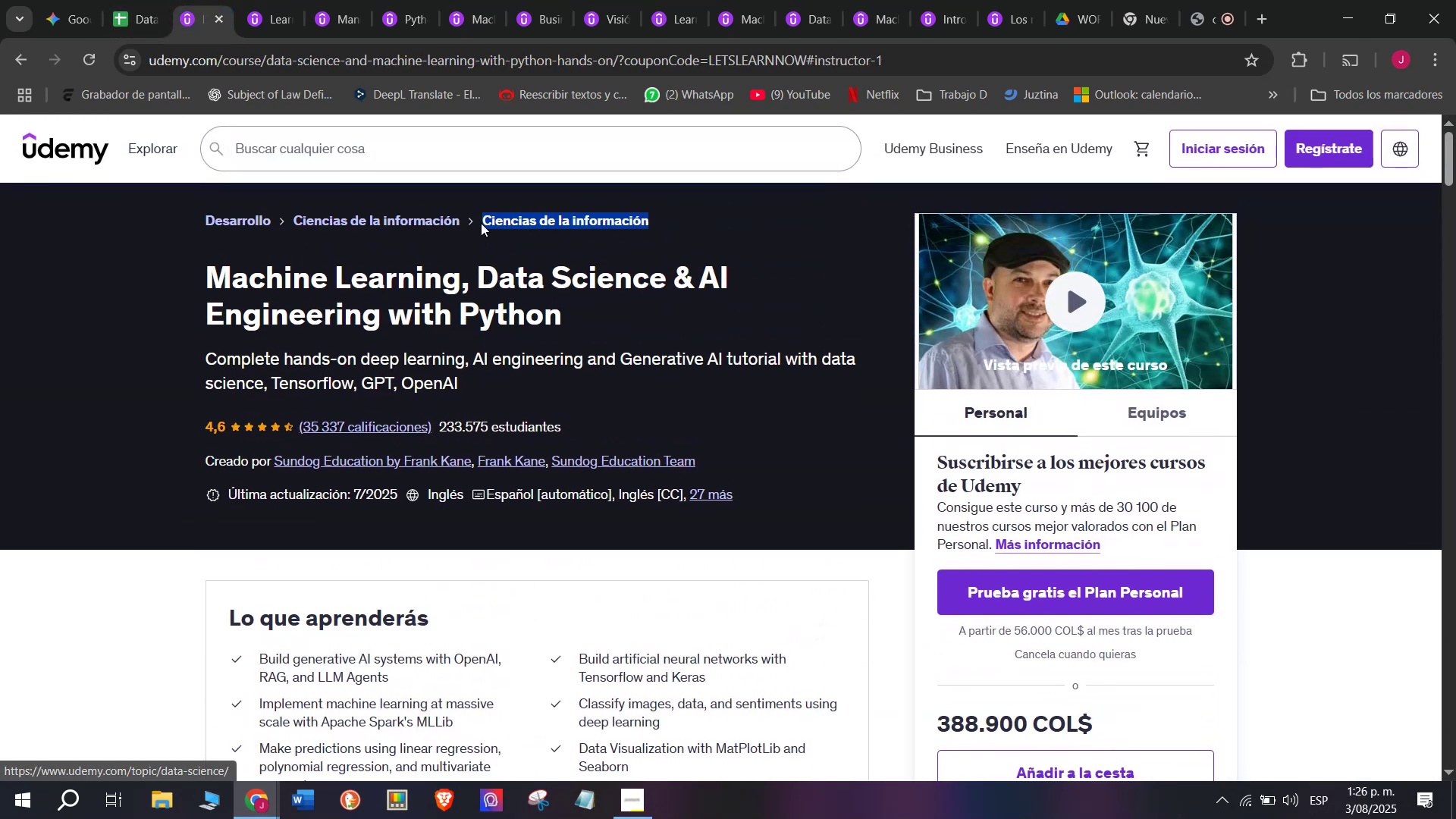 
key(Control+ControlLeft)
 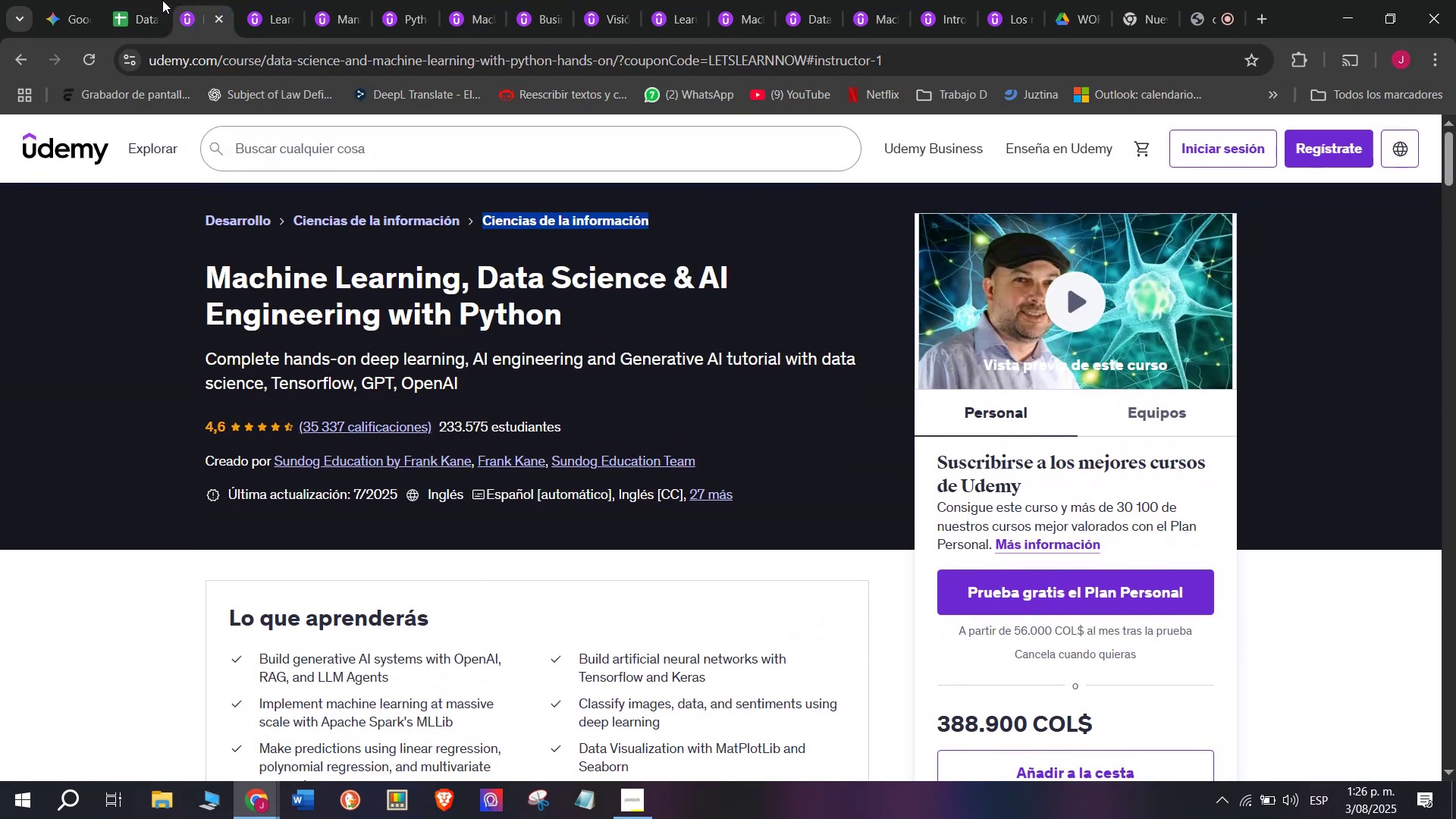 
key(Break)
 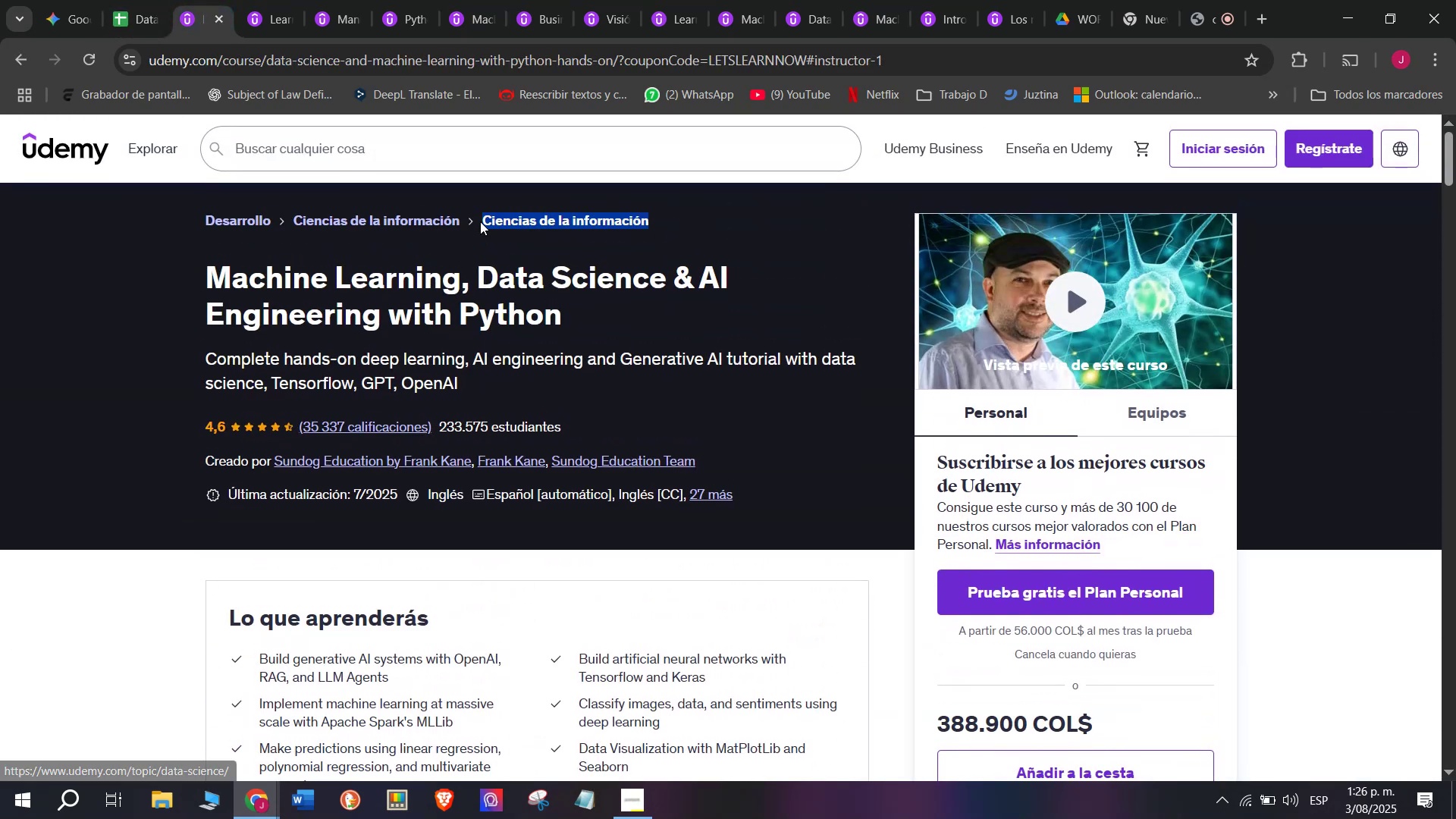 
key(Control+C)
 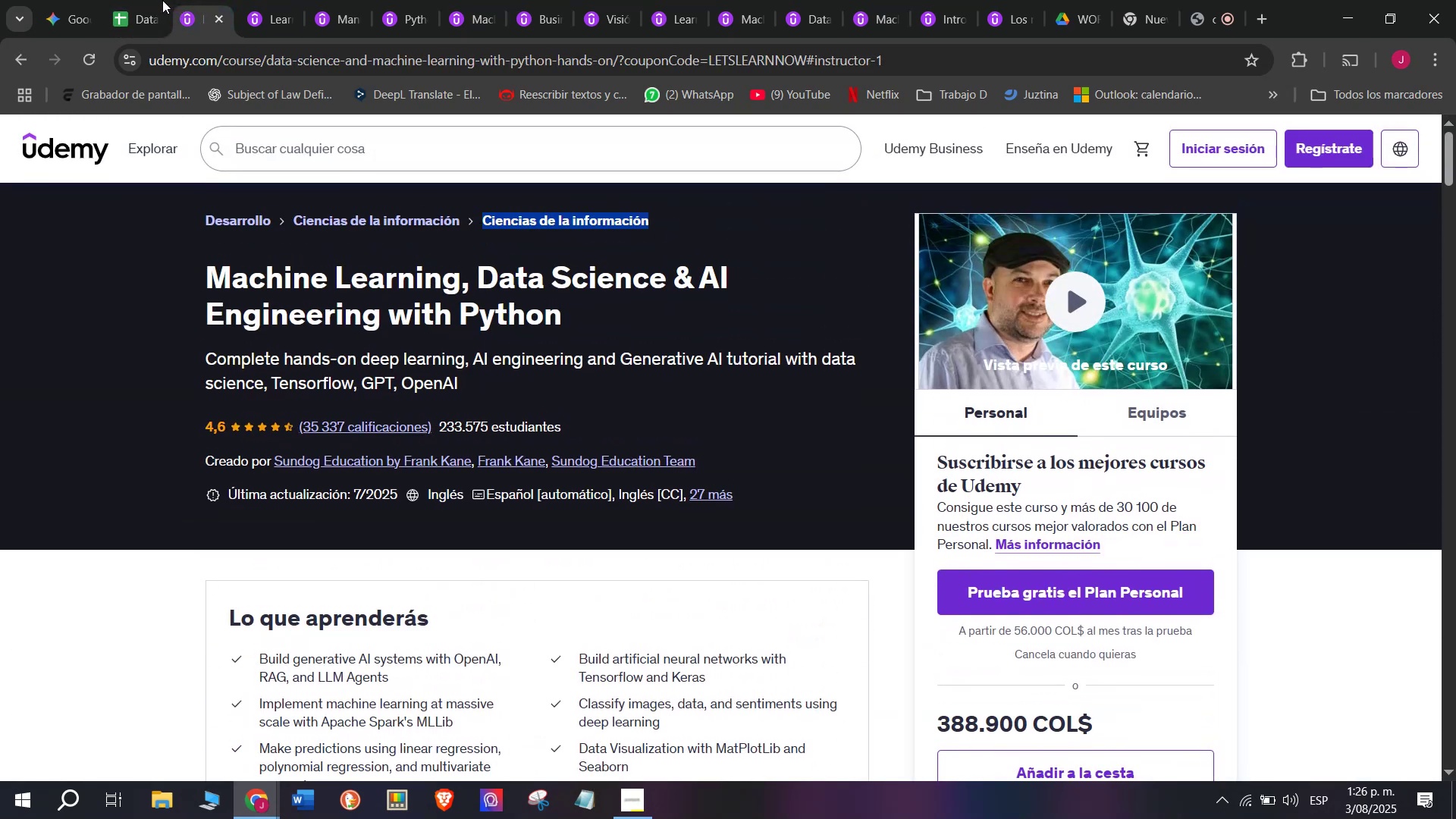 
left_click([153, 0])
 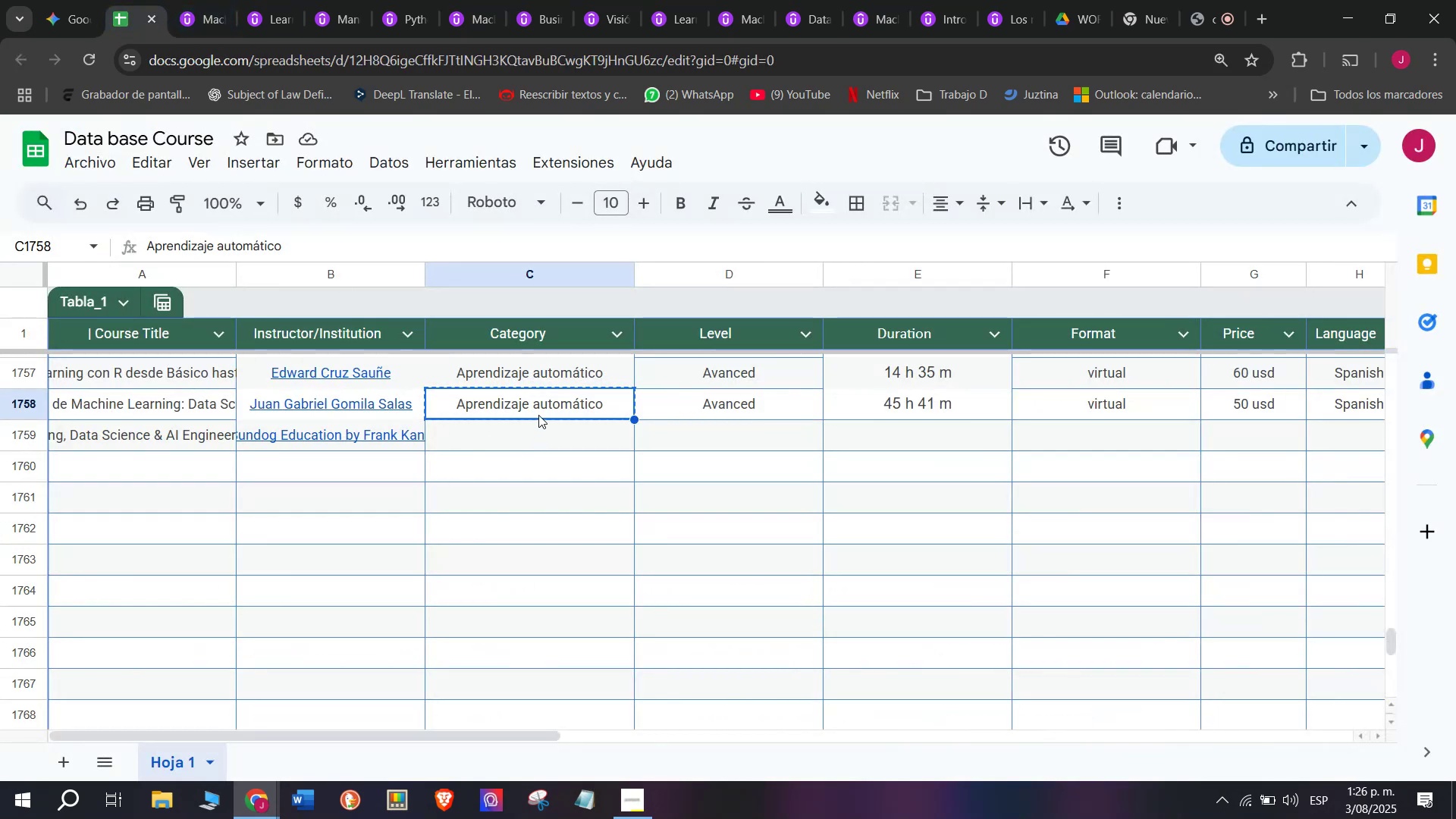 
left_click([542, 407])
 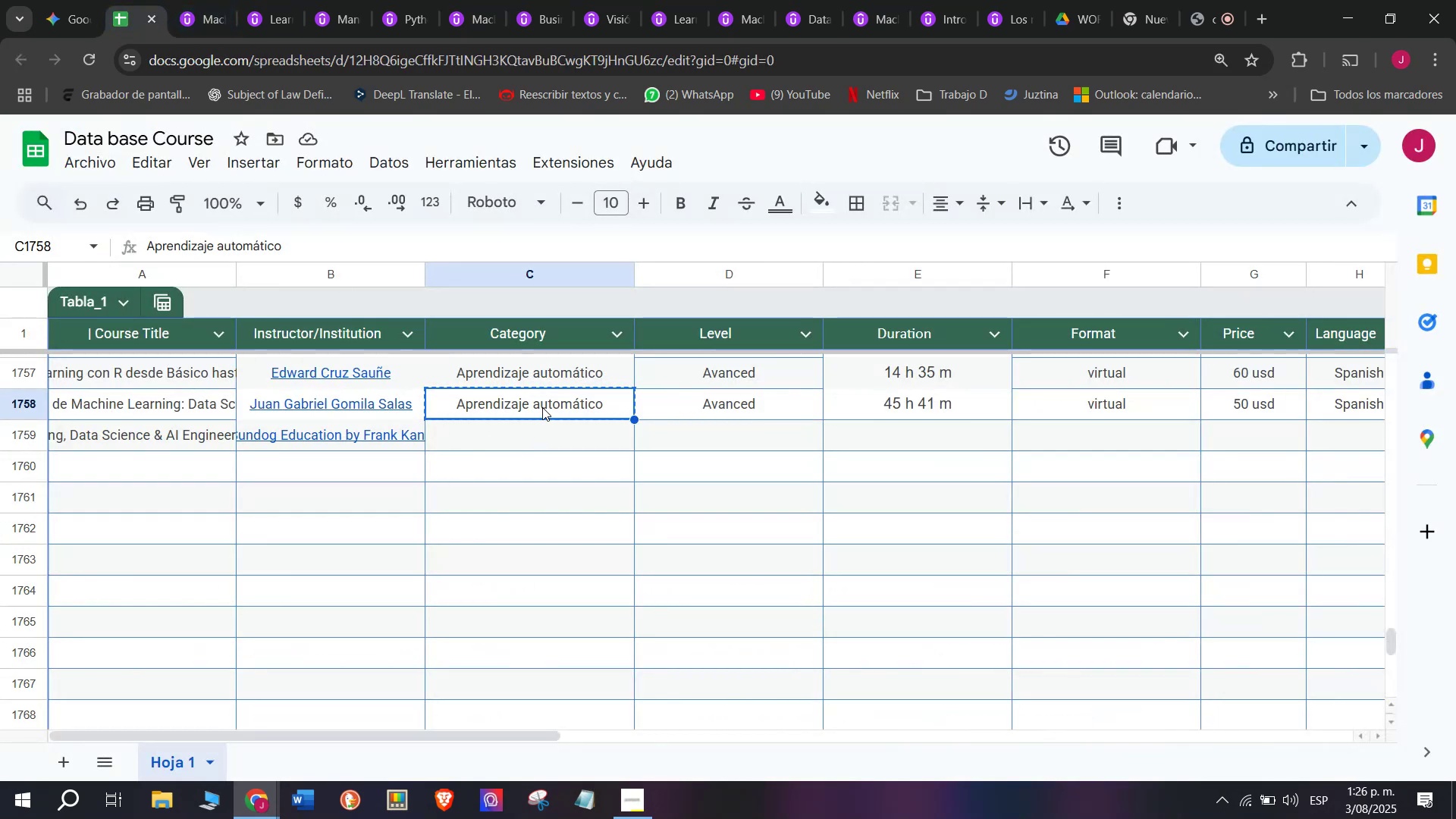 
key(Z)
 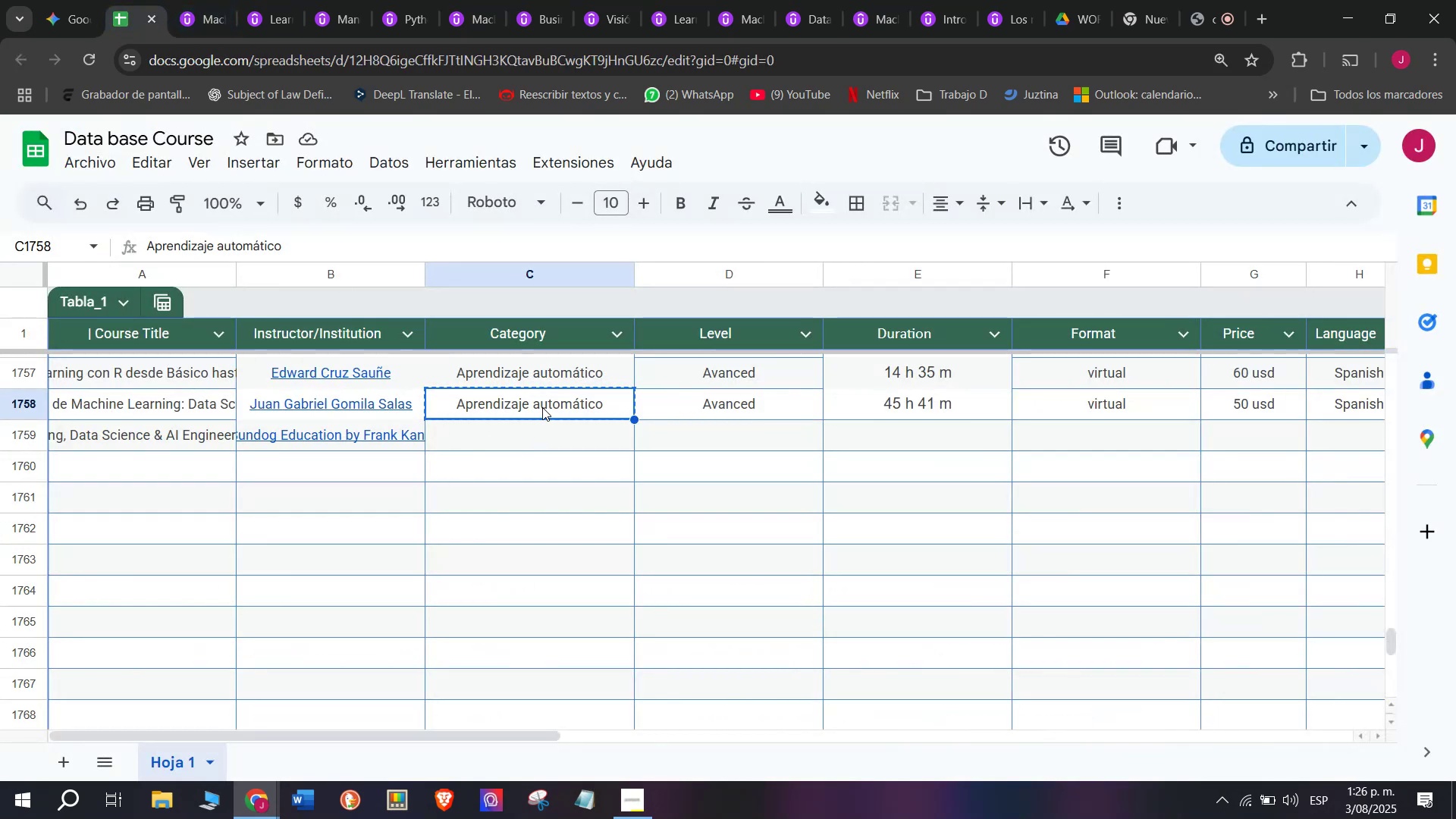 
key(Control+ControlLeft)
 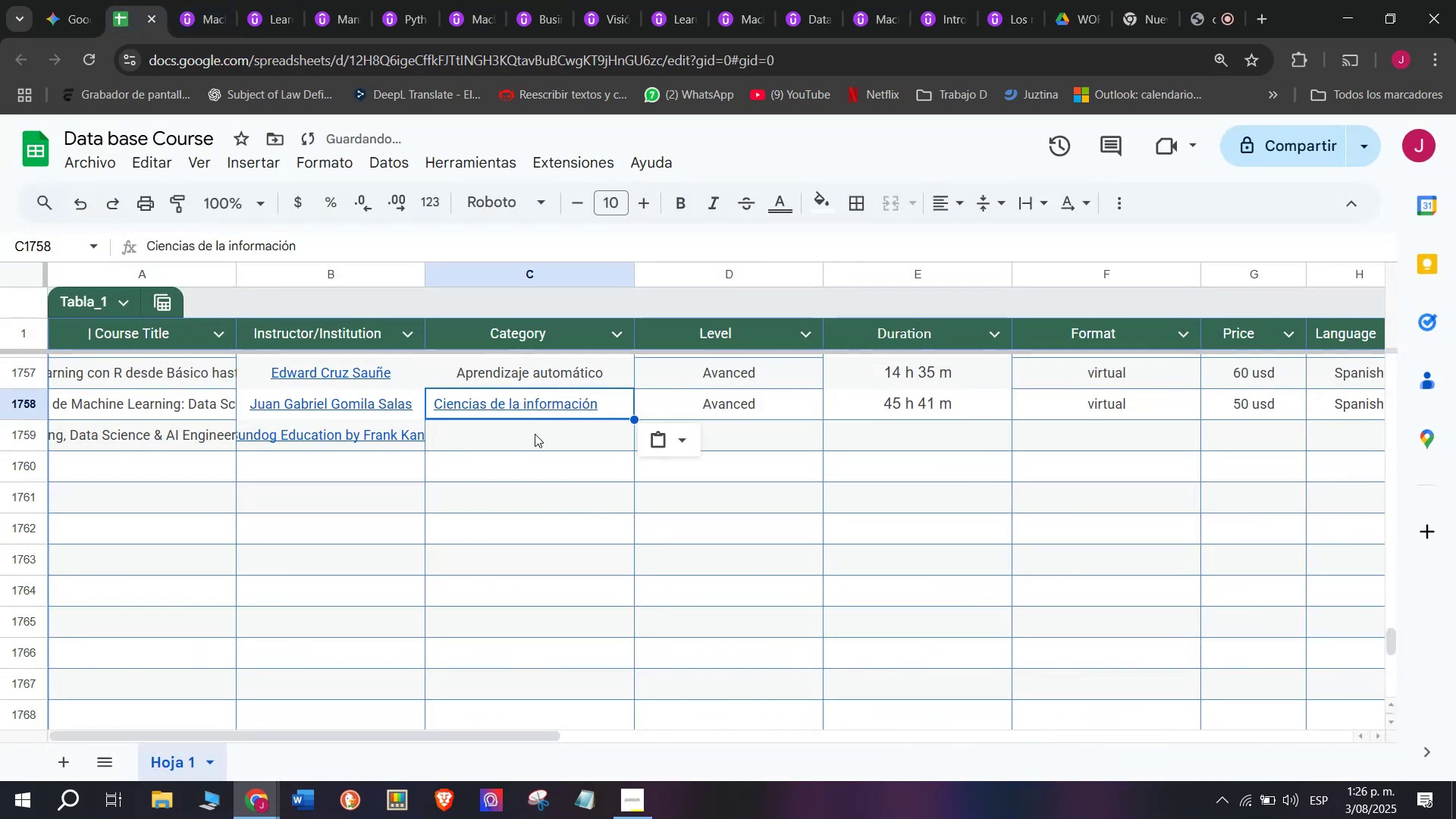 
key(Control+V)
 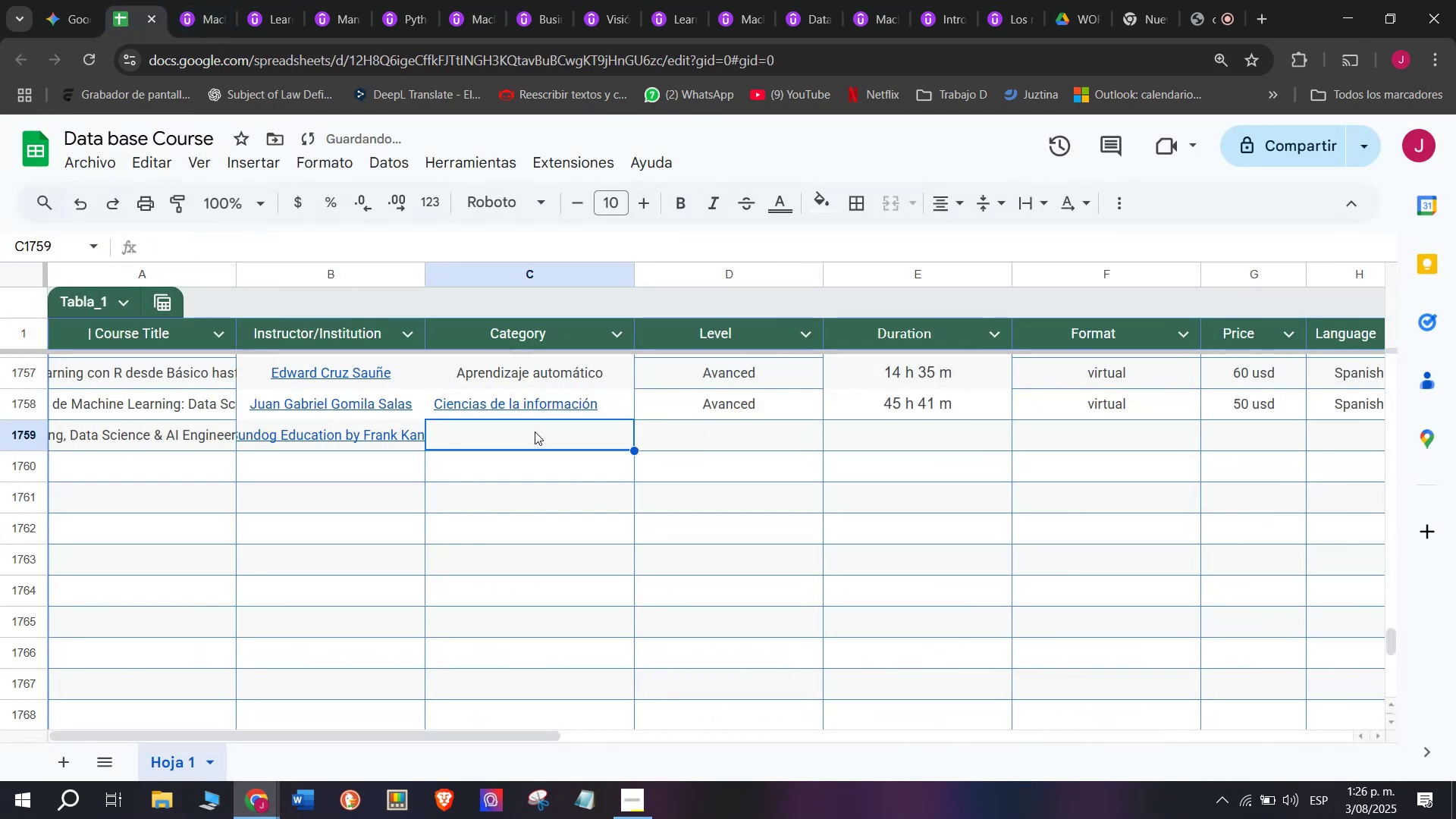 
double_click([538, 405])
 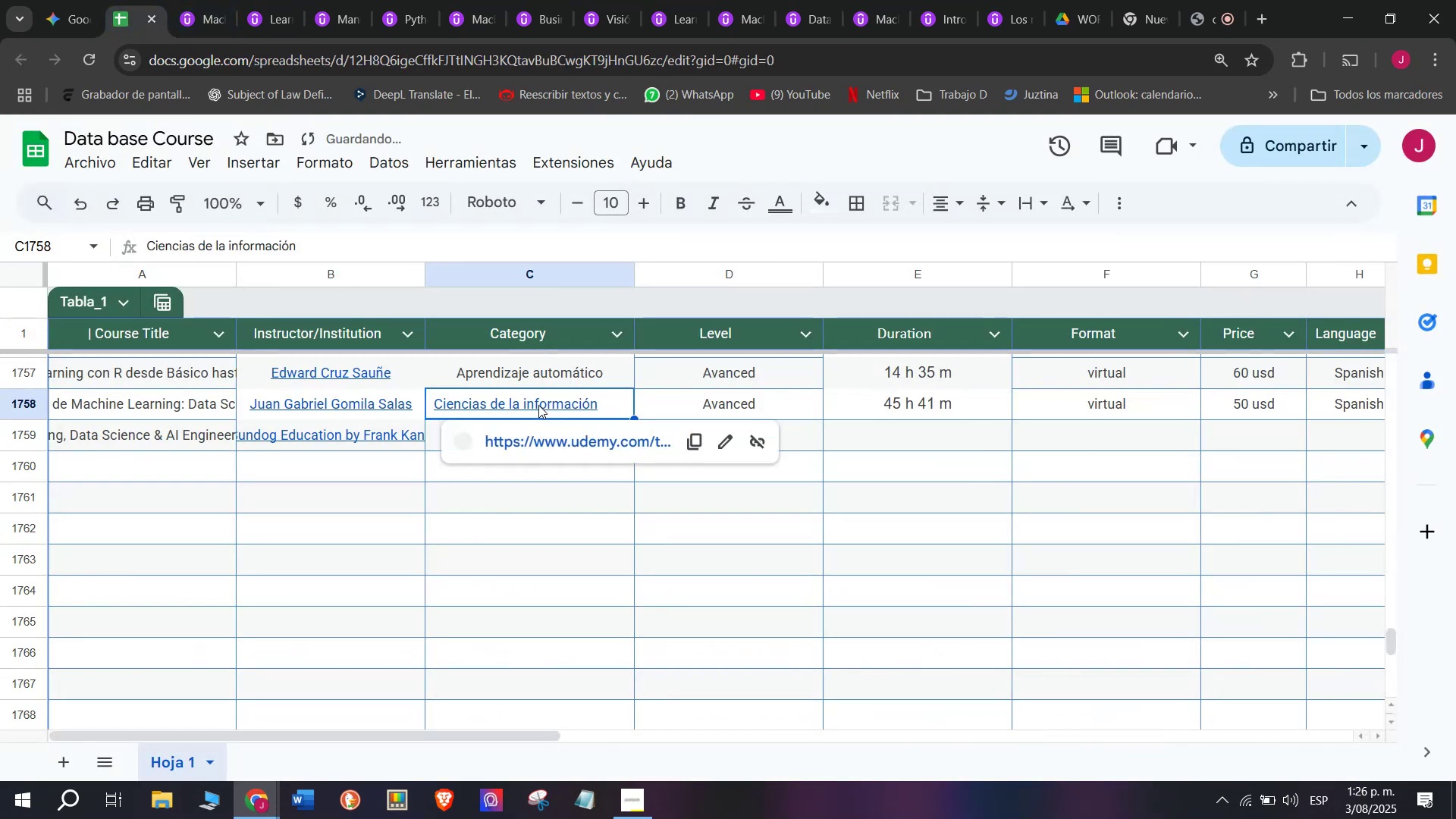 
triple_click([538, 405])
 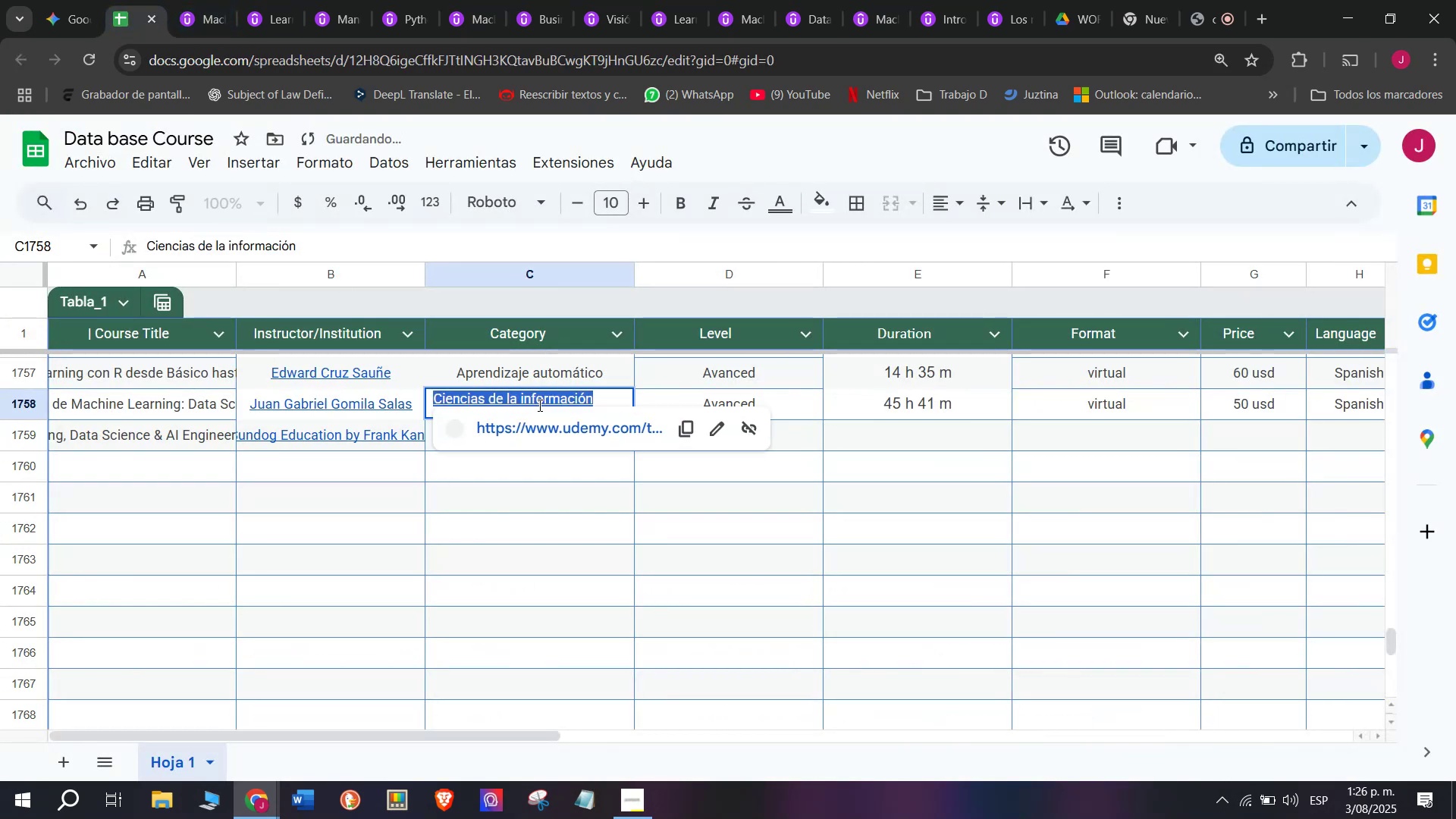 
triple_click([538, 405])
 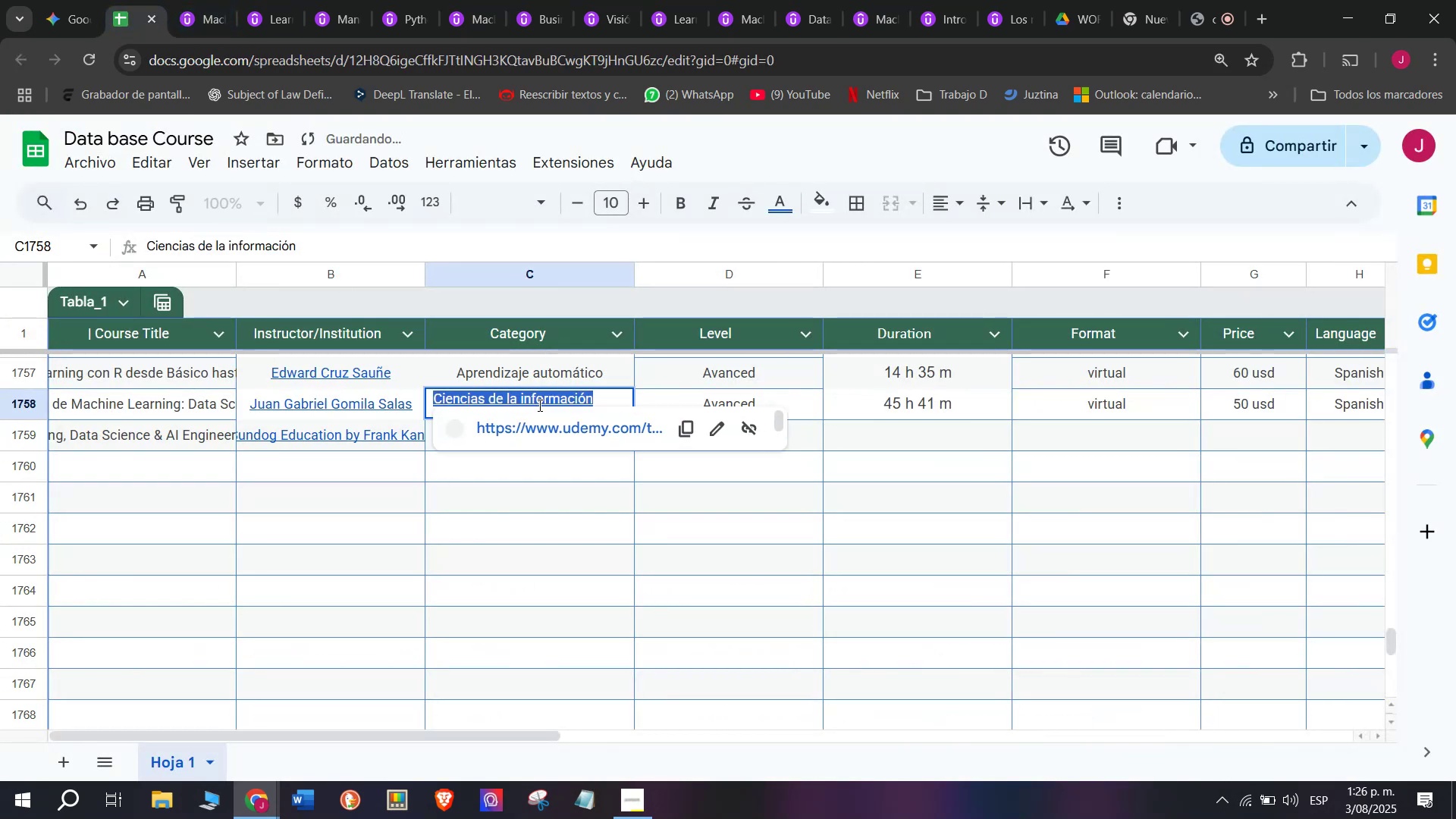 
triple_click([538, 405])
 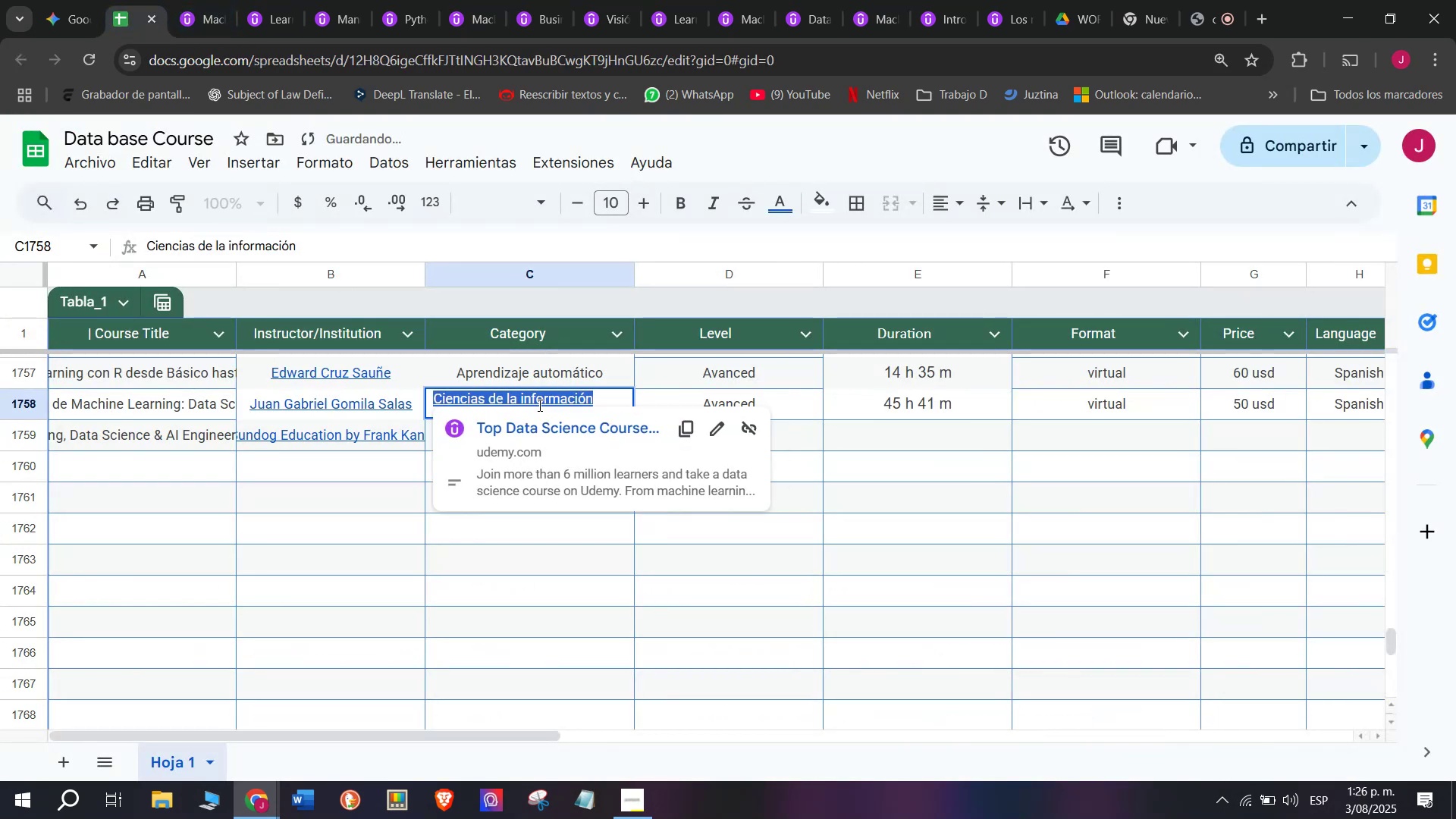 
key(Z)
 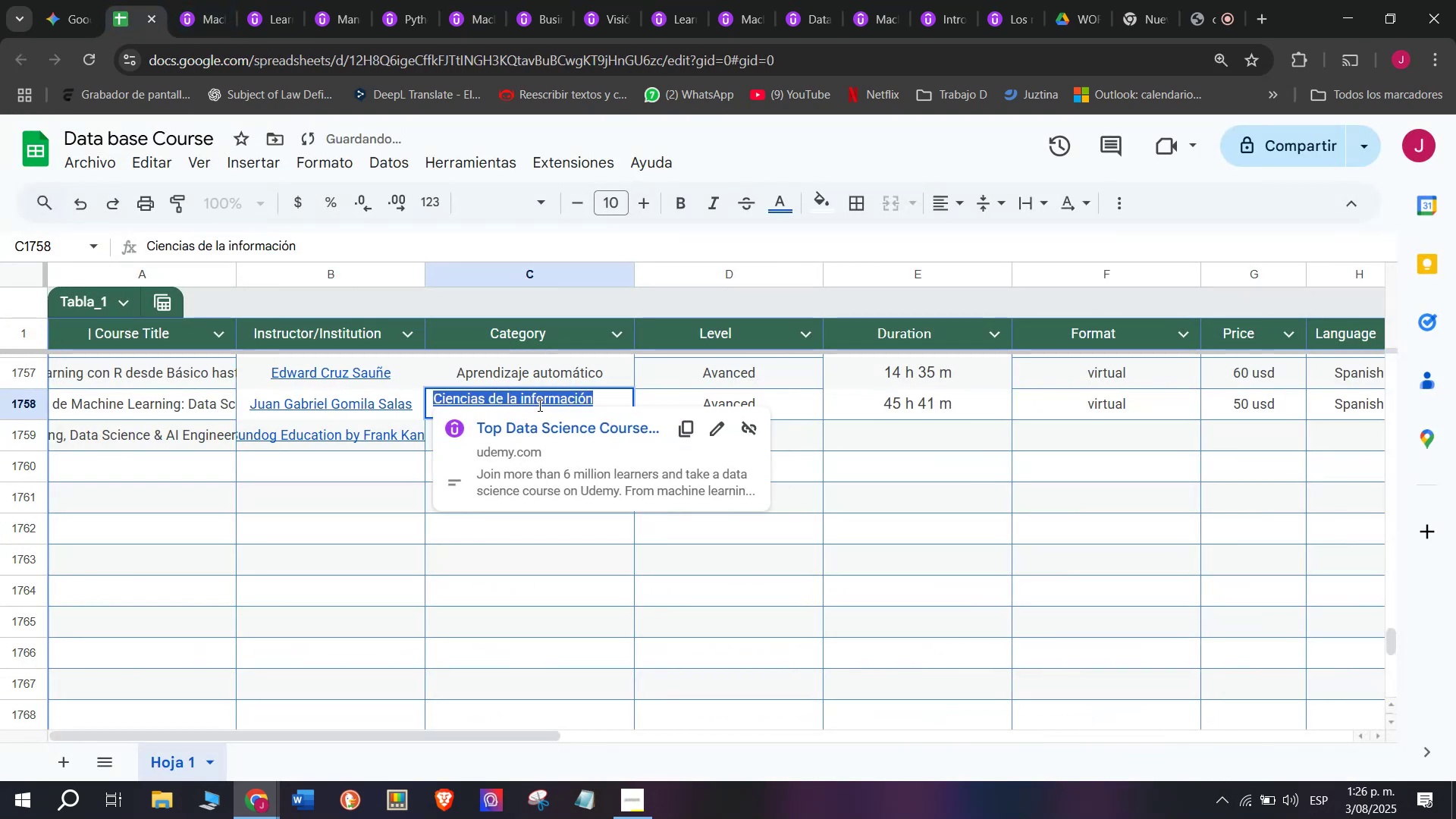 
key(Control+ControlLeft)
 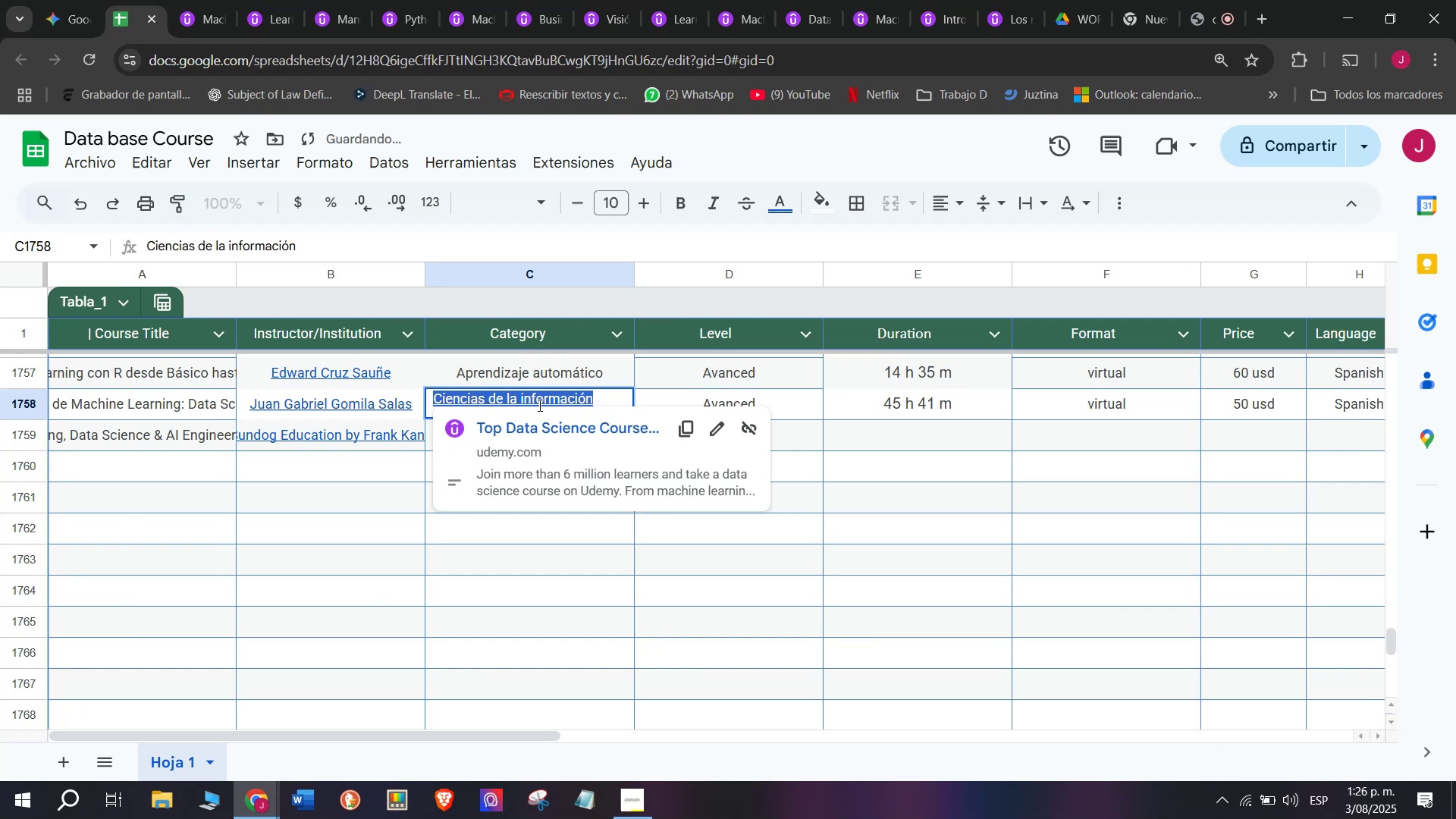 
key(Control+V)
 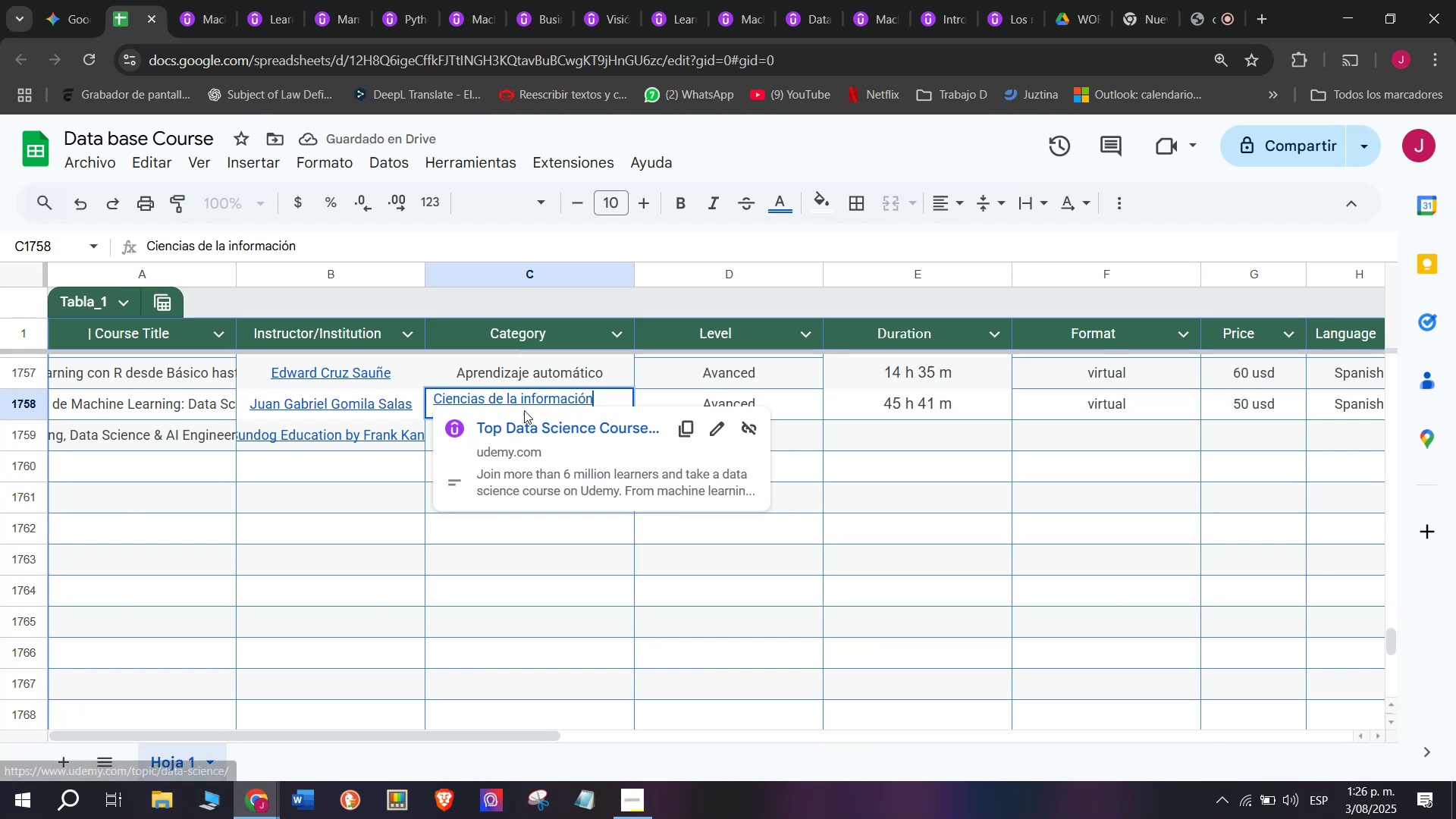 
key(Shift+ShiftLeft)
 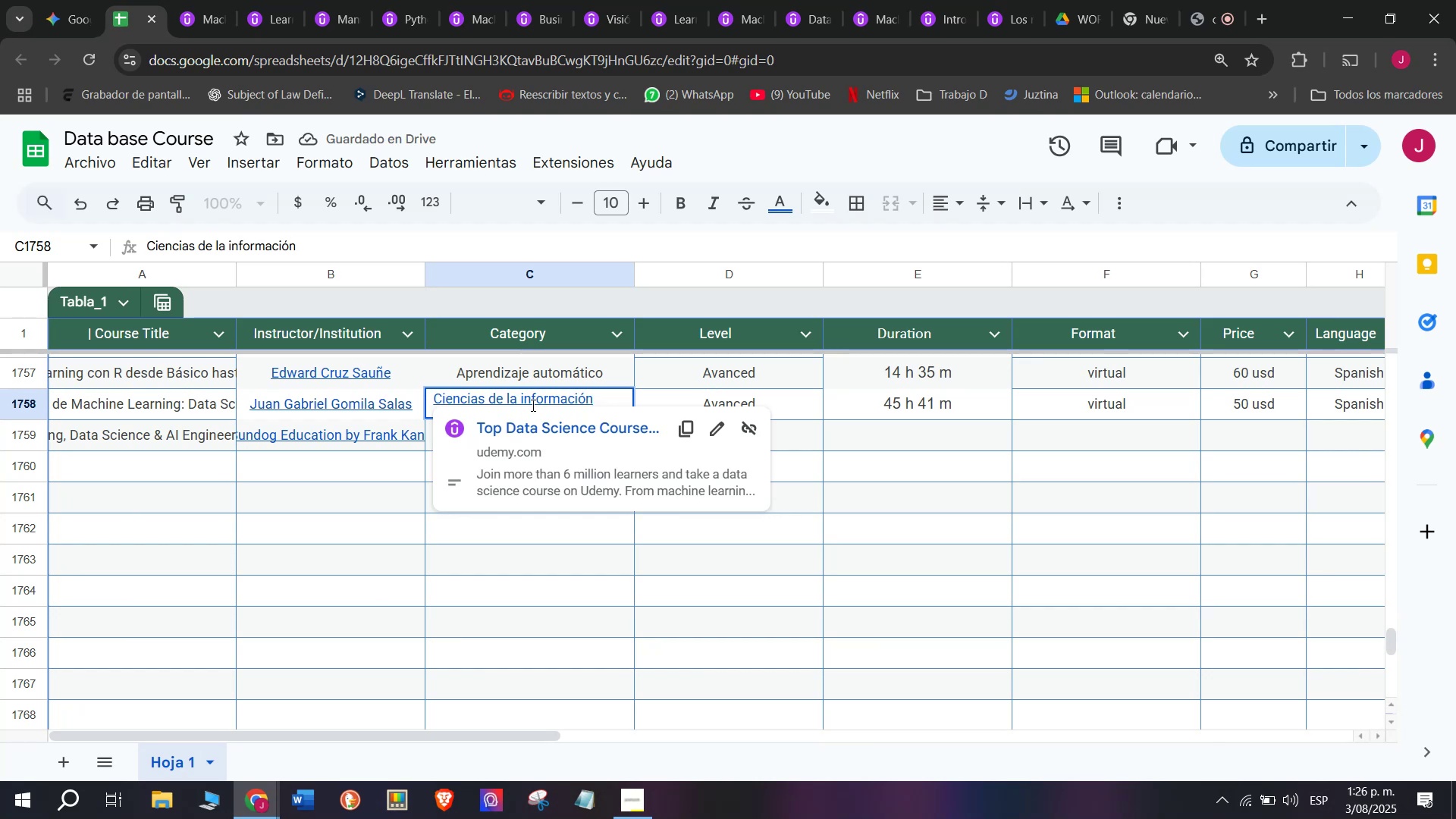 
key(Control+Shift+ControlLeft)
 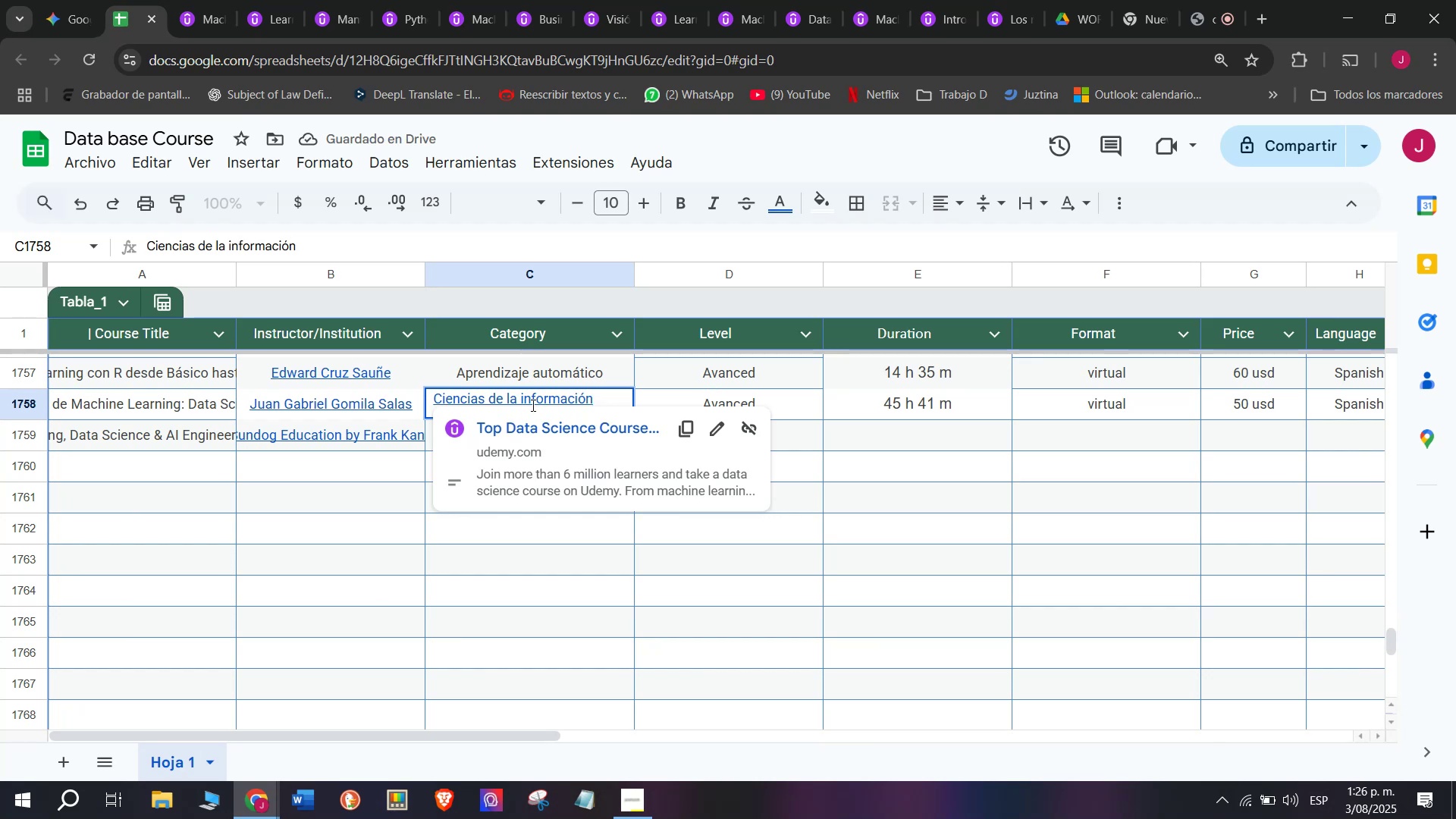 
key(Control+Shift+Z)
 